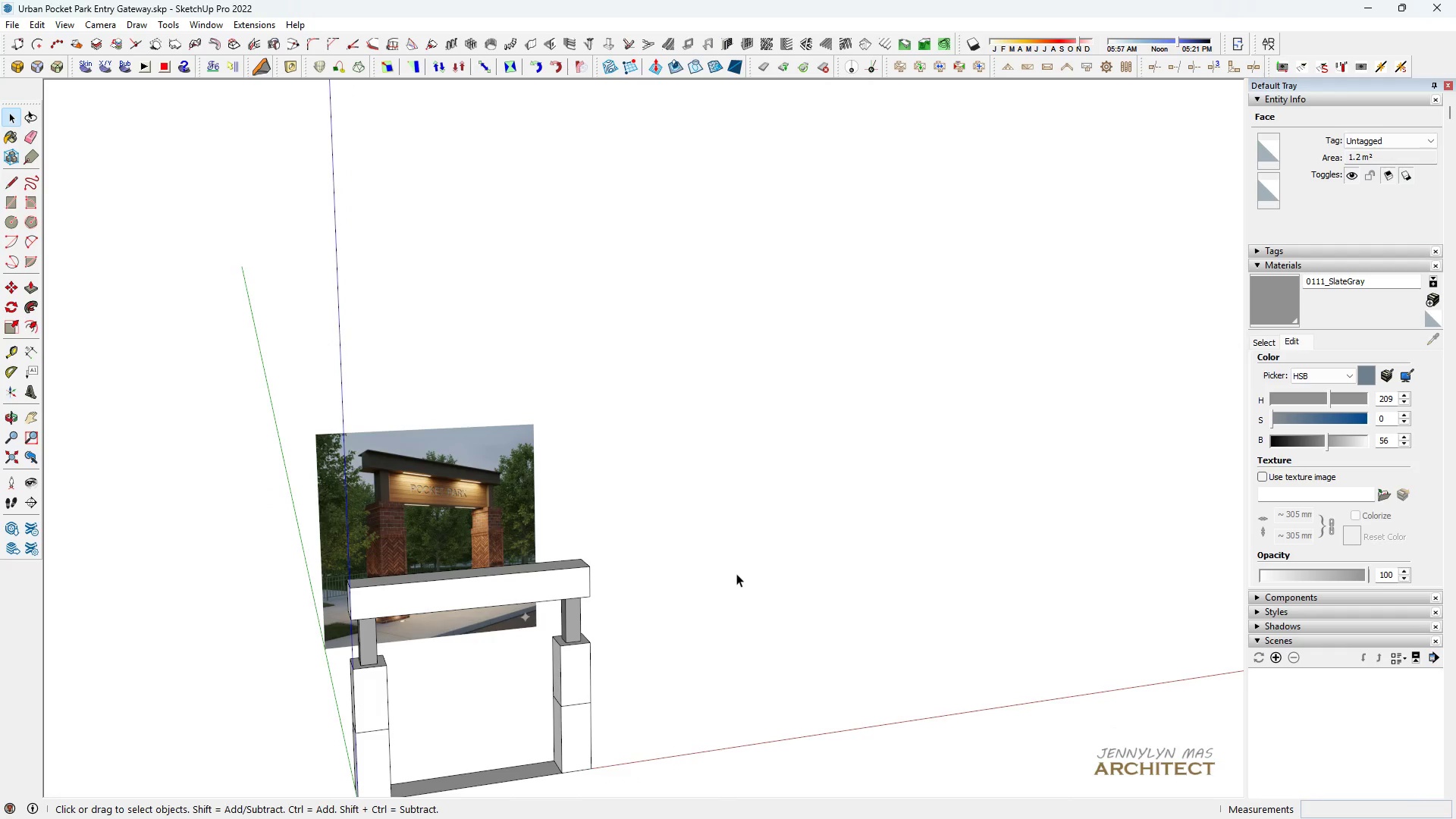 
double_click([736, 573])
 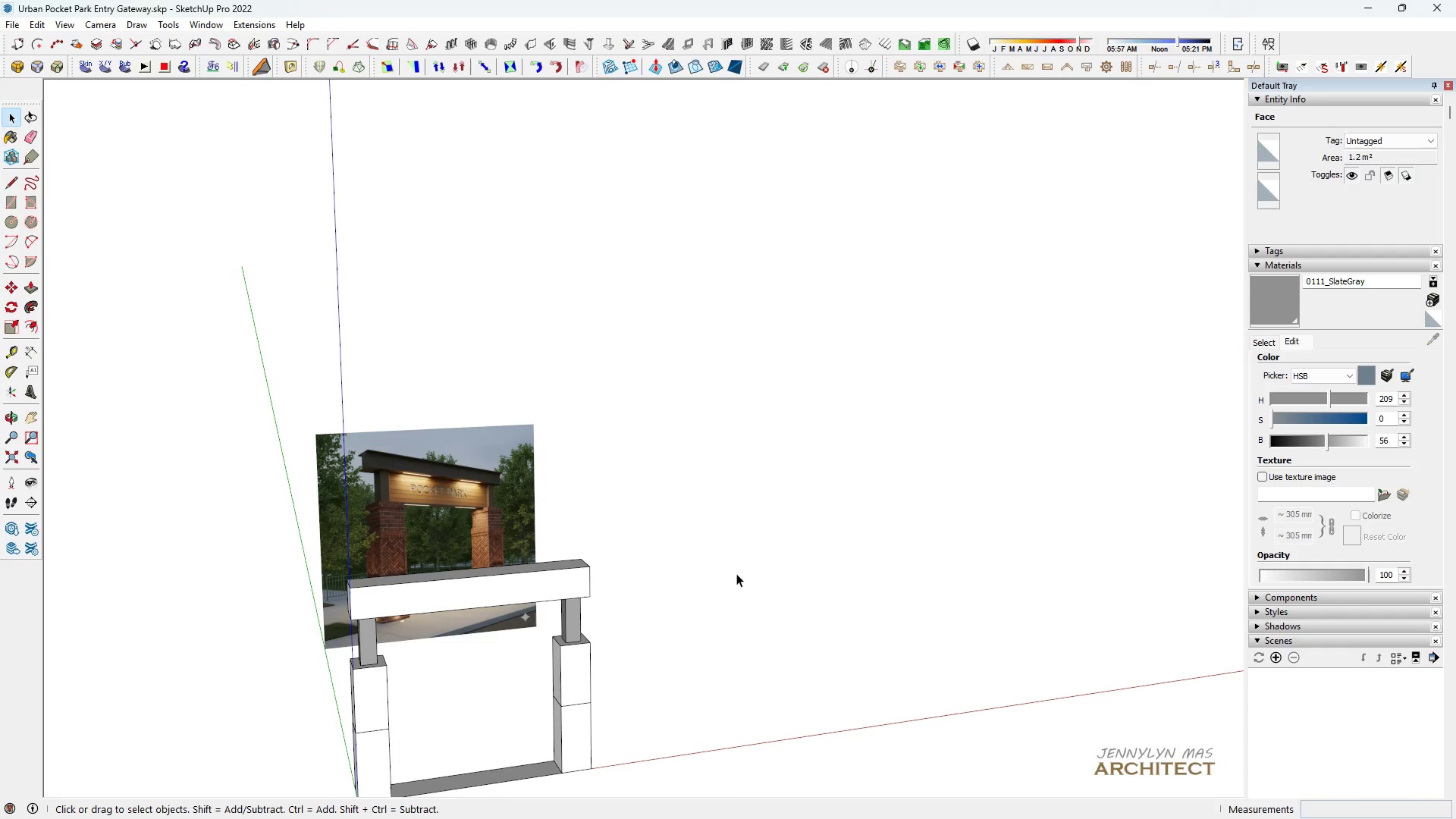 
triple_click([736, 573])
 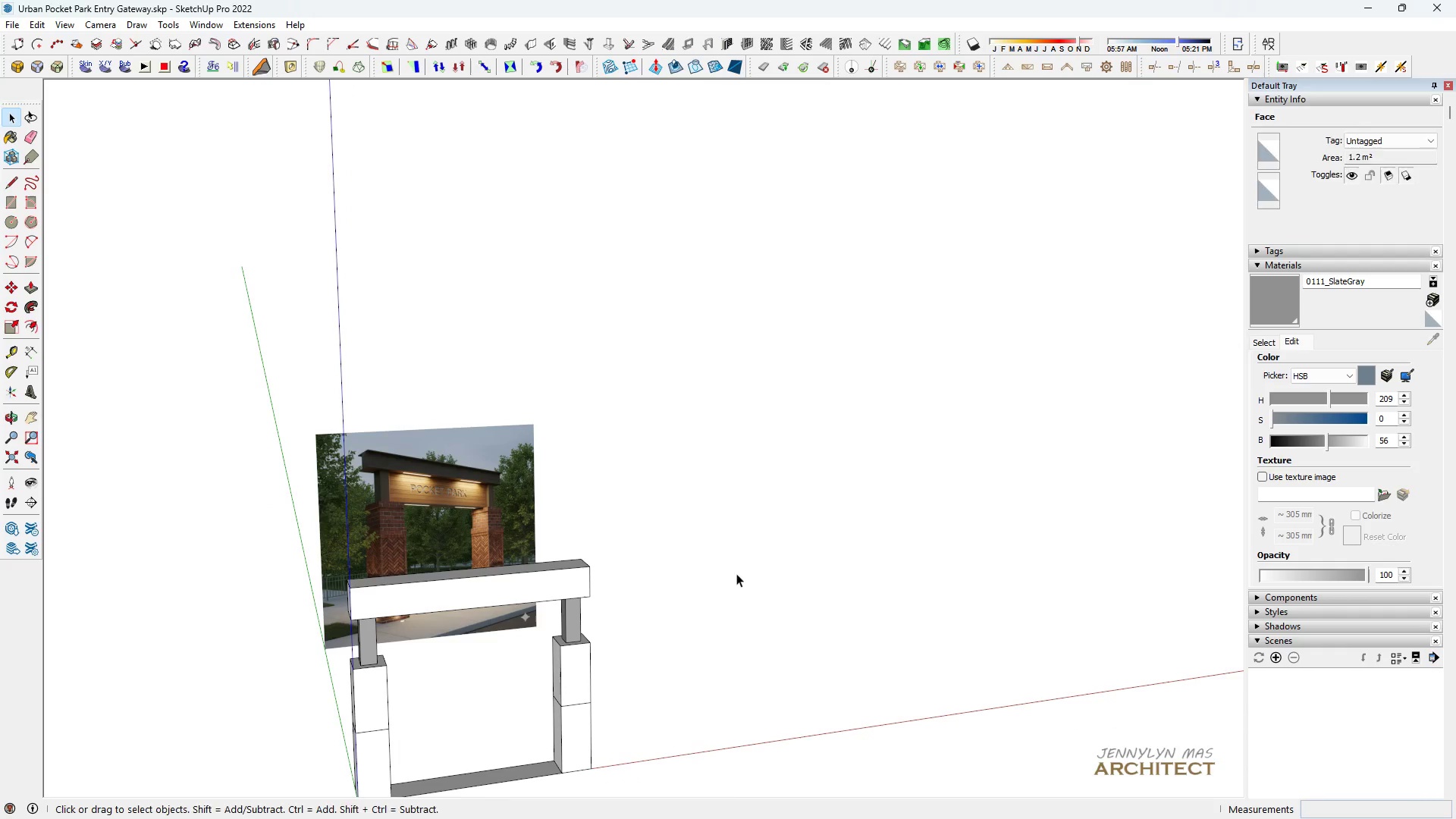 
type(hhhh)
 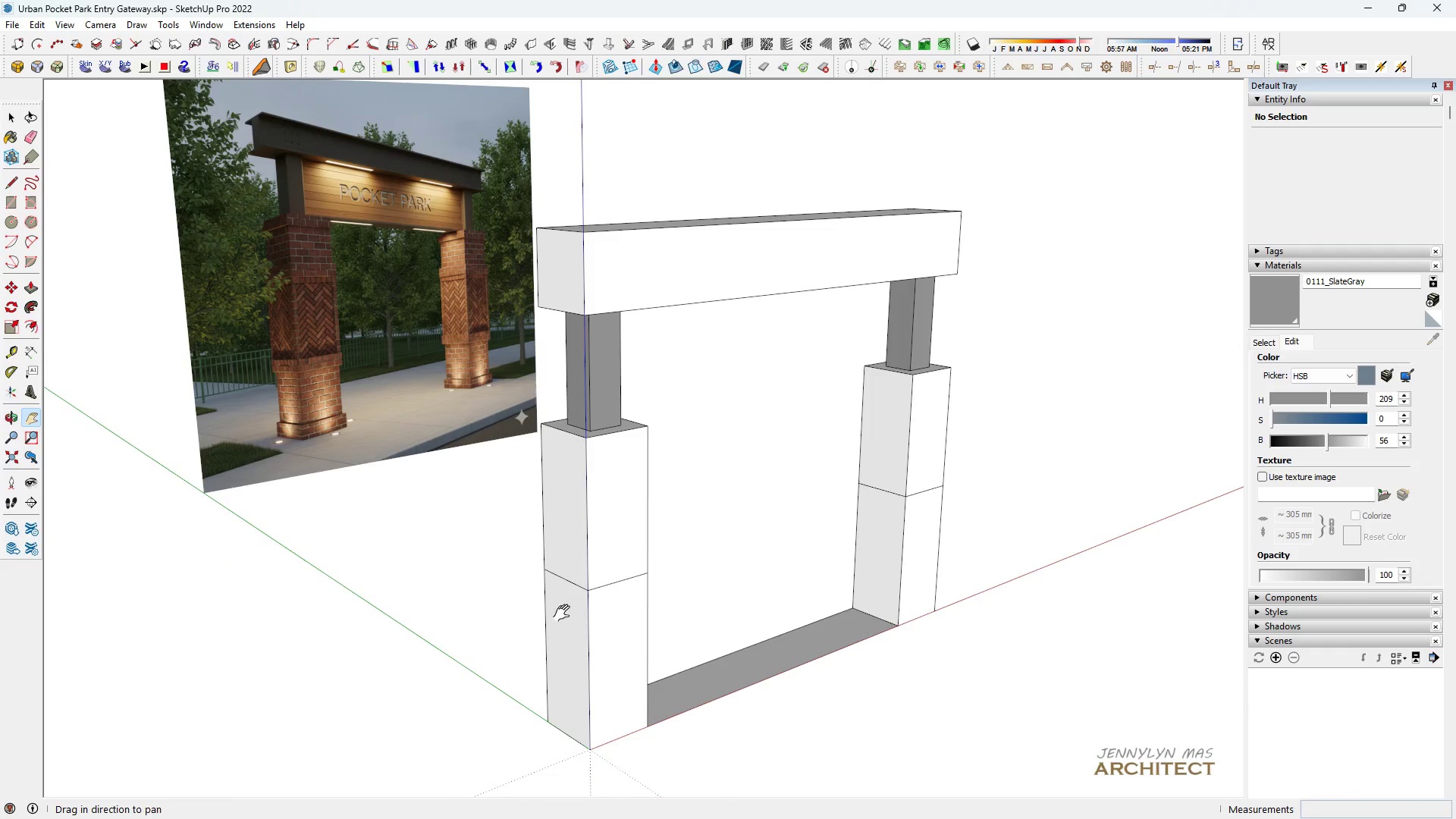 
left_click_drag(start_coordinate=[464, 669], to_coordinate=[522, 585])
 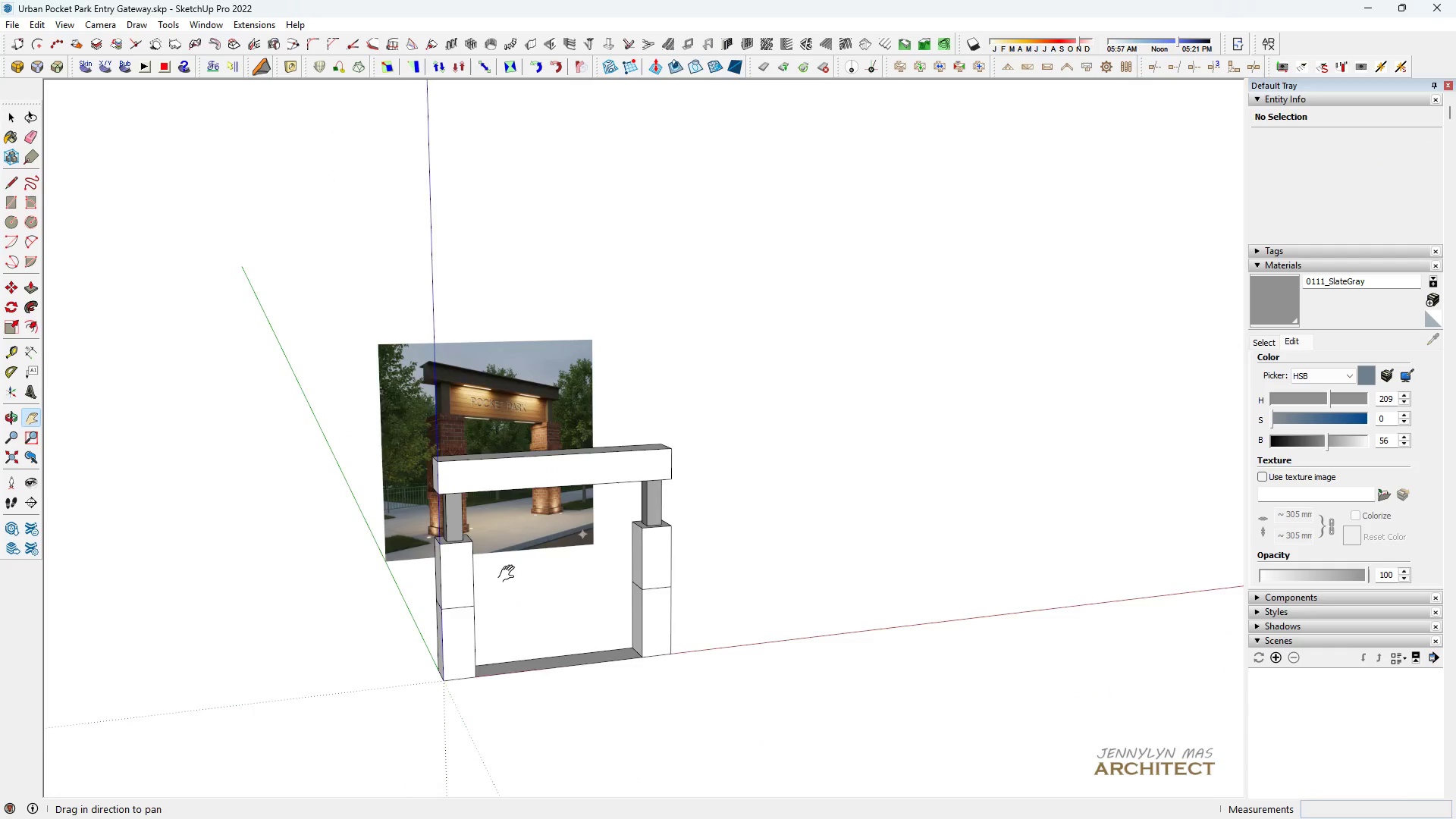 
scroll: coordinate [411, 667], scroll_direction: up, amount: 9.0
 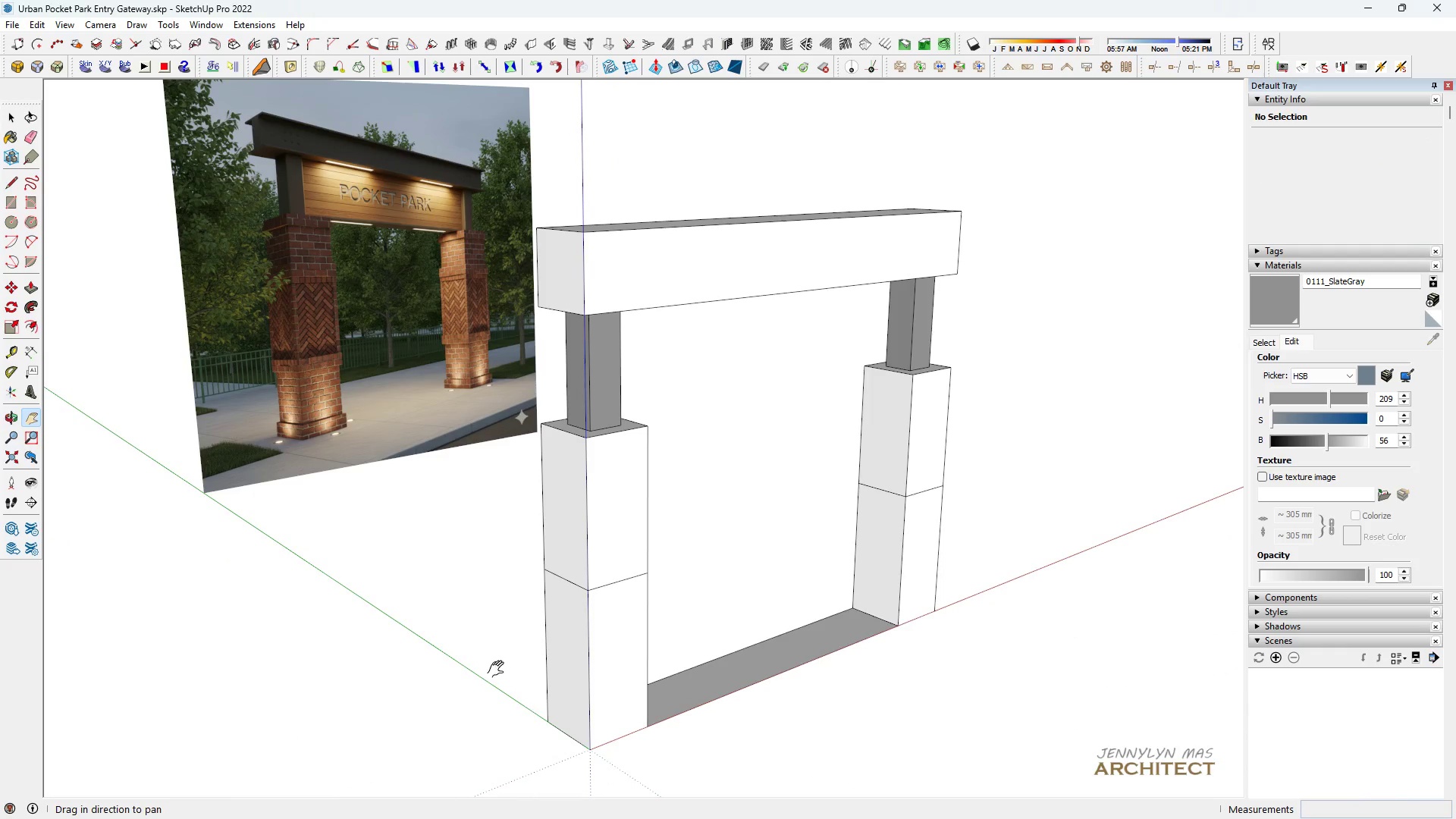 
left_click_drag(start_coordinate=[581, 604], to_coordinate=[491, 631])
 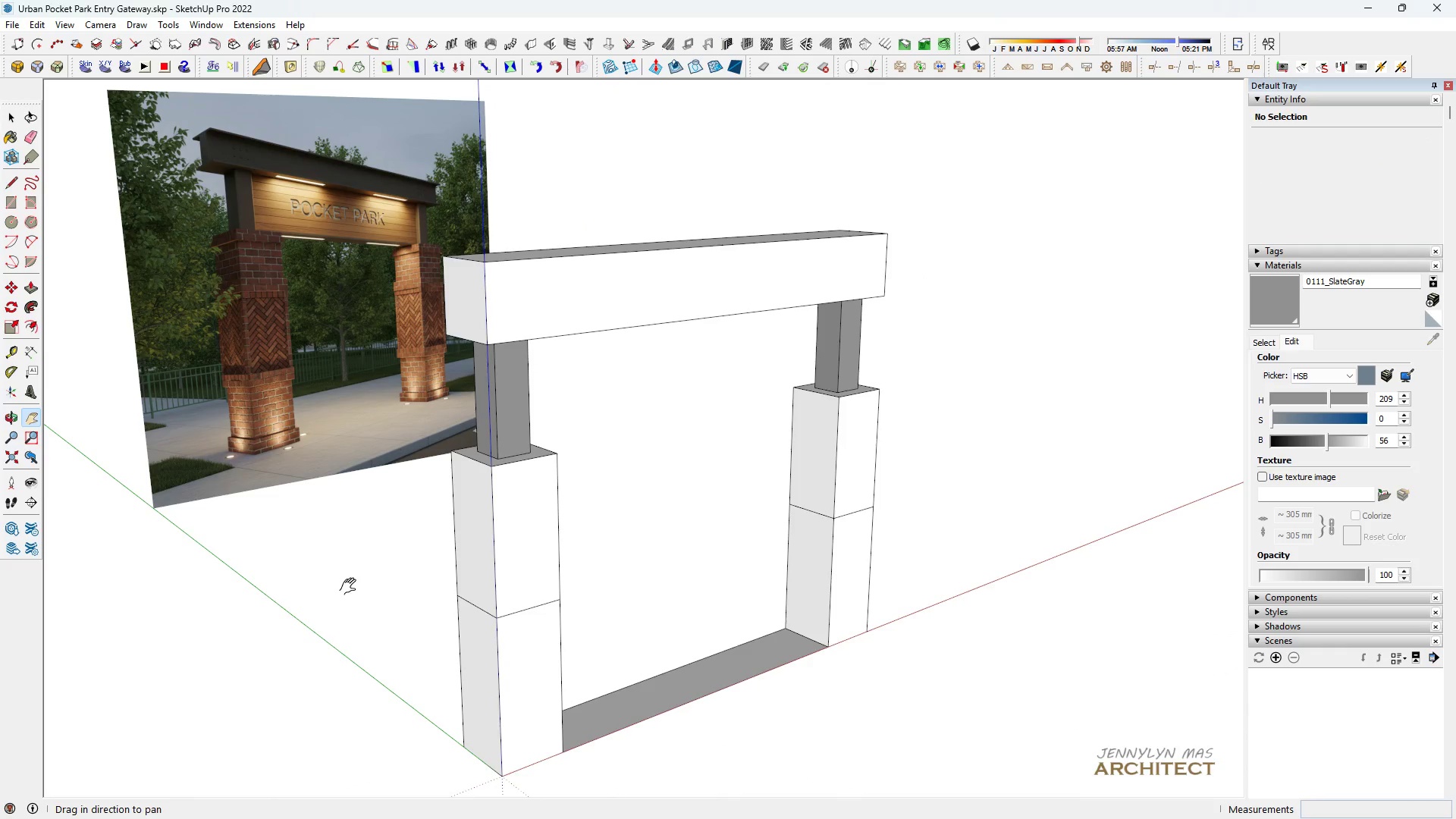 
wait(7.2)
 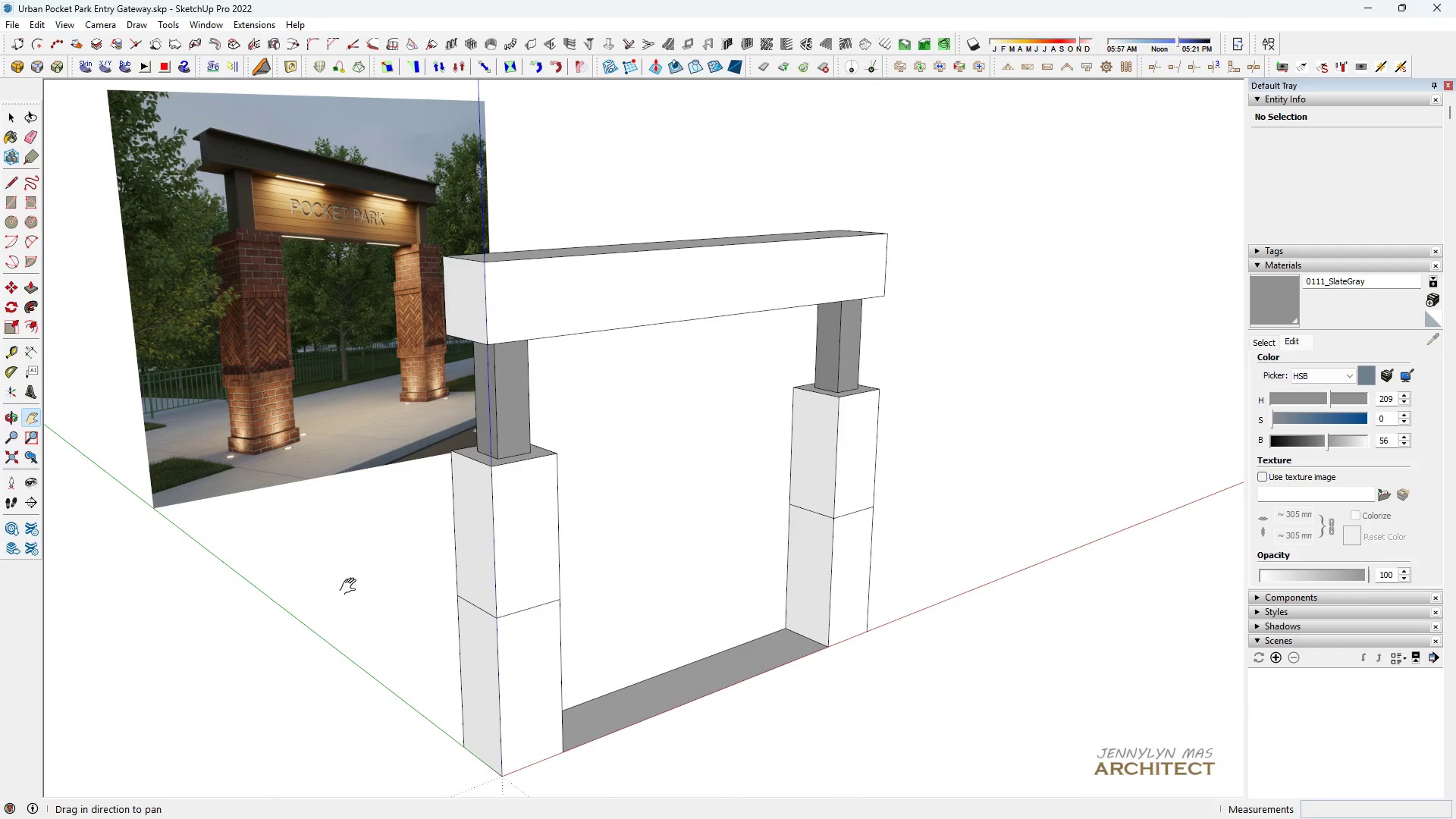 
scroll: coordinate [470, 294], scroll_direction: up, amount: 8.0
 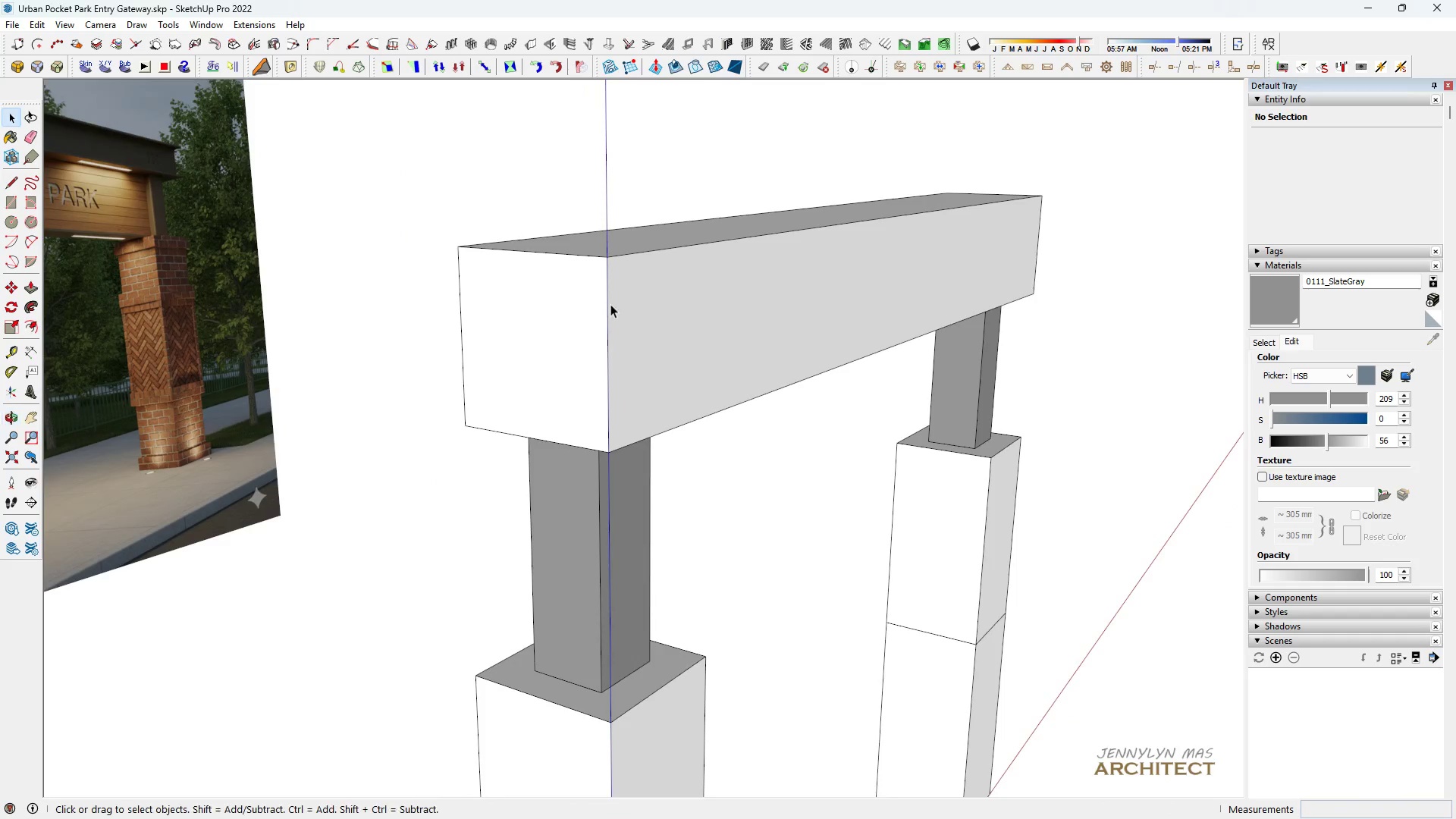 
key(Space)
 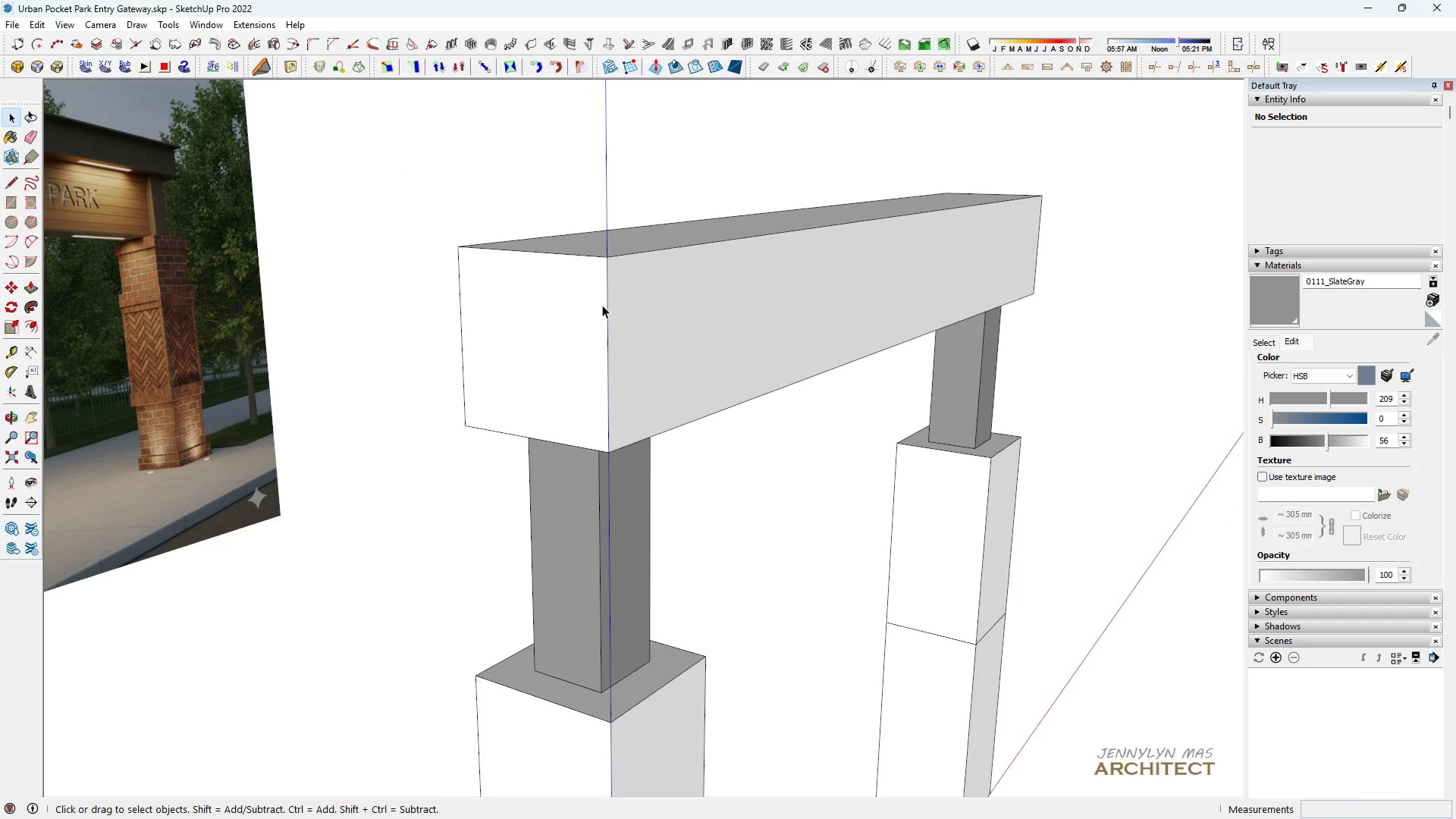 
key(Space)
 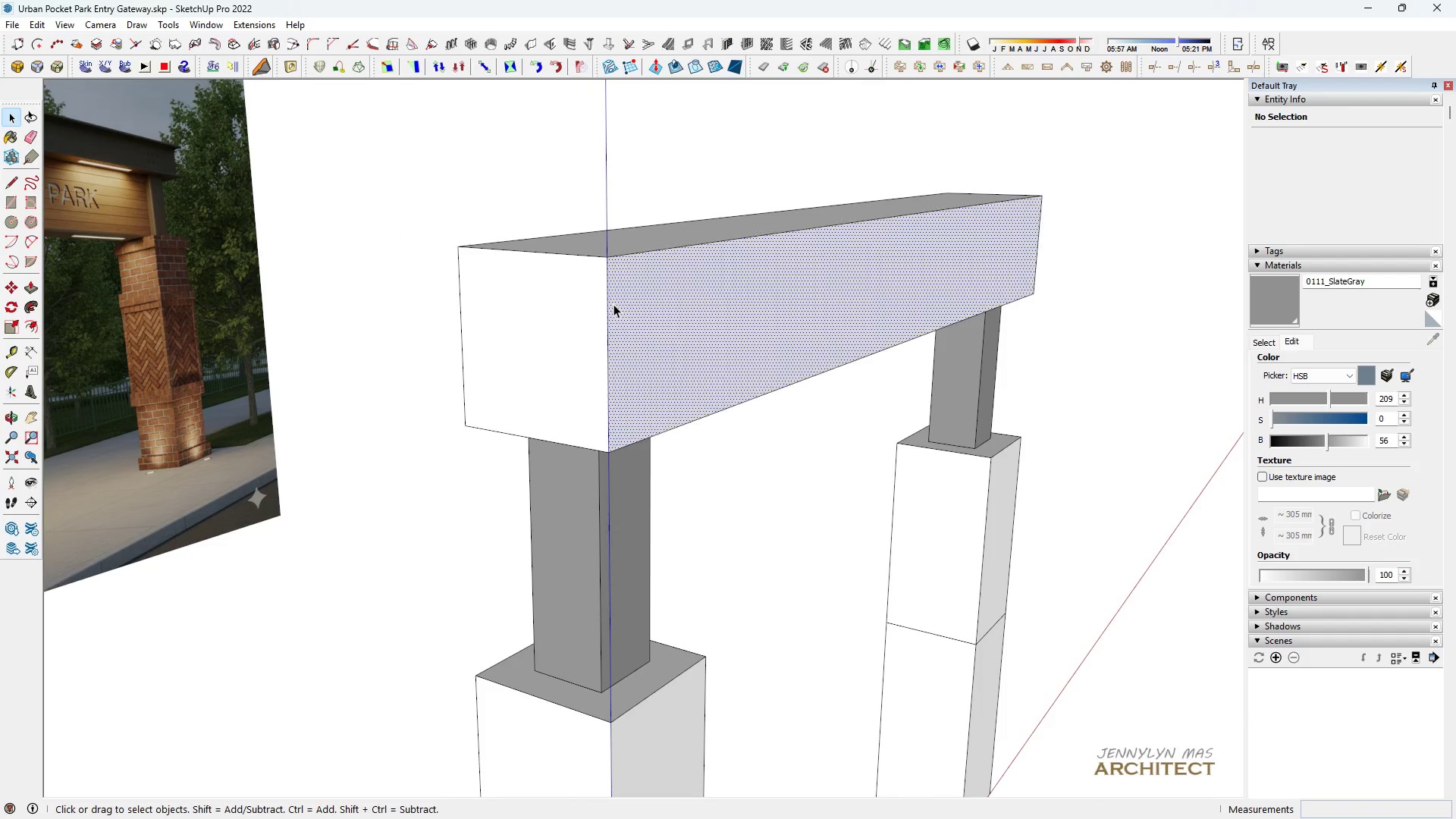 
double_click([613, 304])
 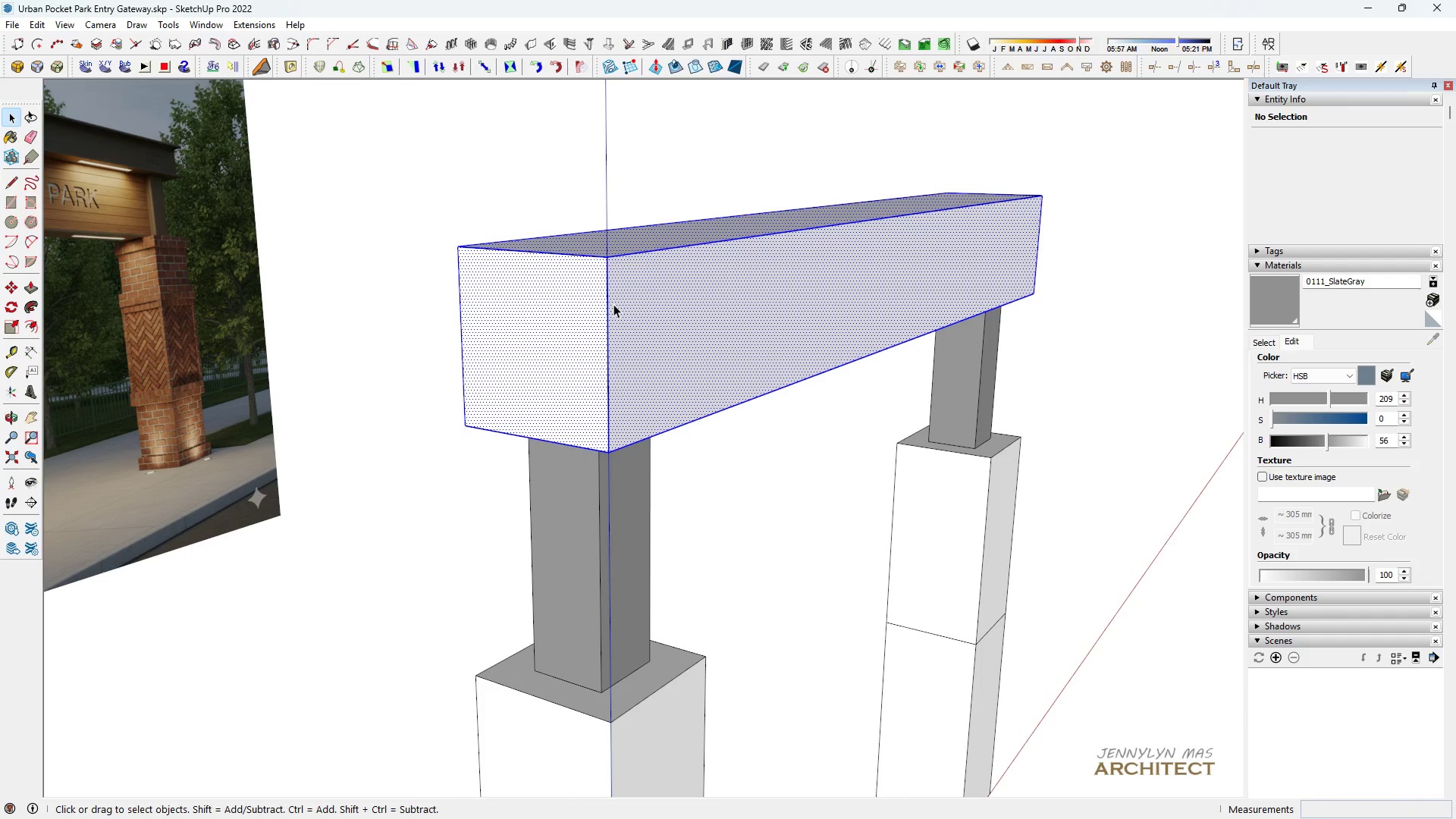 
triple_click([613, 304])
 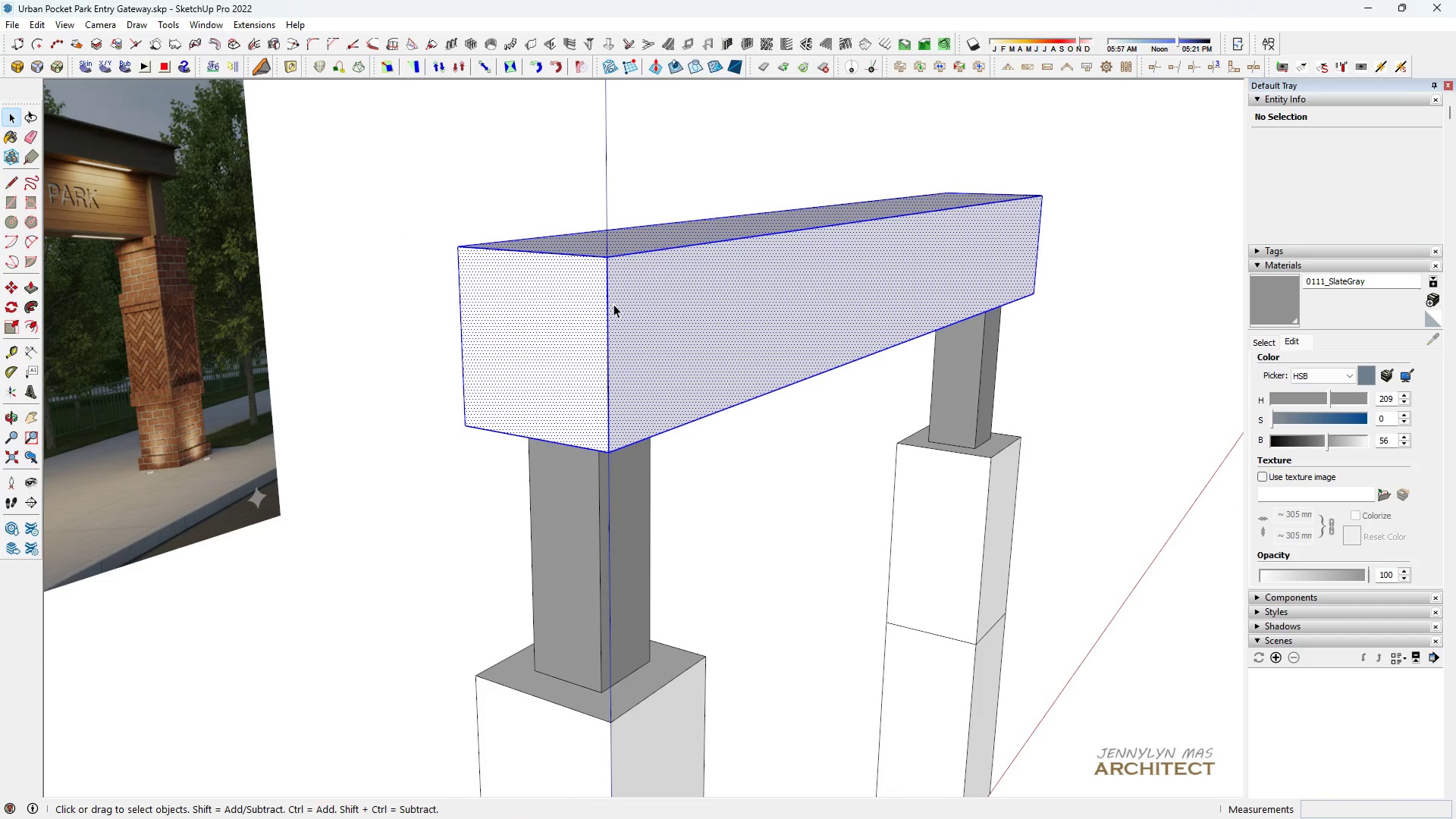 
triple_click([613, 304])
 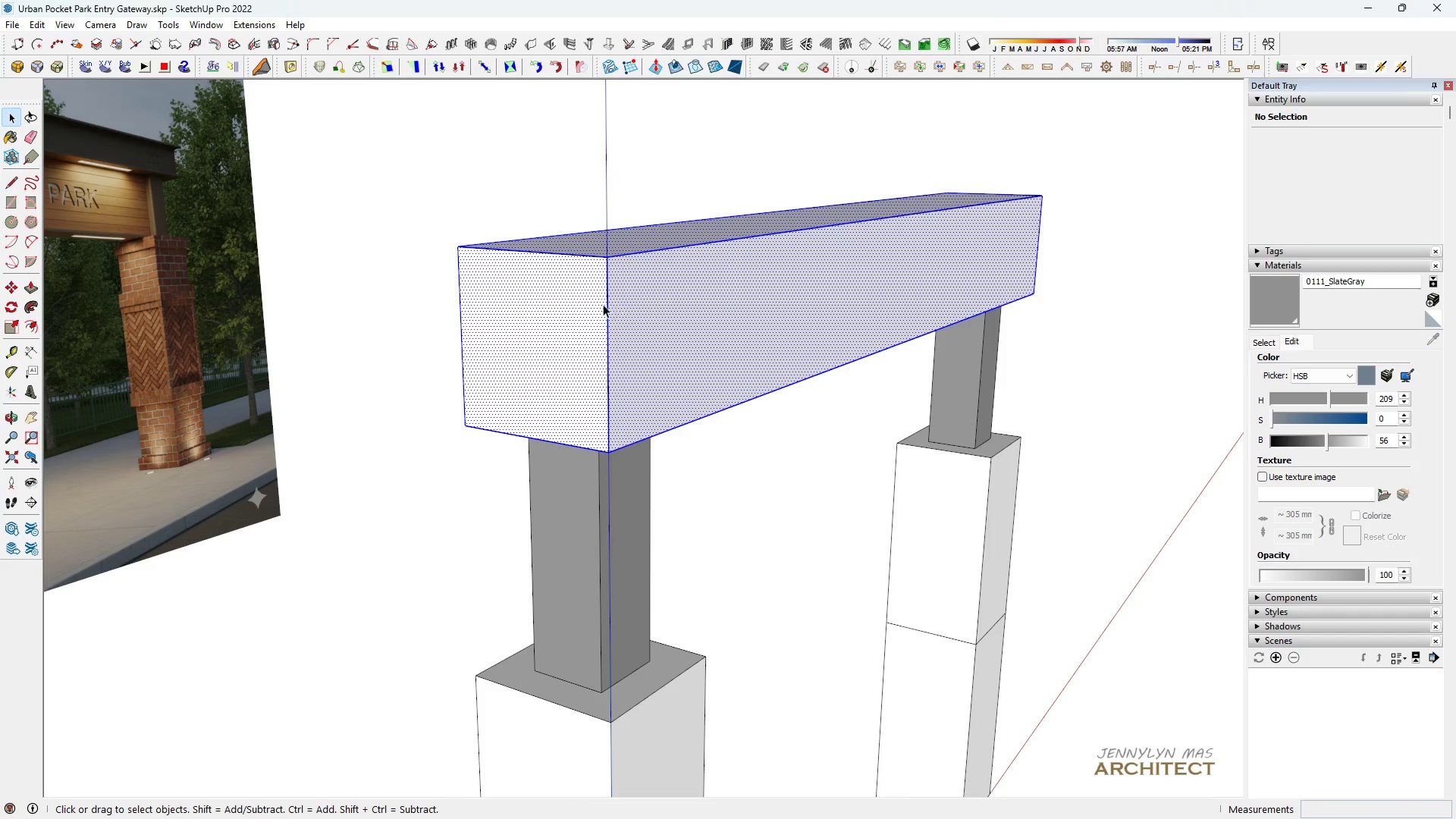 
key(H)
 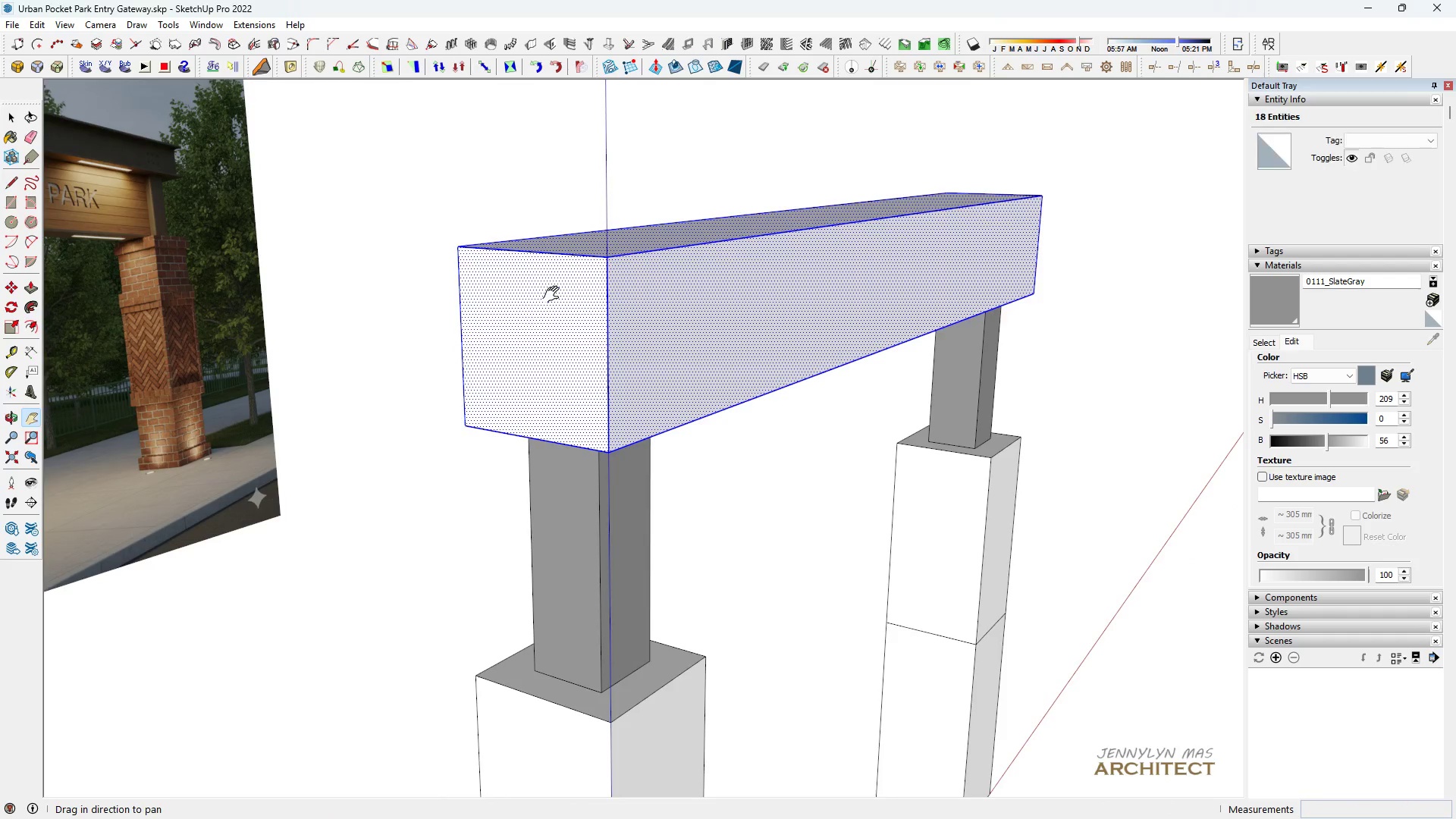 
left_click_drag(start_coordinate=[548, 301], to_coordinate=[471, 366])
 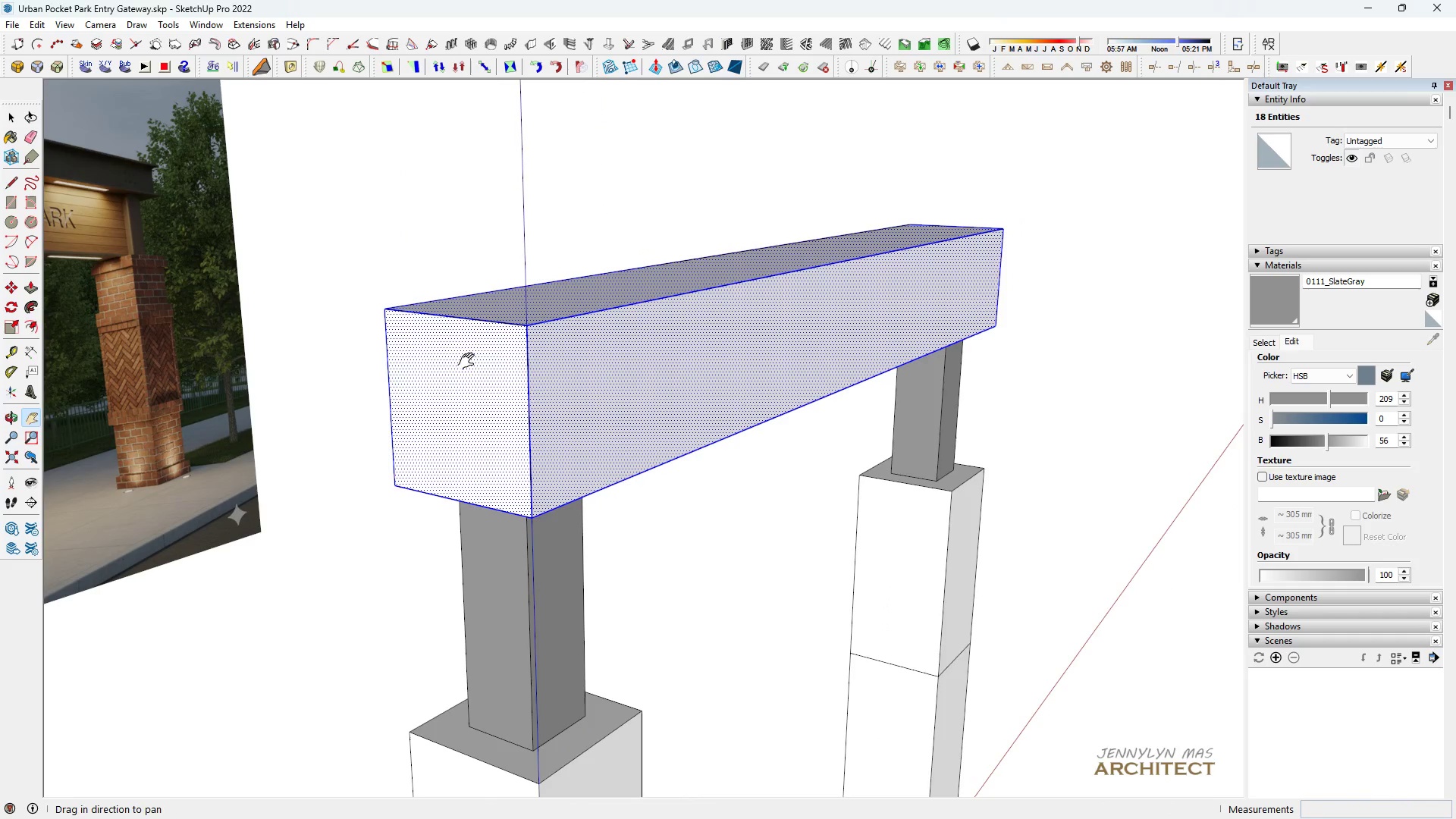 
key(Space)
 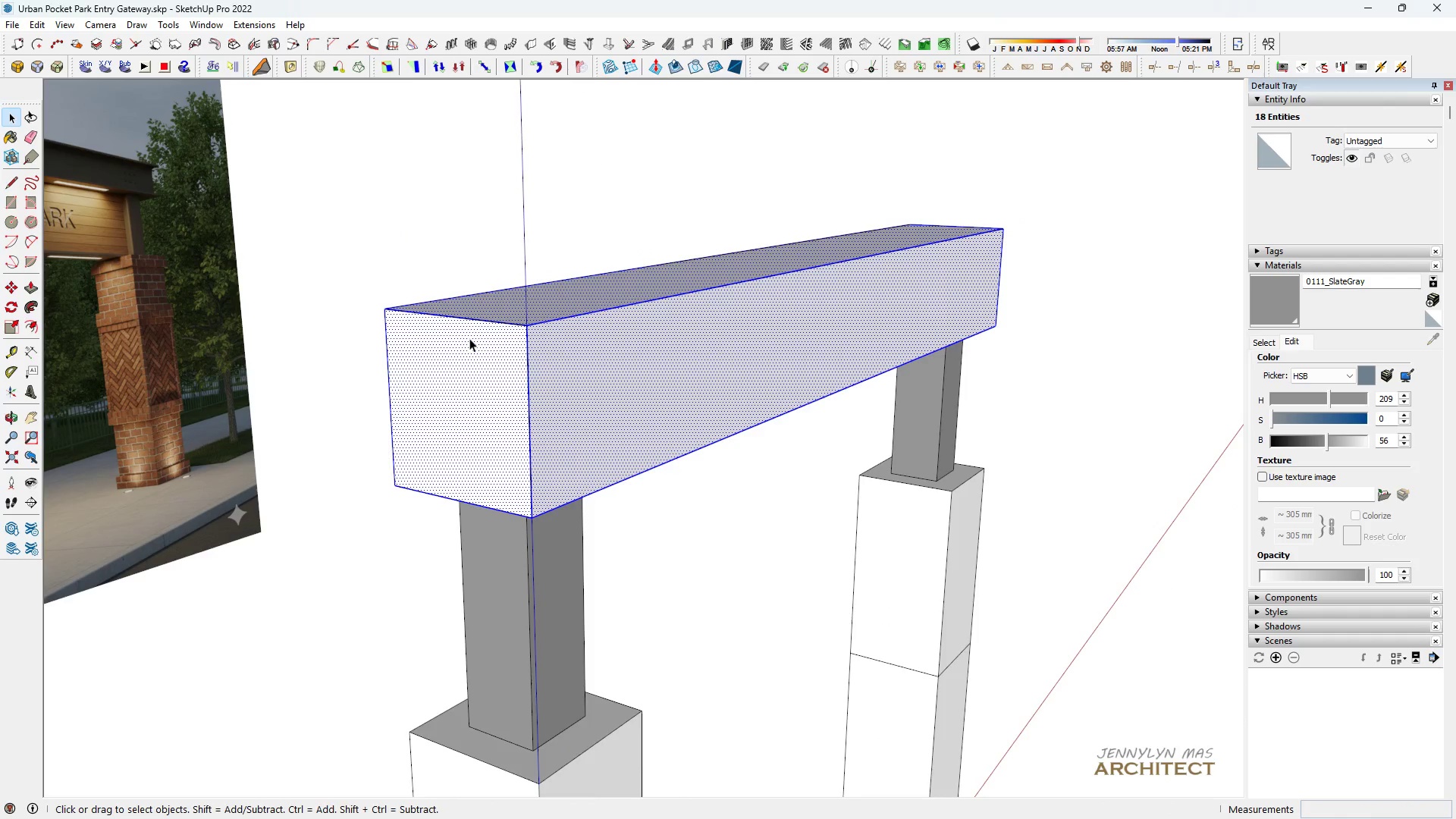 
scroll: coordinate [469, 338], scroll_direction: up, amount: 5.0
 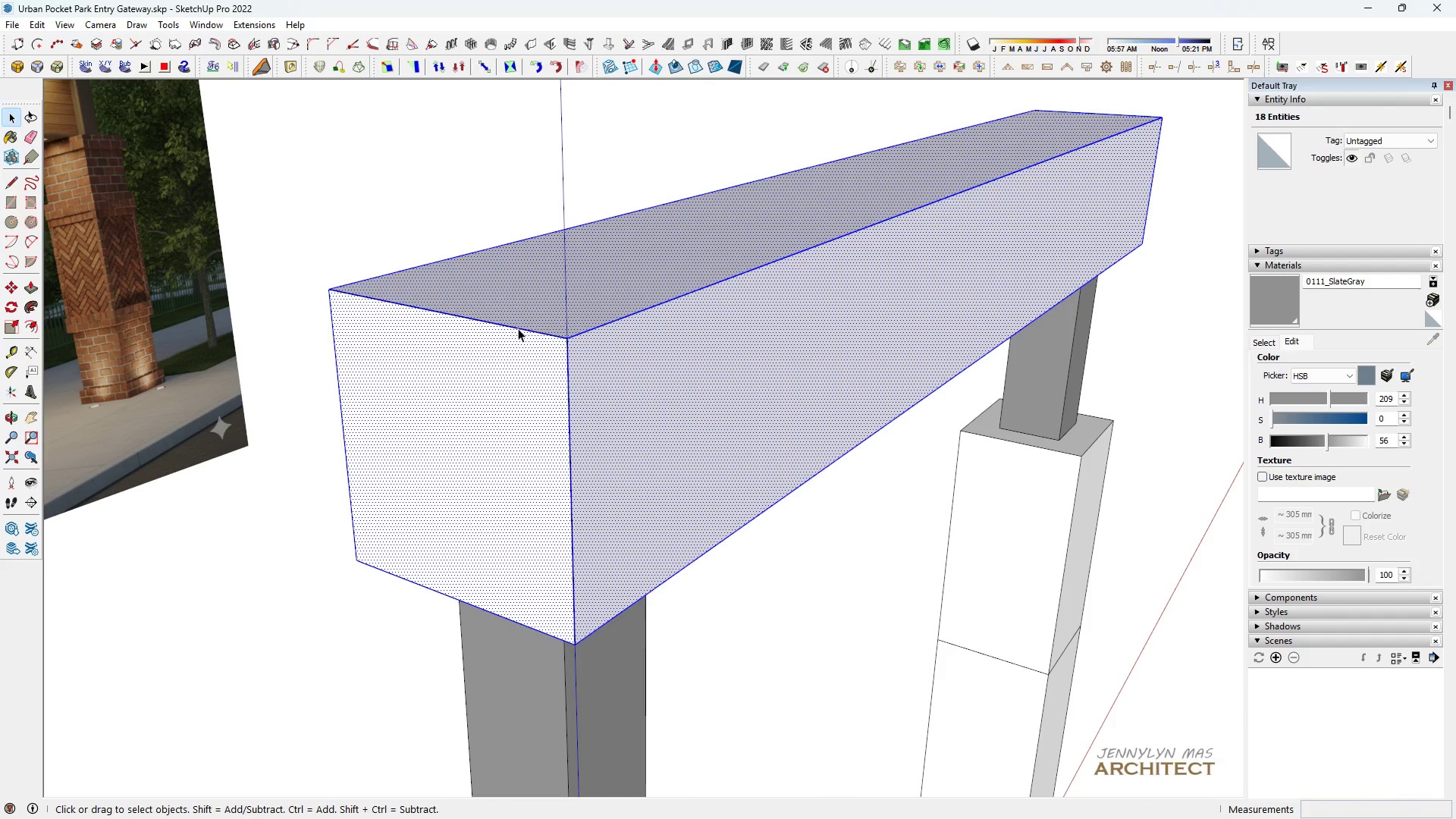 
left_click([518, 331])
 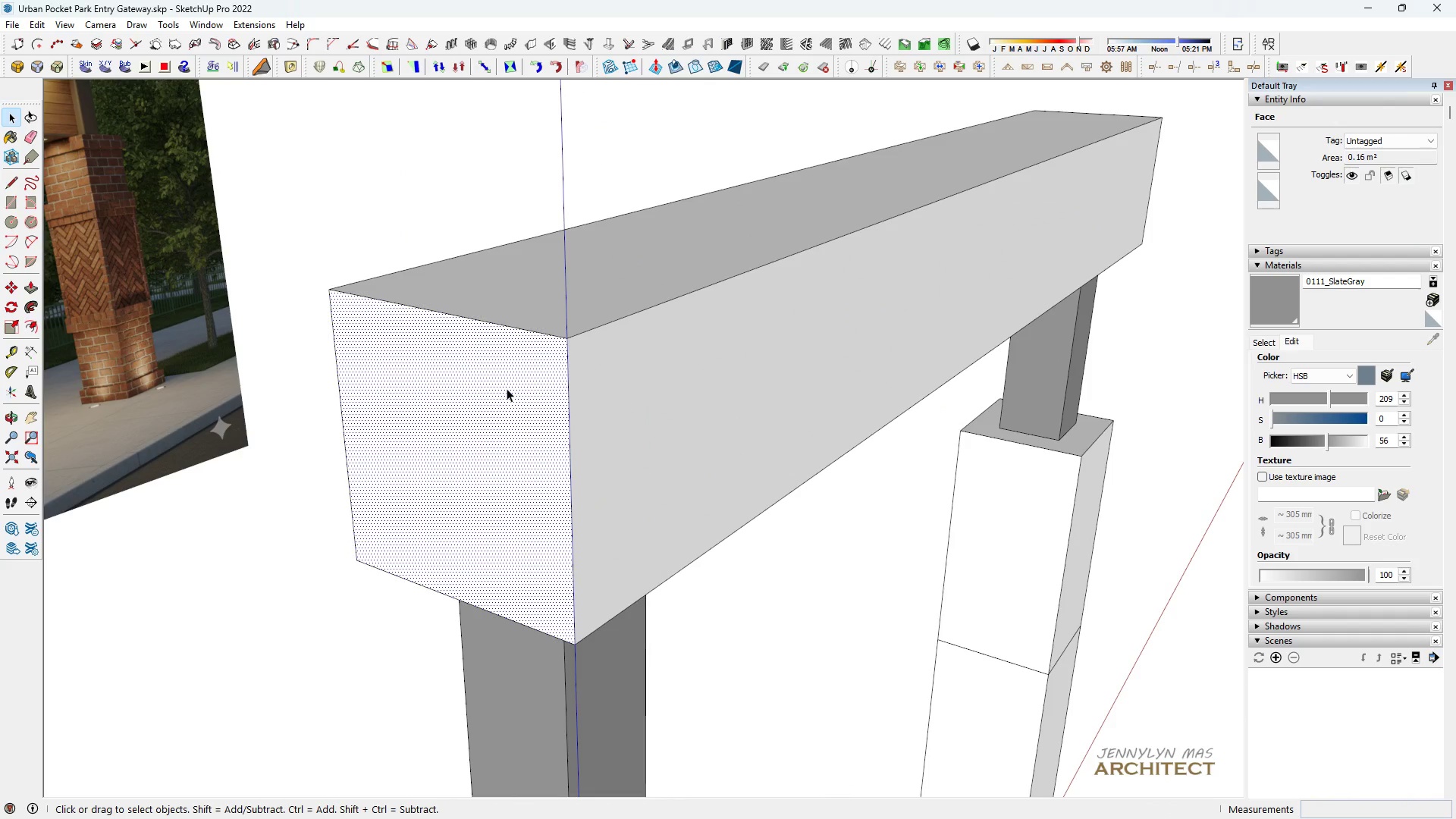 
left_click([507, 388])
 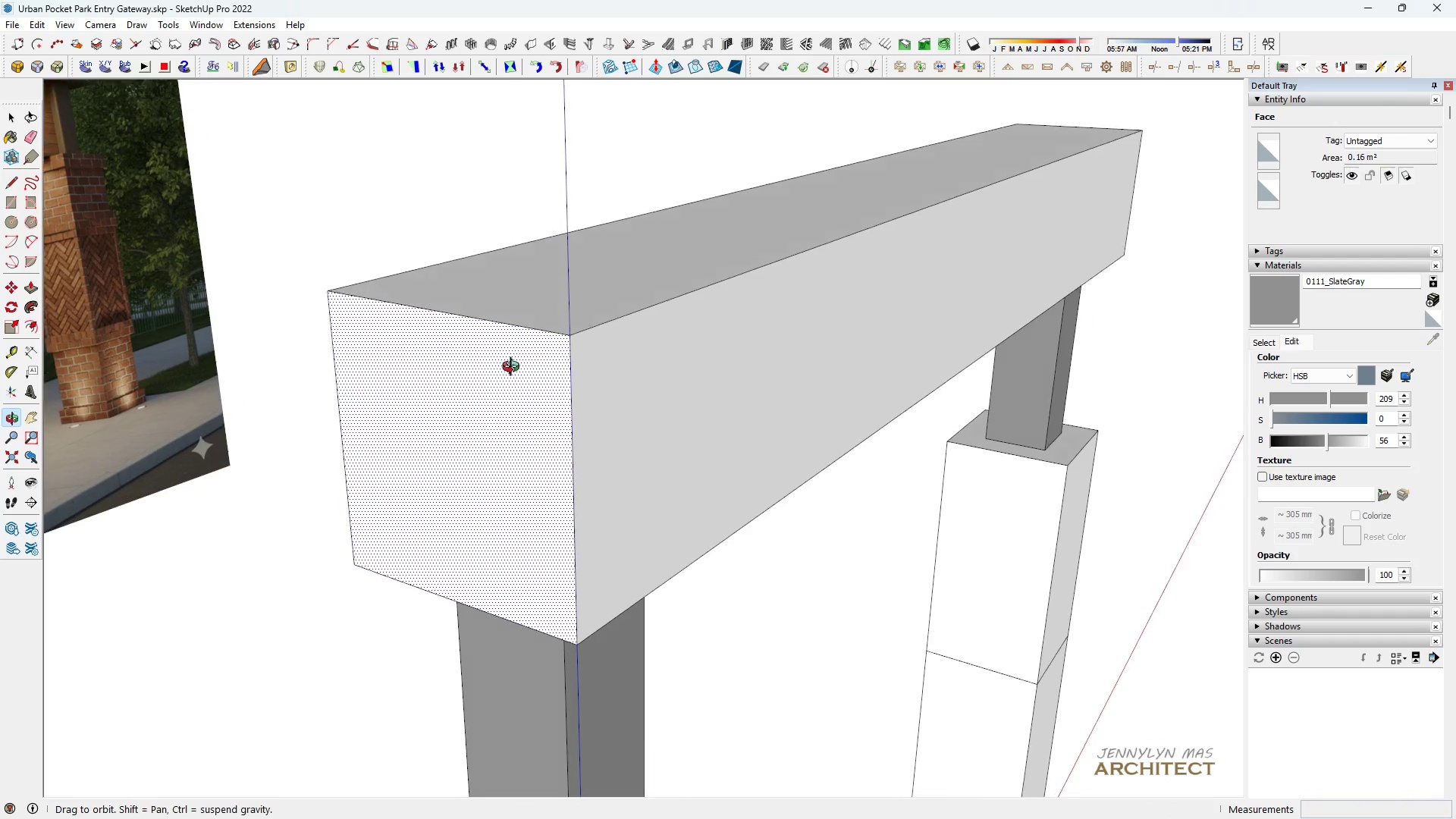 
scroll: coordinate [517, 366], scroll_direction: down, amount: 1.0
 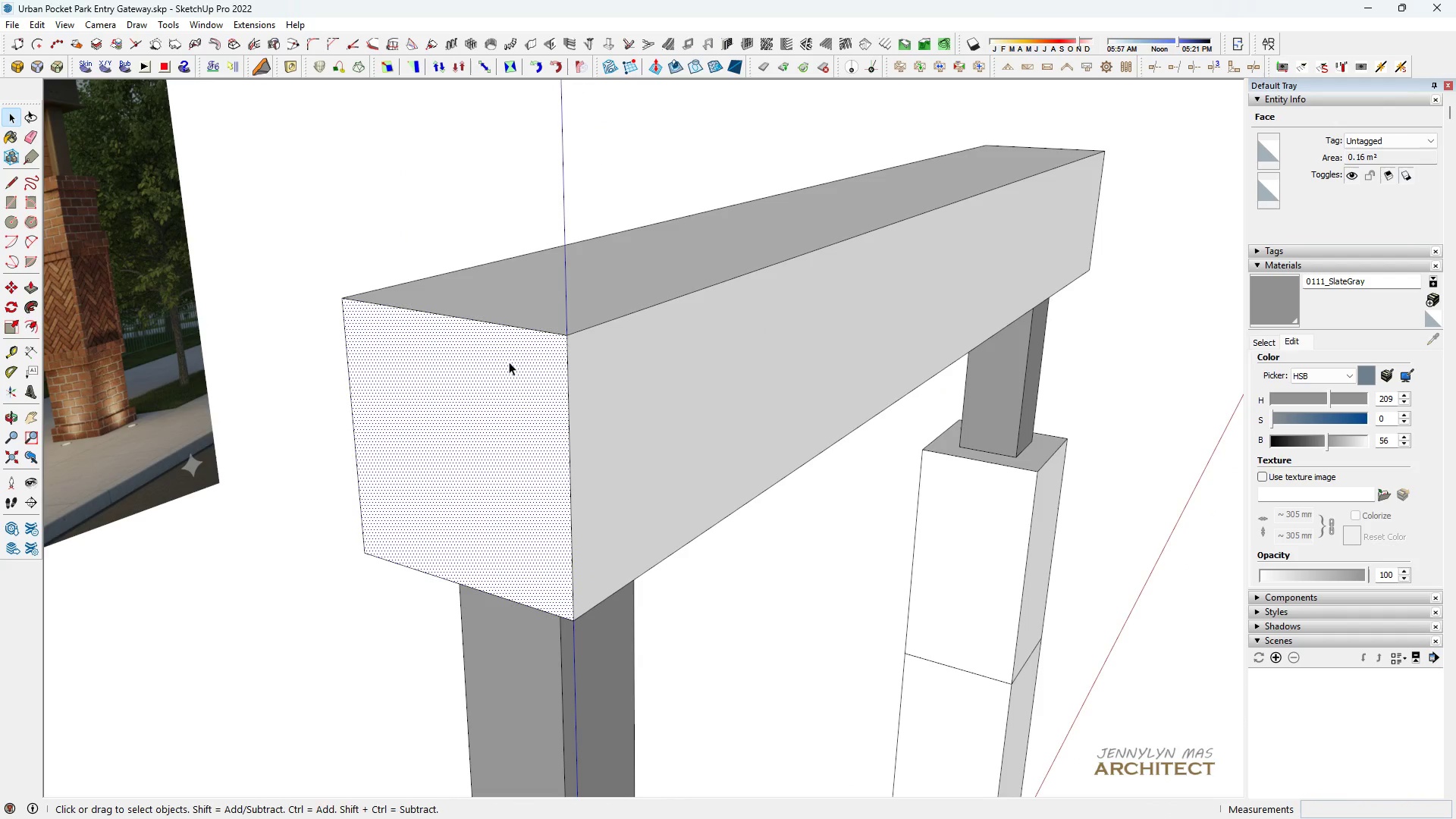 
key(Space)
 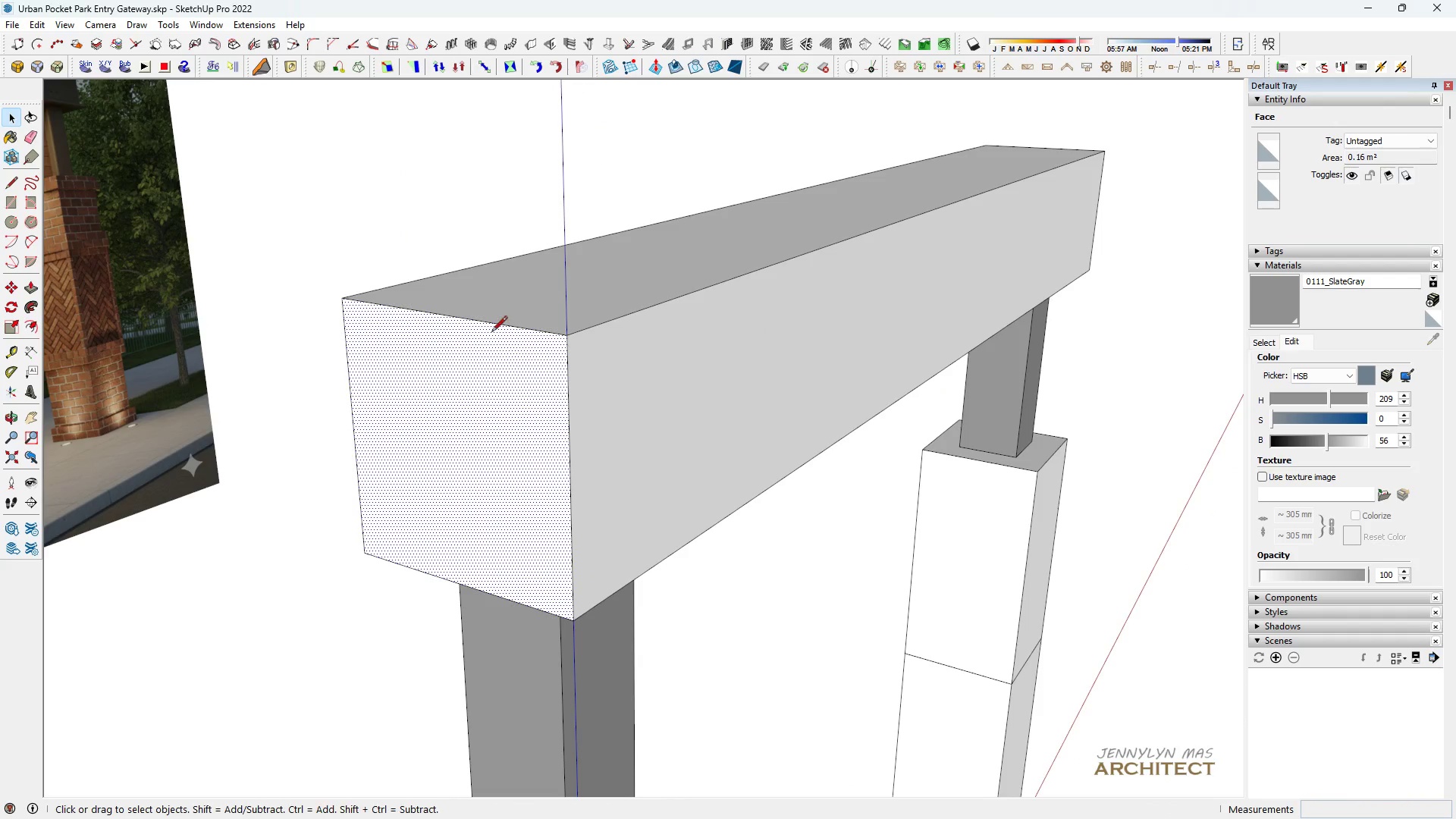 
key(L)
 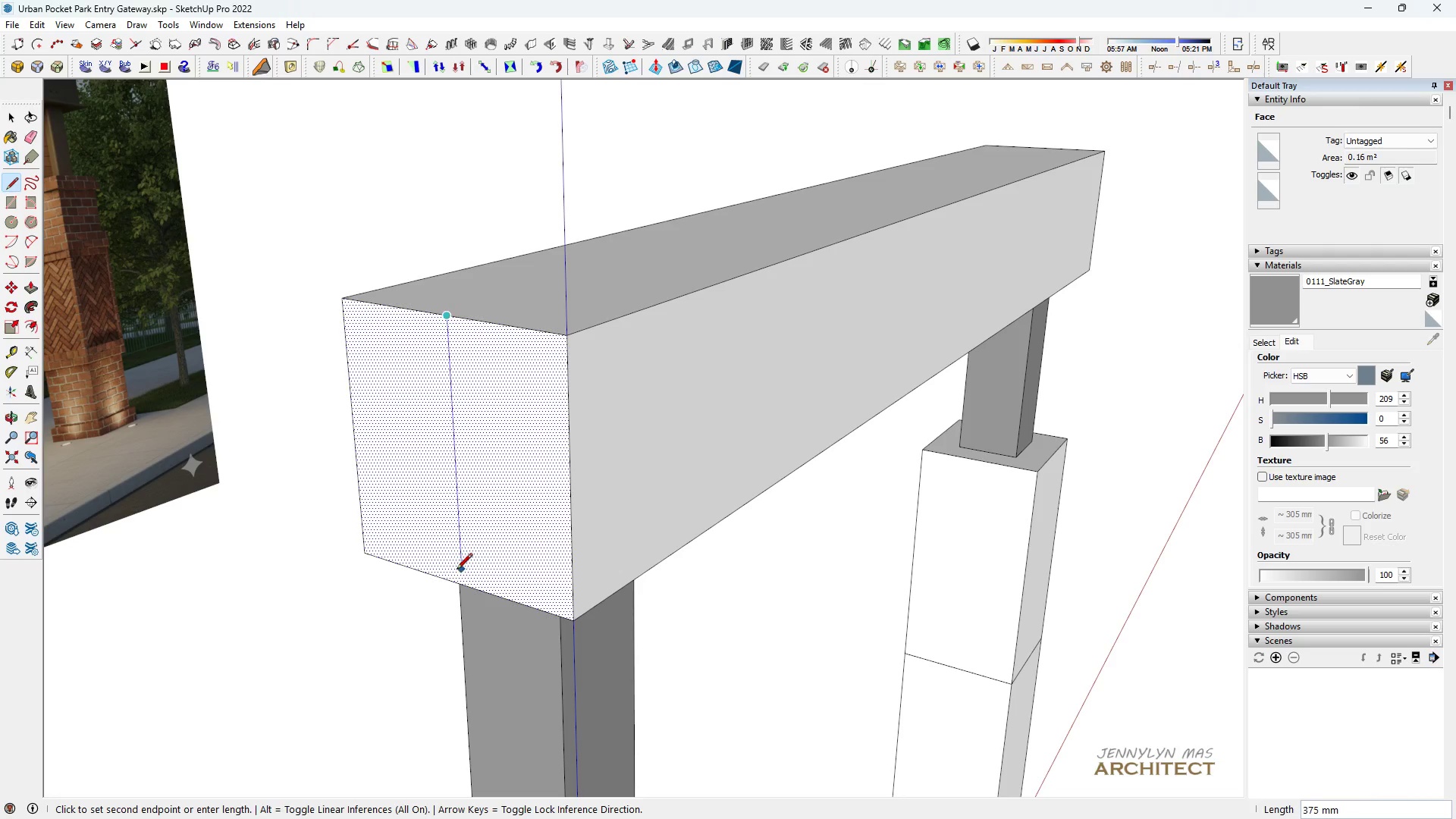 
left_click([456, 583])
 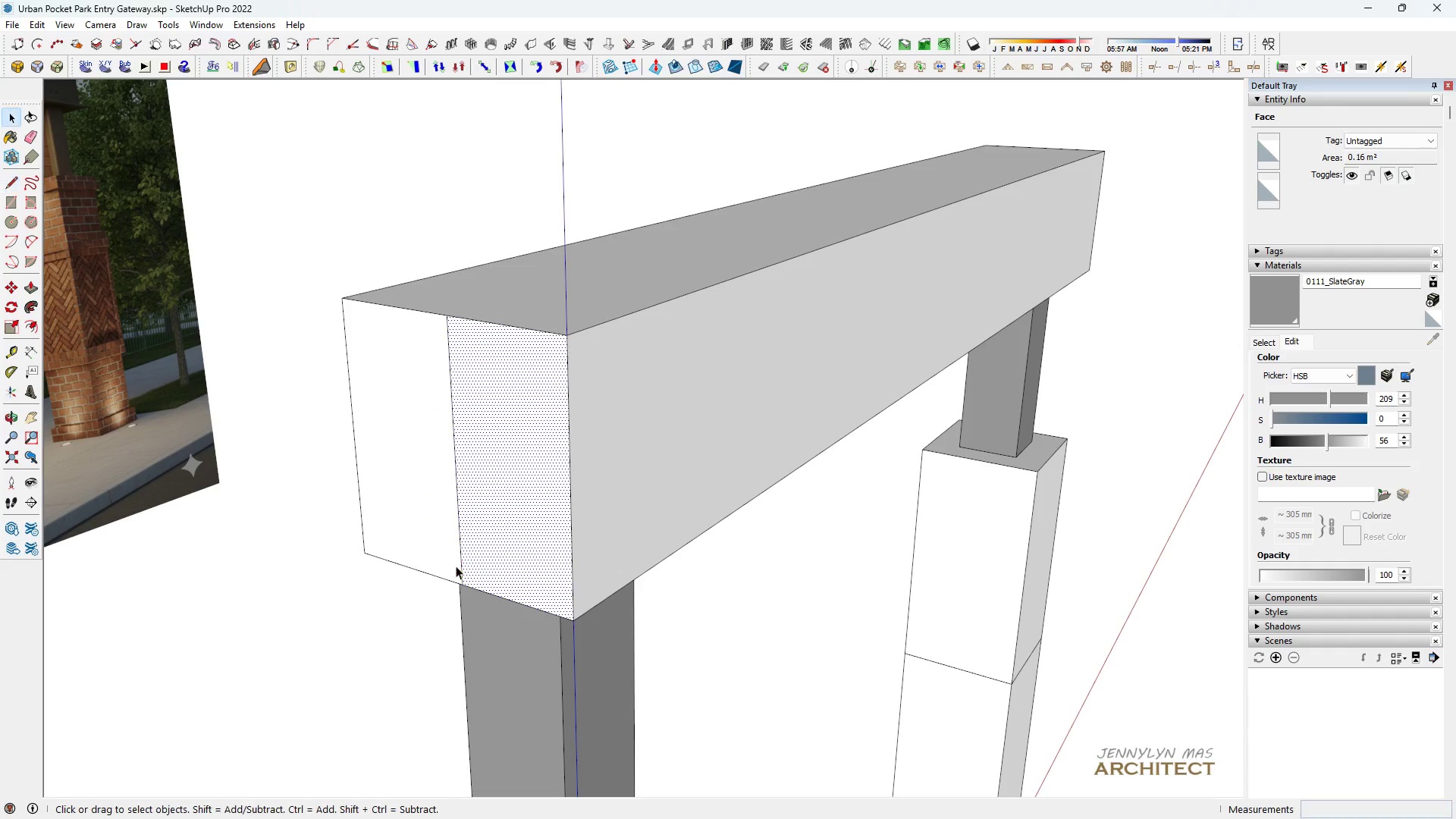 
key(Space)
 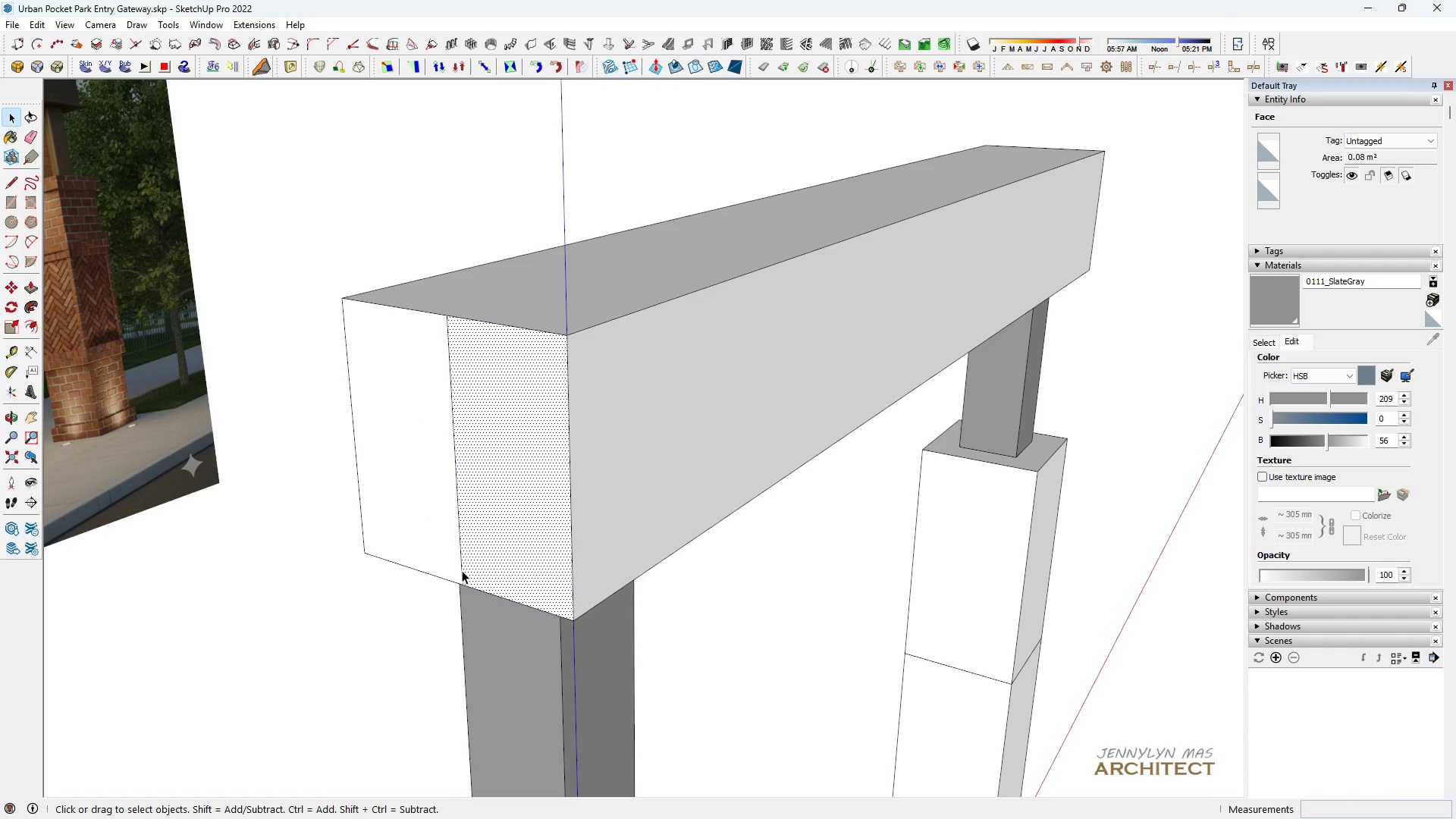 
left_click([462, 570])
 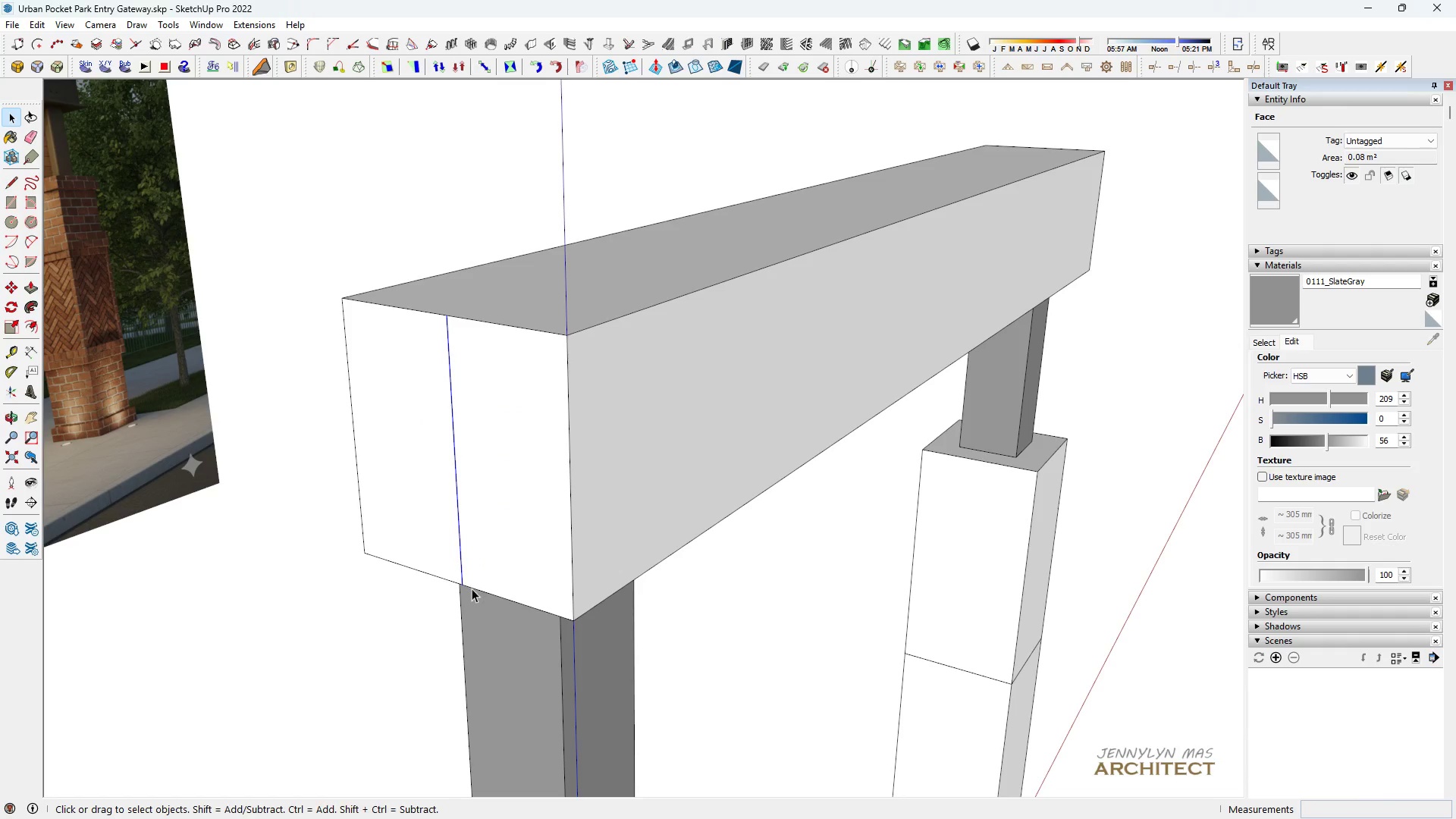 
key(Control+ControlLeft)
 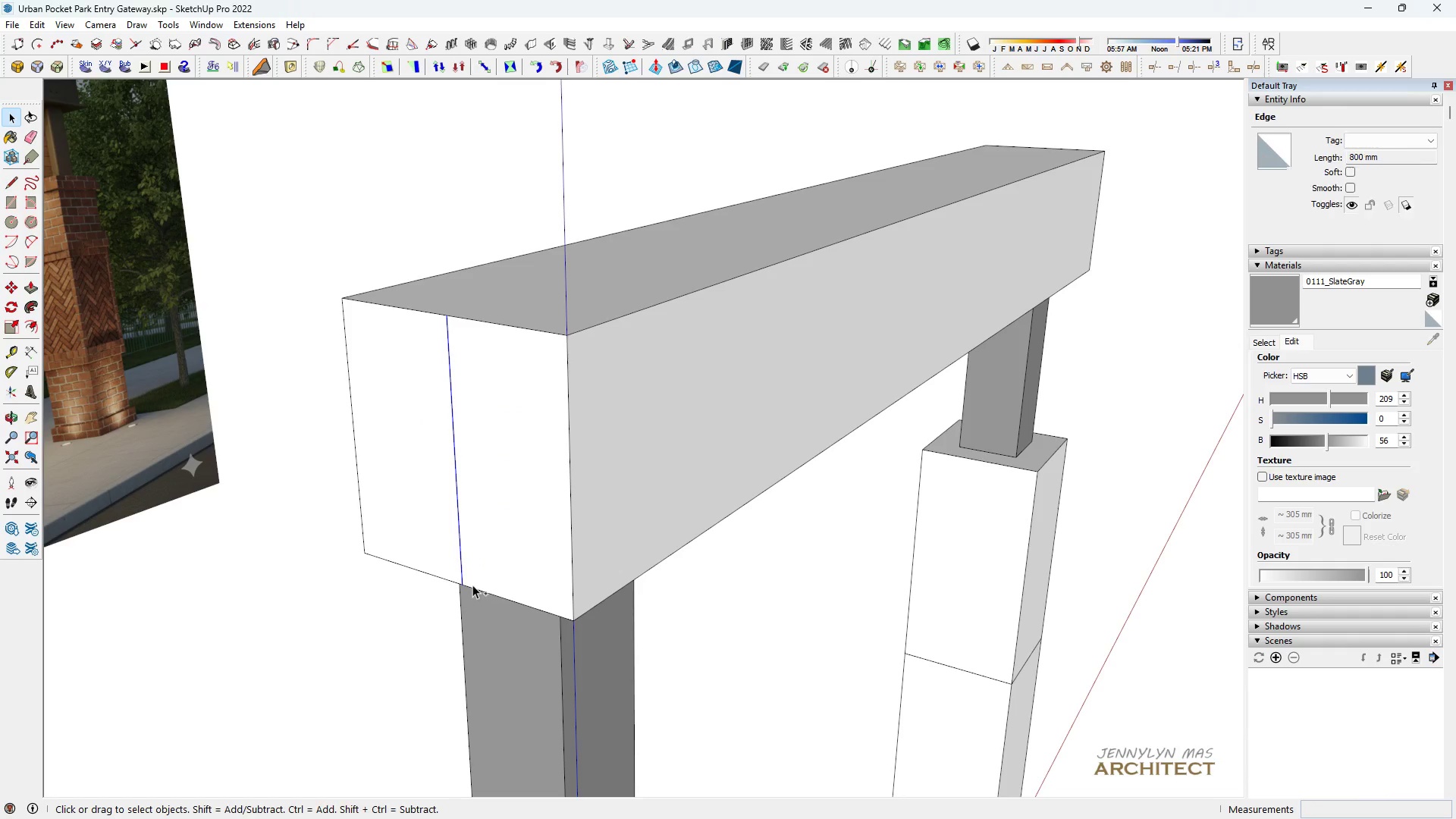 
hold_key(key=ControlLeft, duration=0.64)
 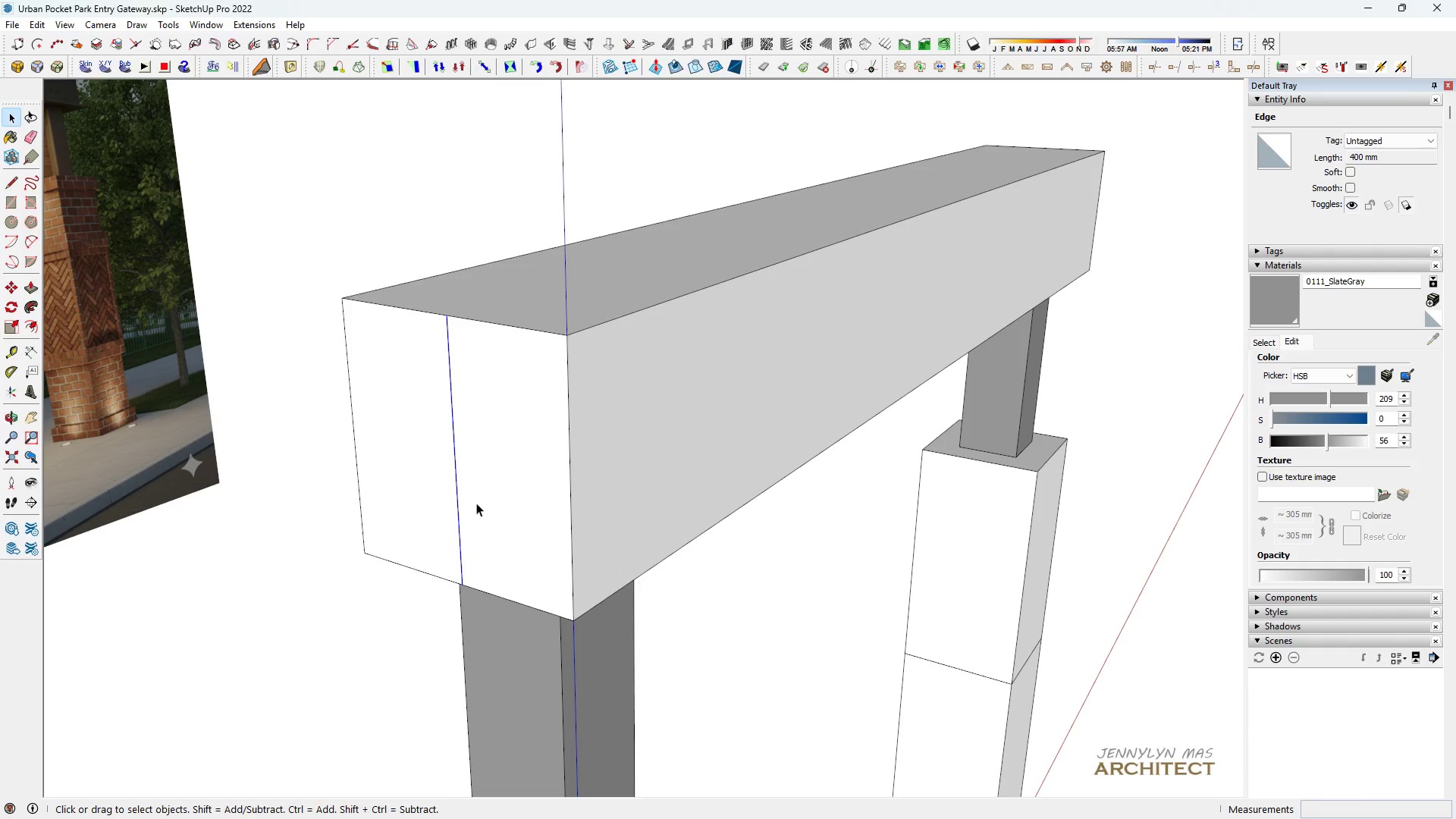 
key(E)
 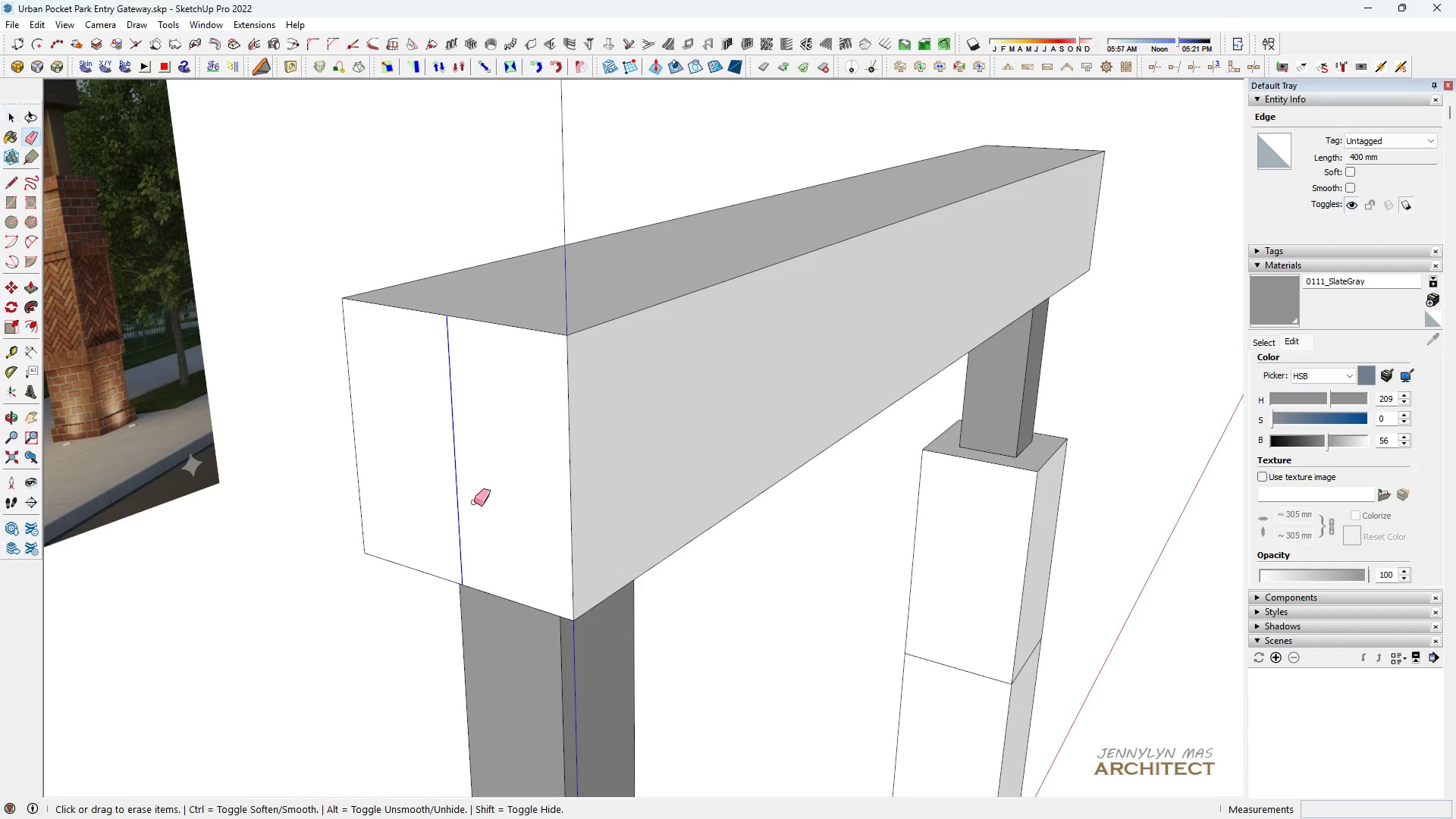 
left_click_drag(start_coordinate=[474, 502], to_coordinate=[448, 448])
 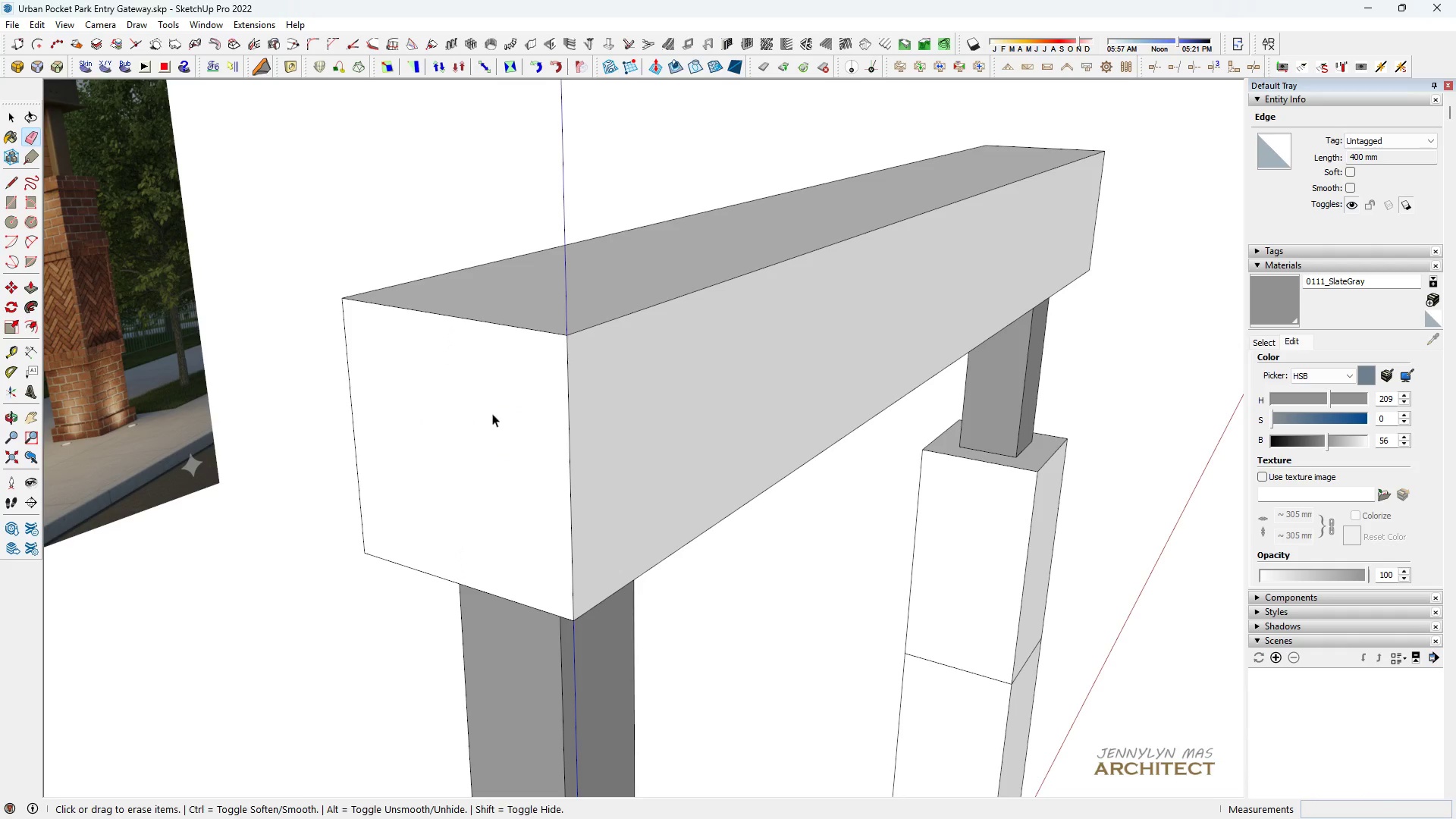 
key(Space)
 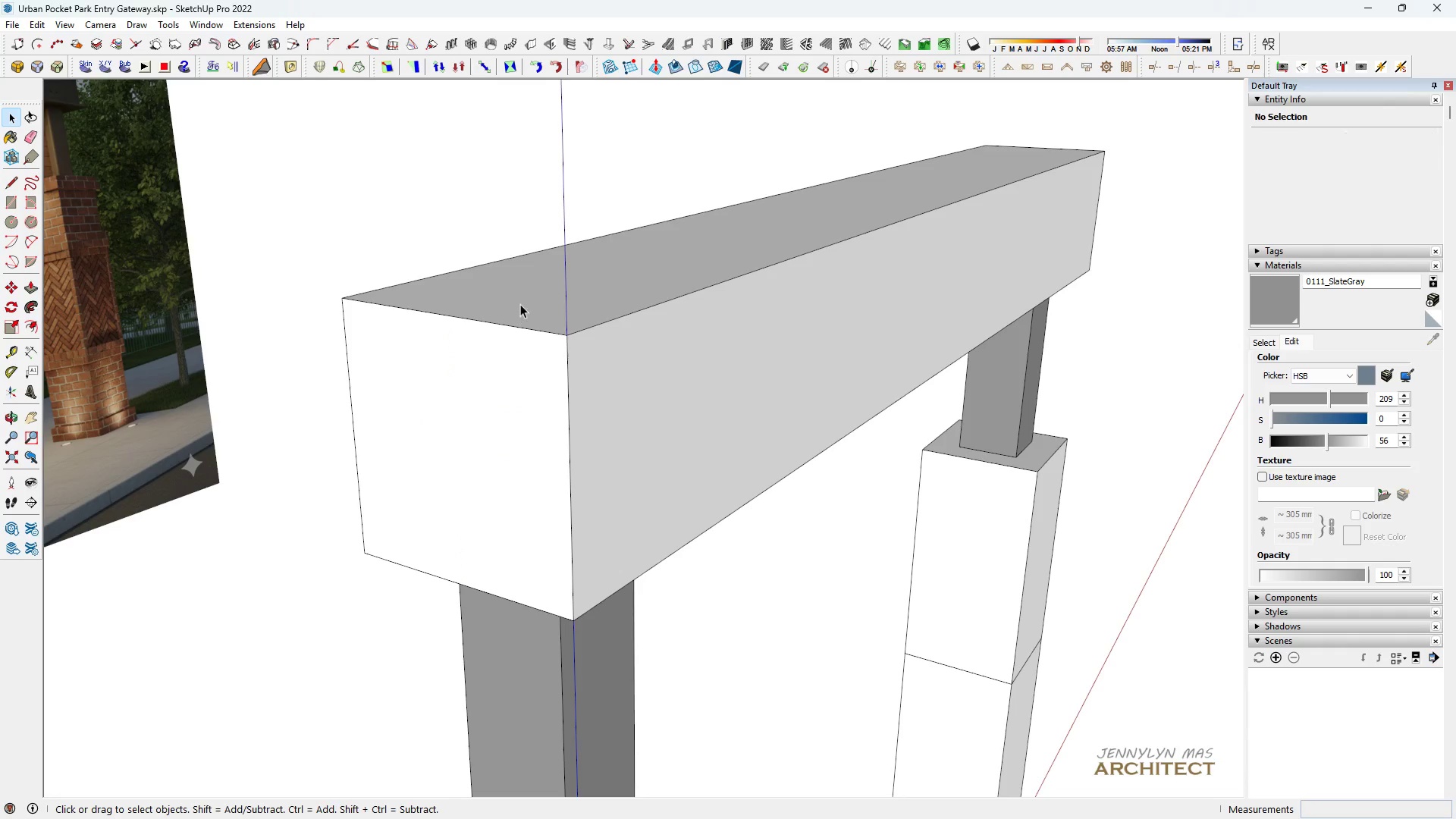 
left_click([520, 304])
 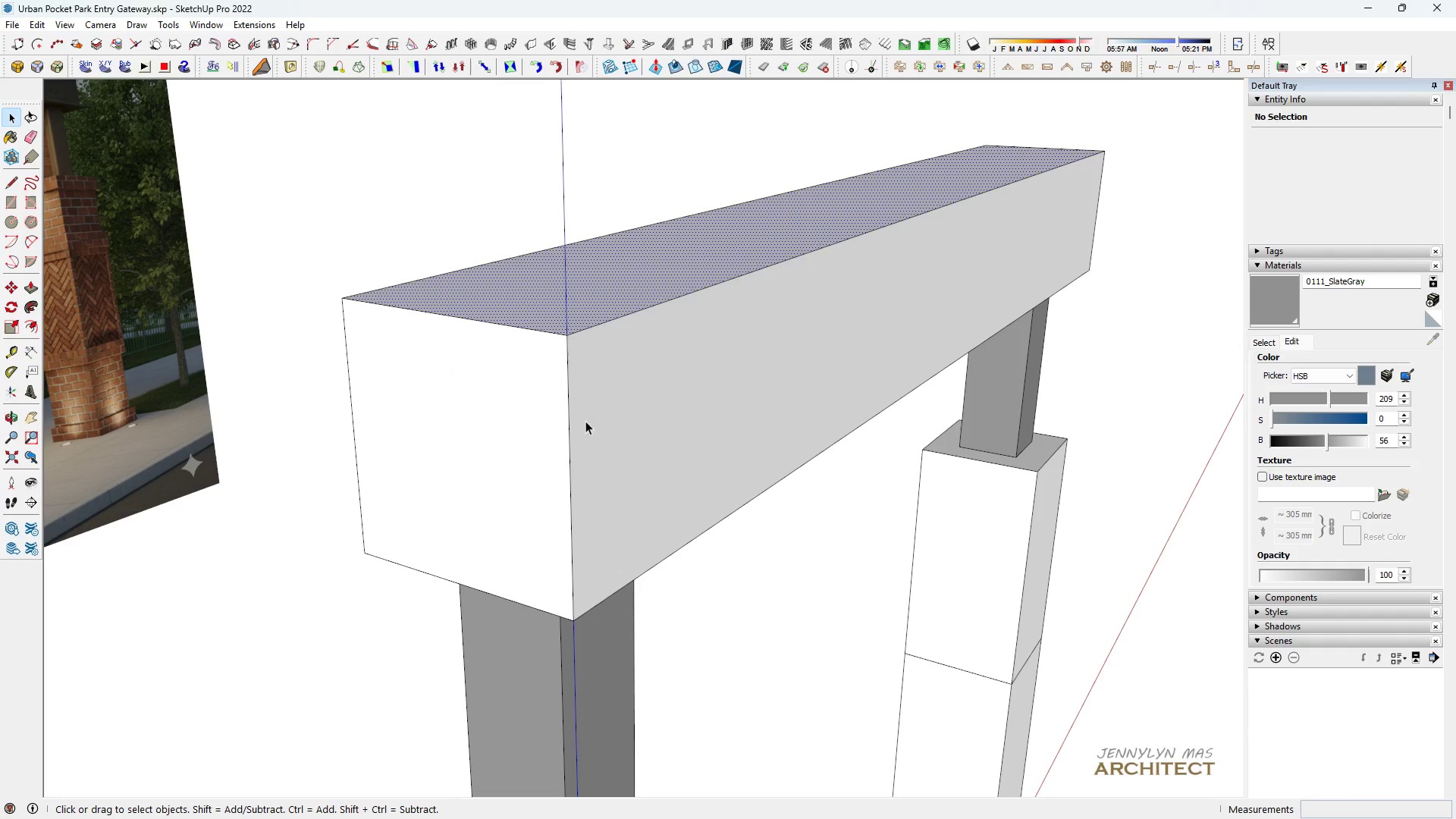 
left_click([600, 418])
 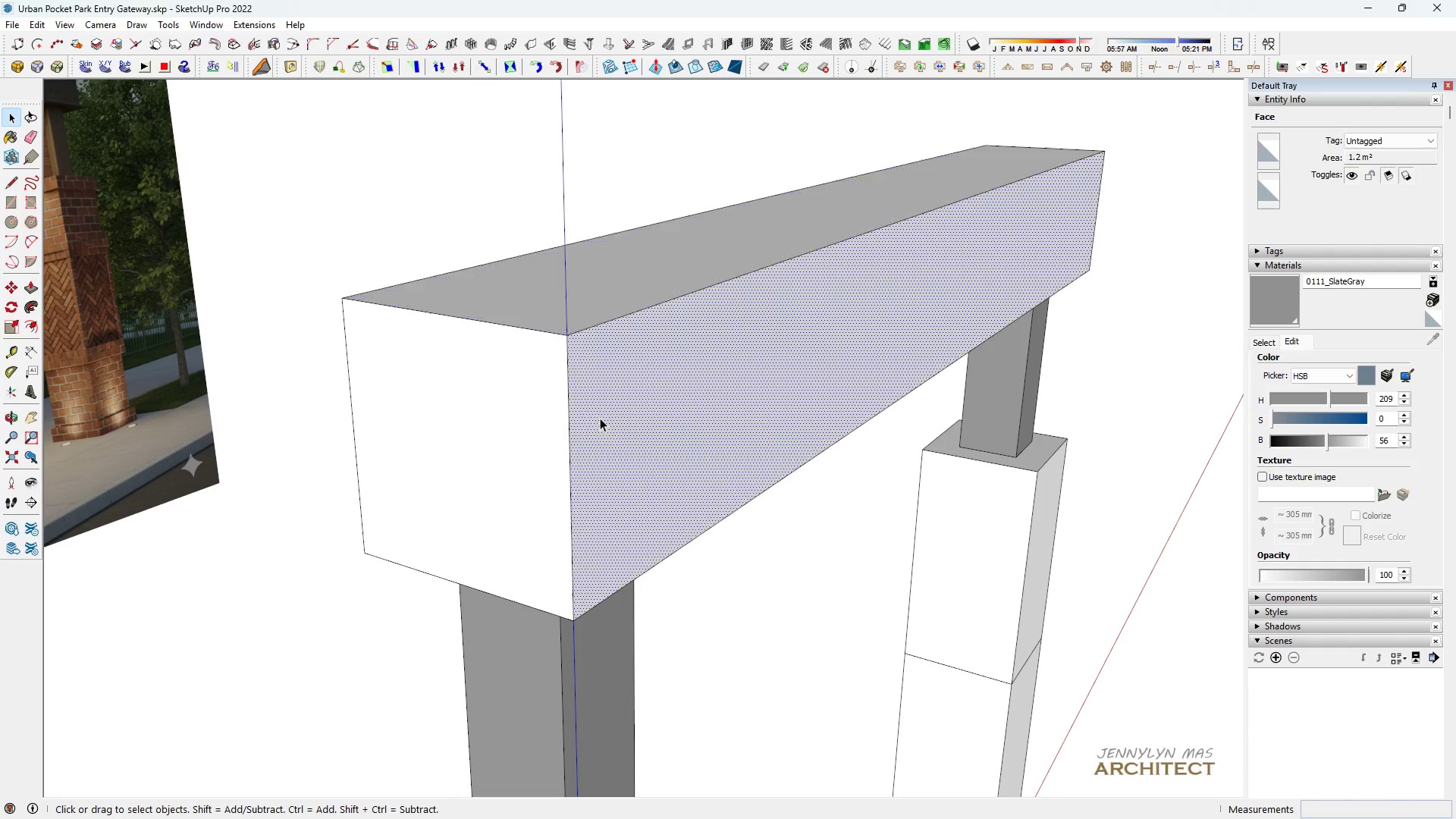 
key(Space)
 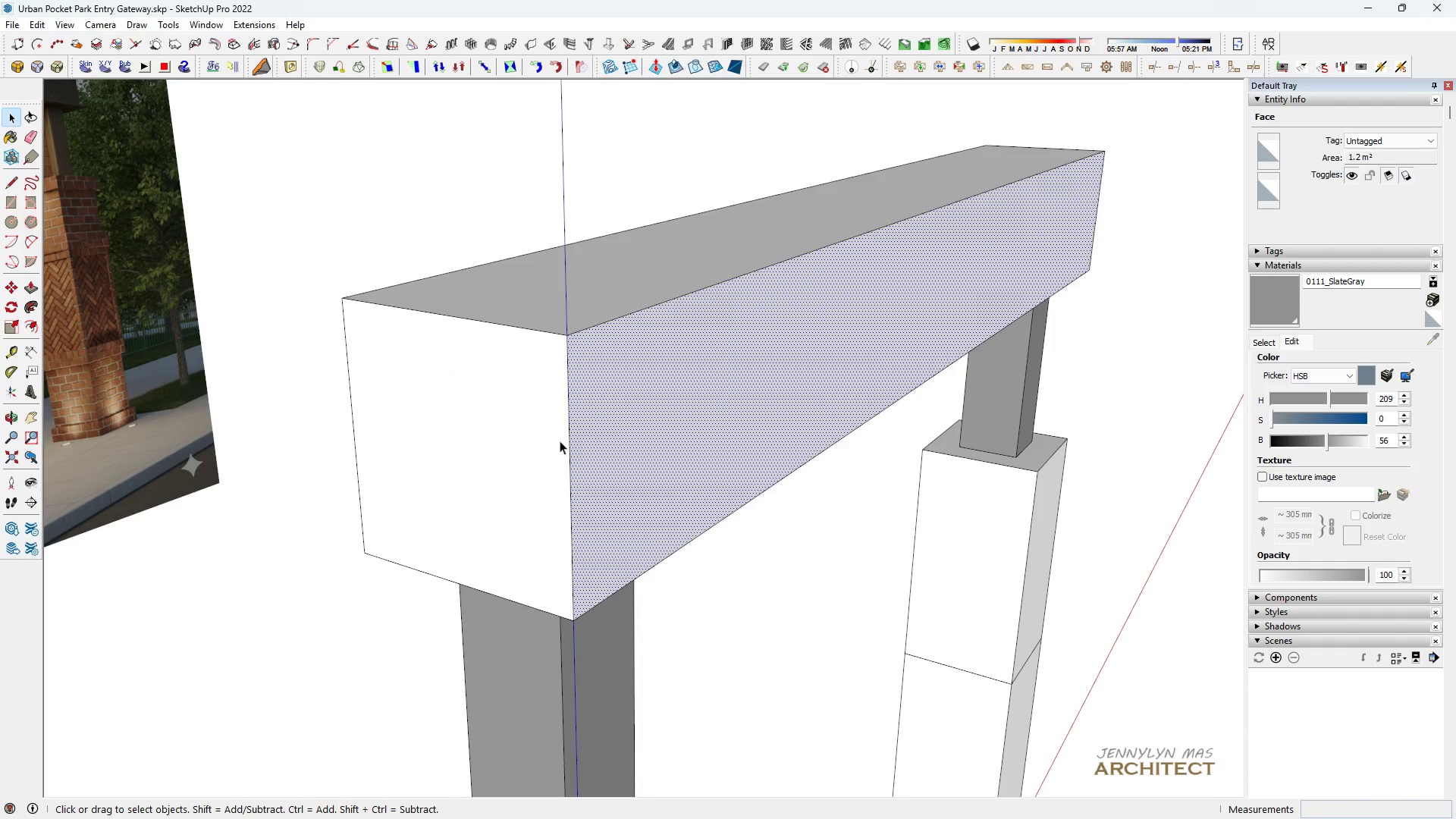 
key(P)
 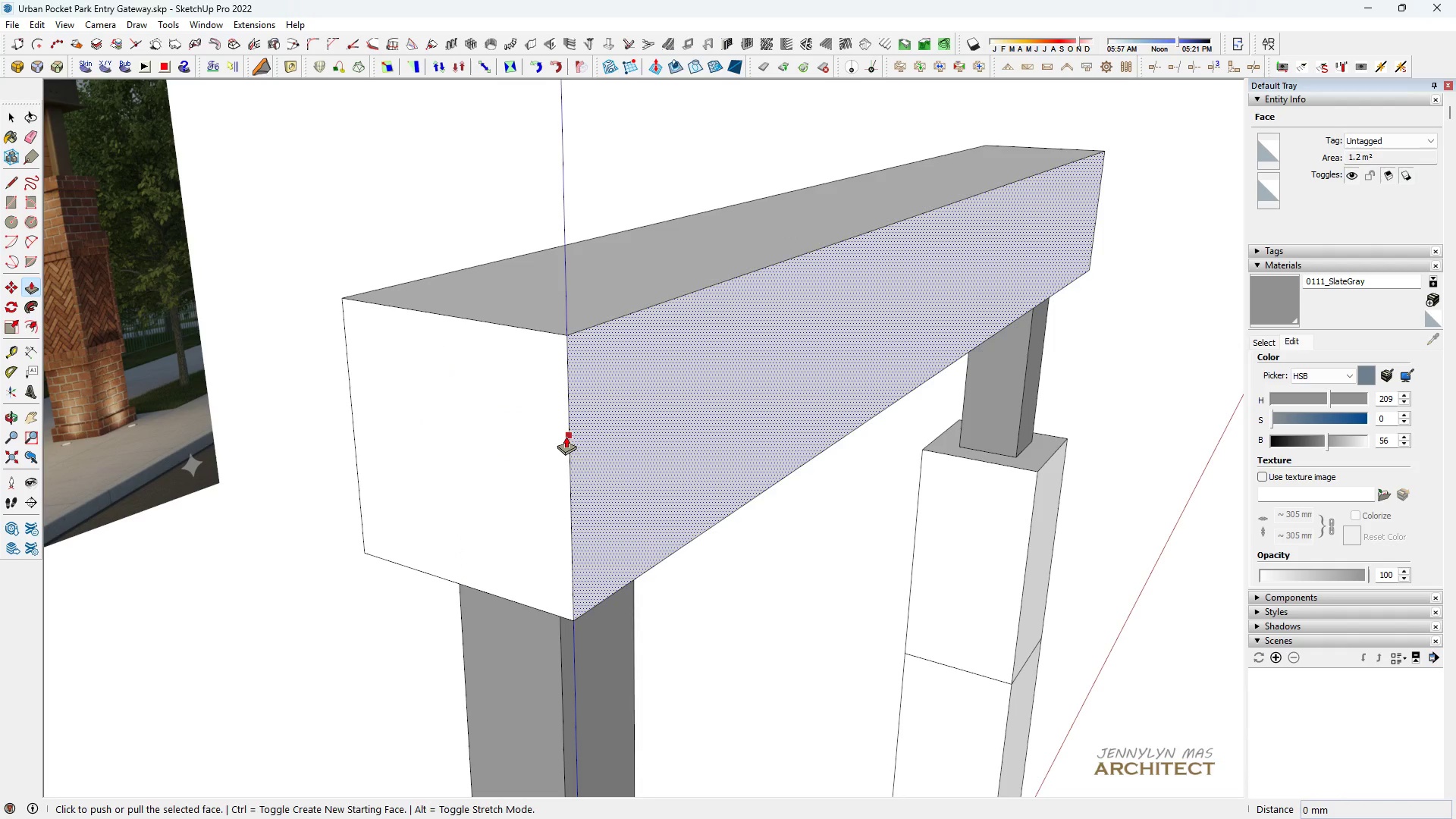 
key(Control+ControlLeft)
 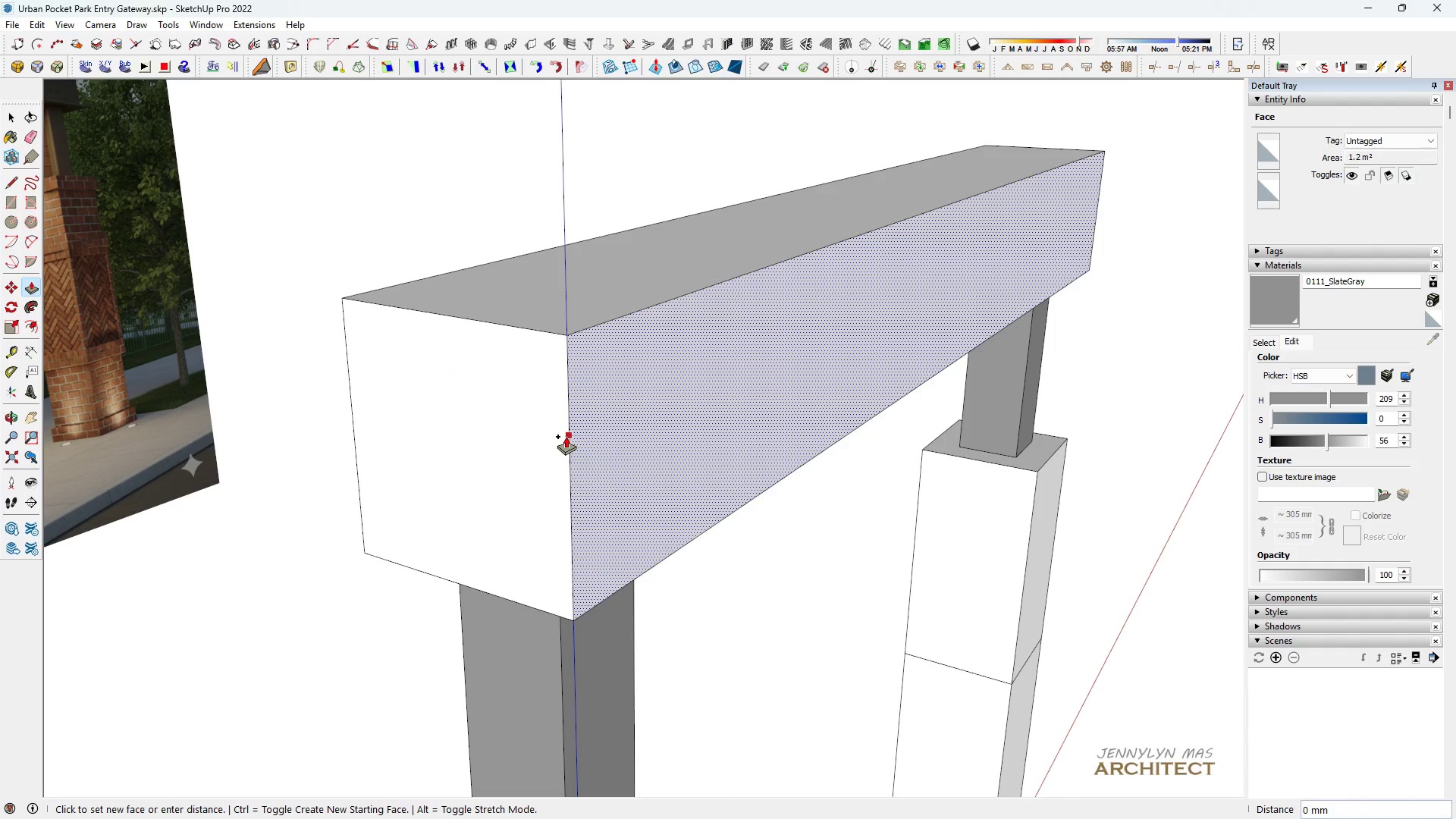 
left_click([566, 436])
 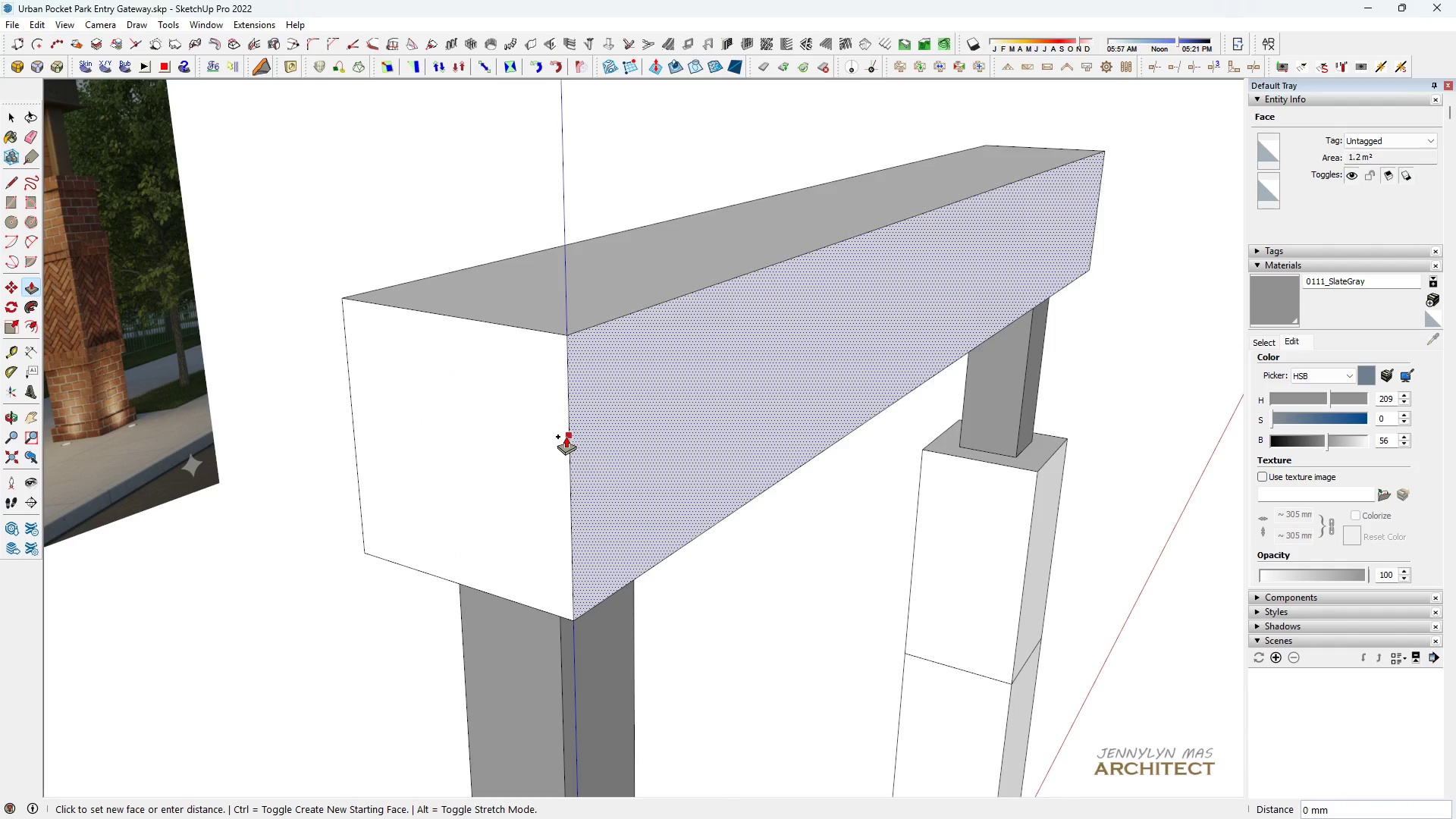 
key(Space)
 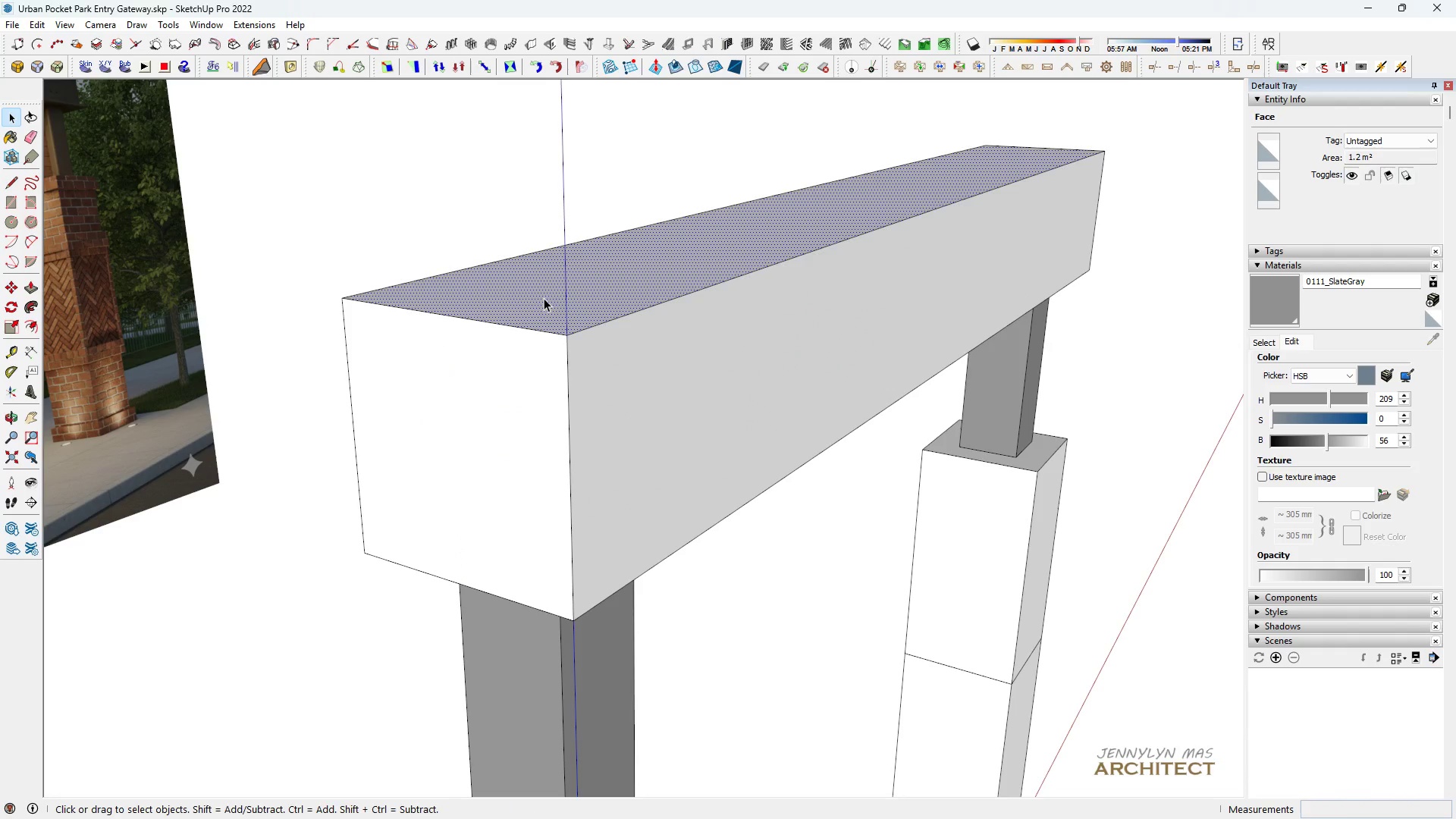 
left_click([544, 297])
 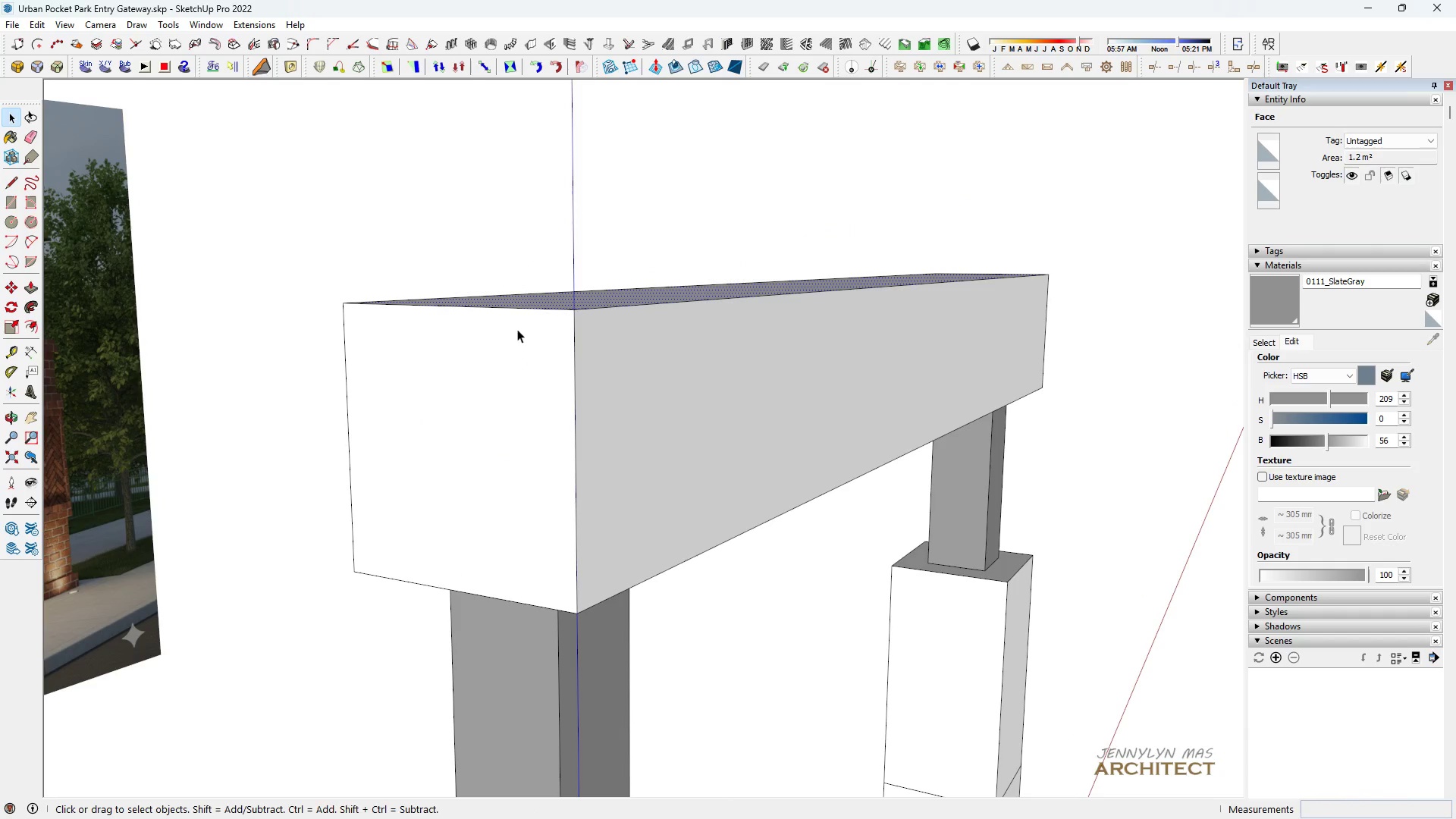 
key(P)
 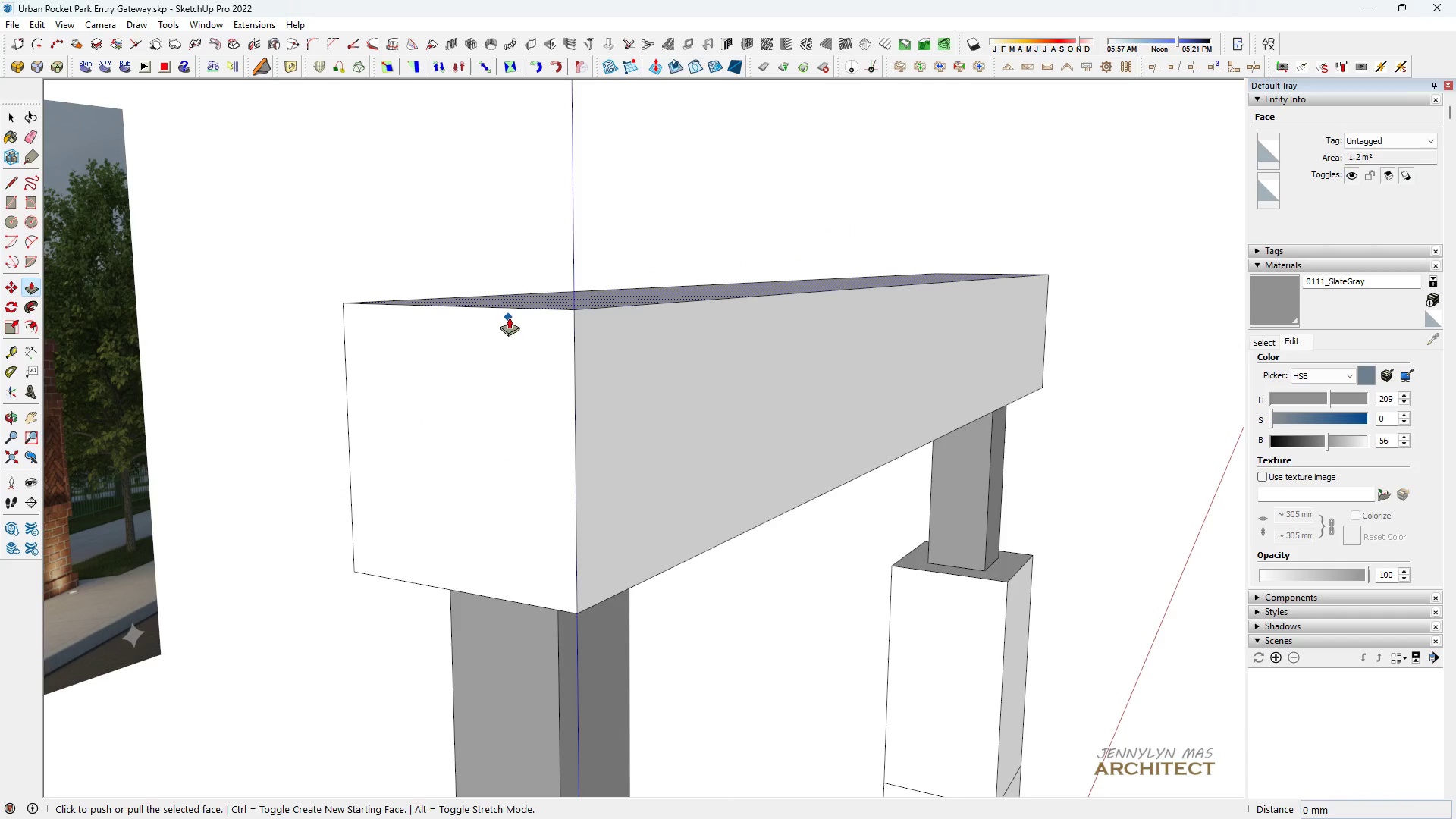 
key(Control+ControlLeft)
 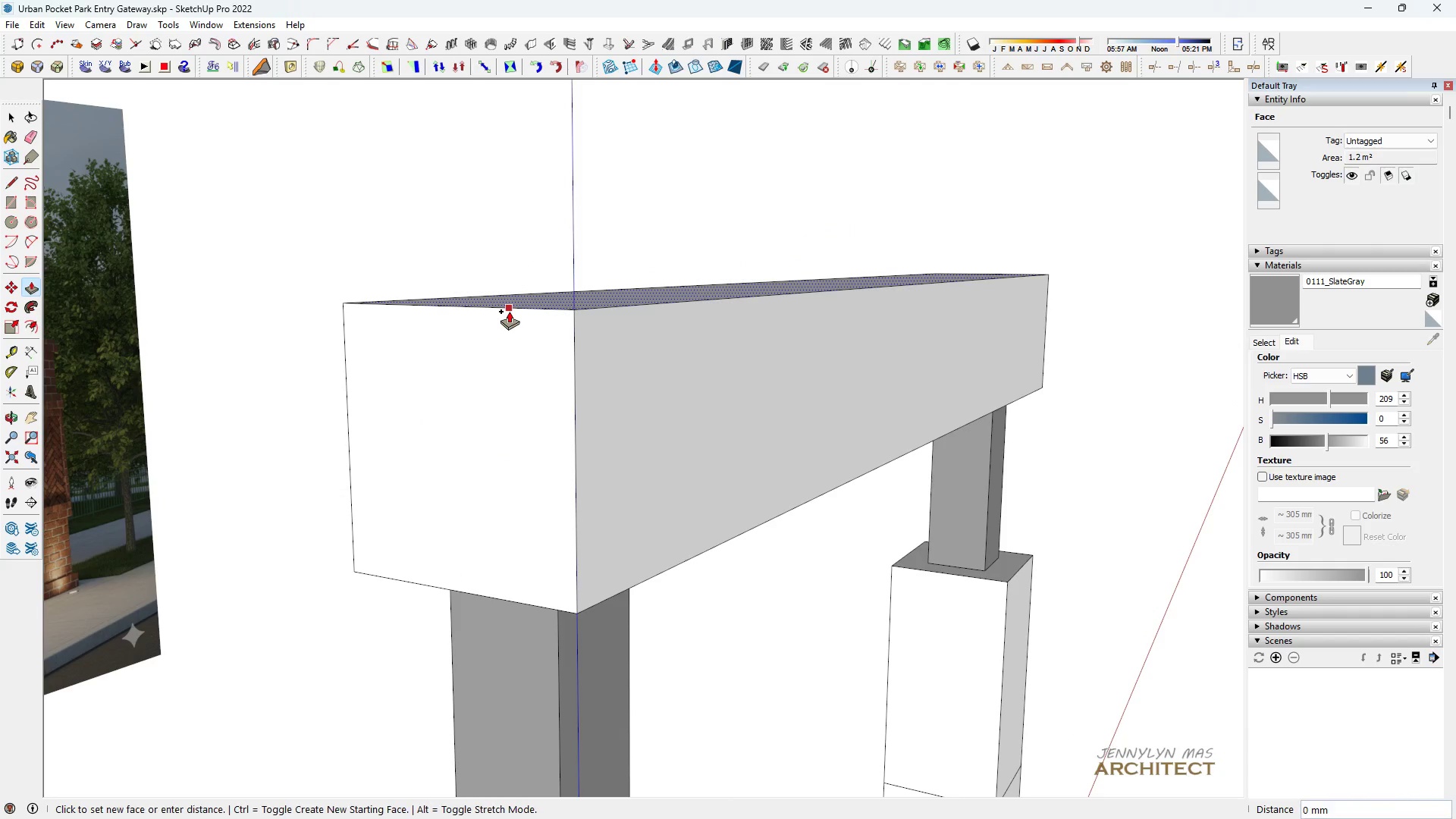 
left_click([509, 311])
 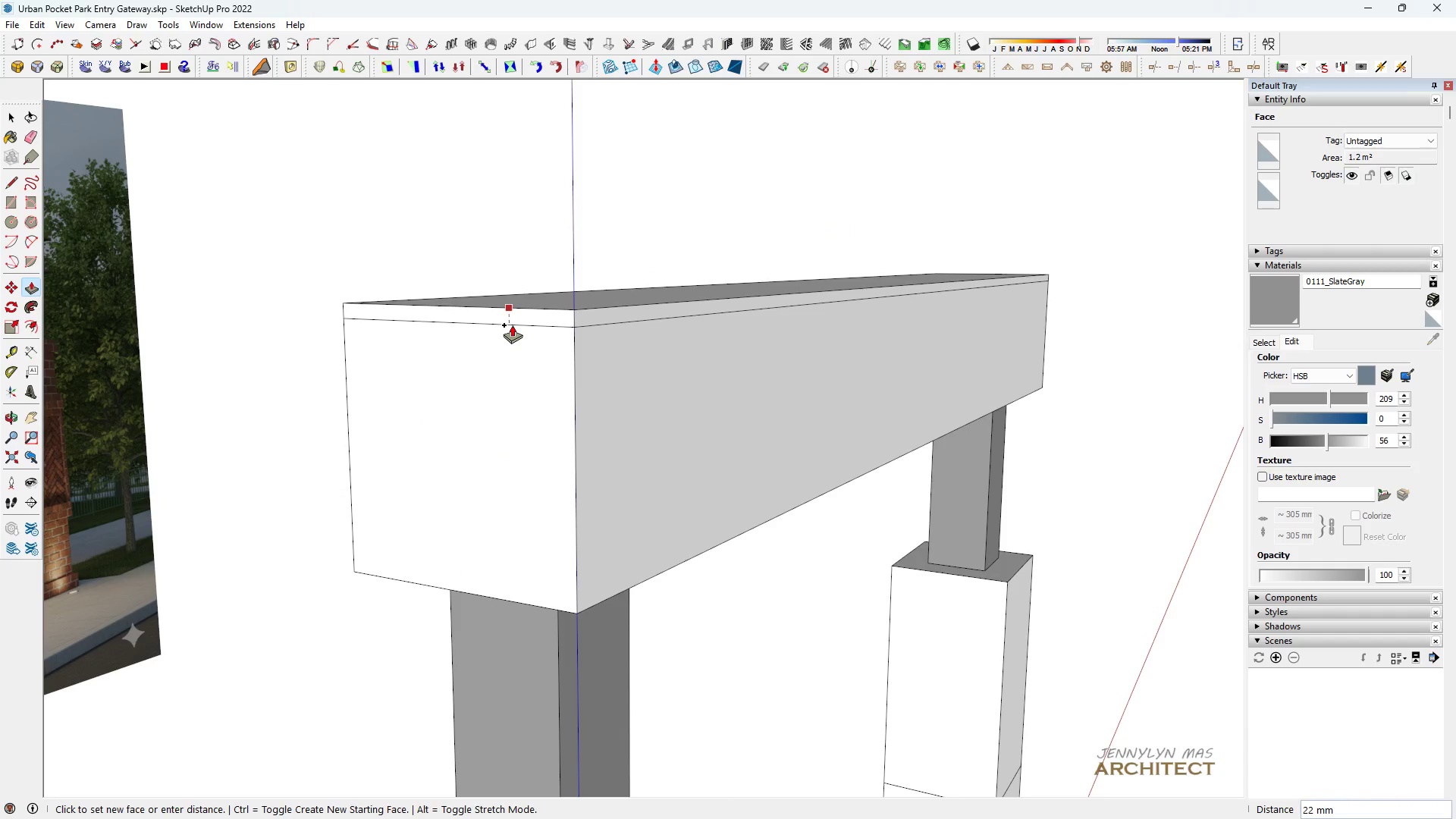 
type(18)
 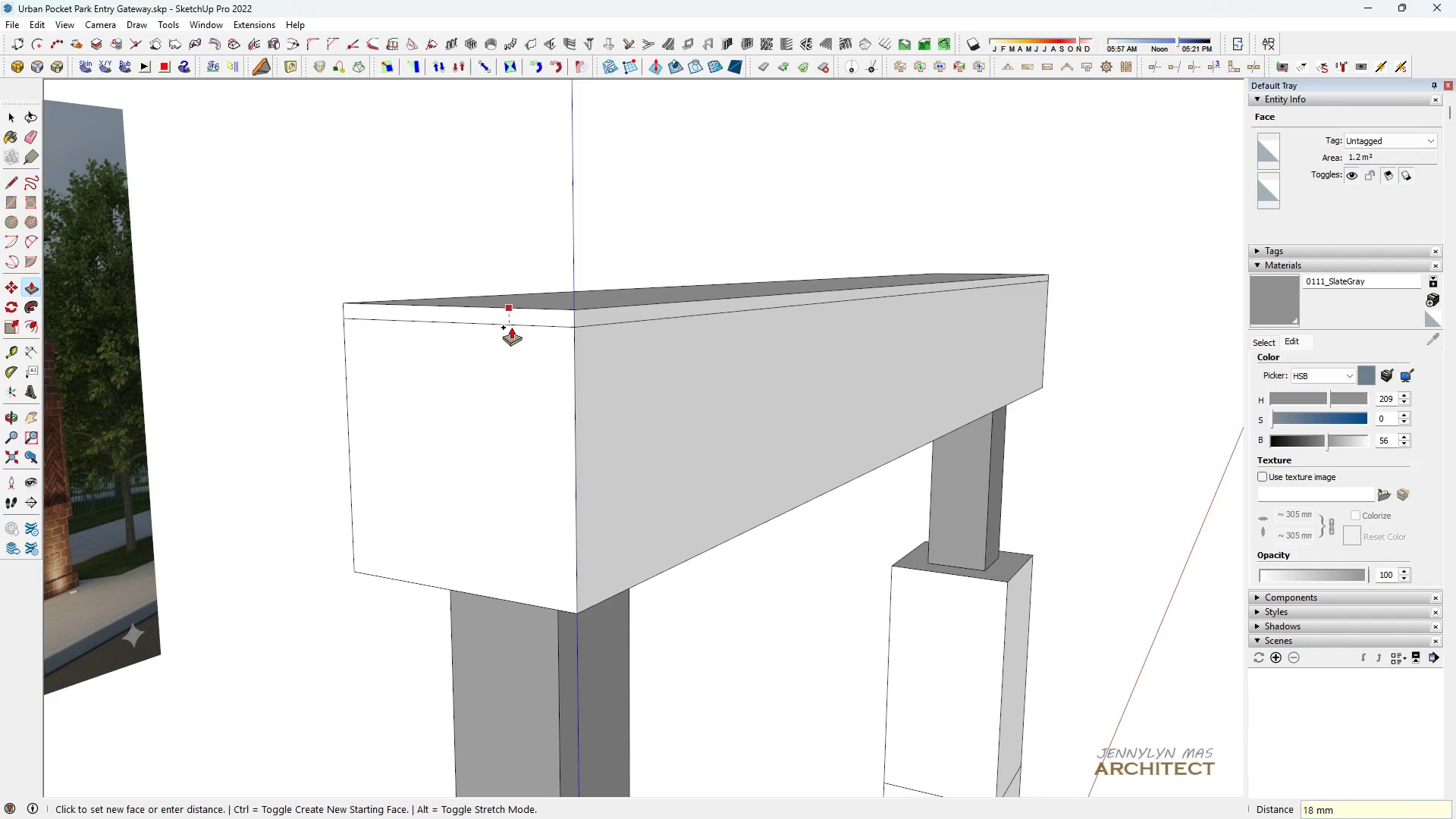 
key(Enter)
 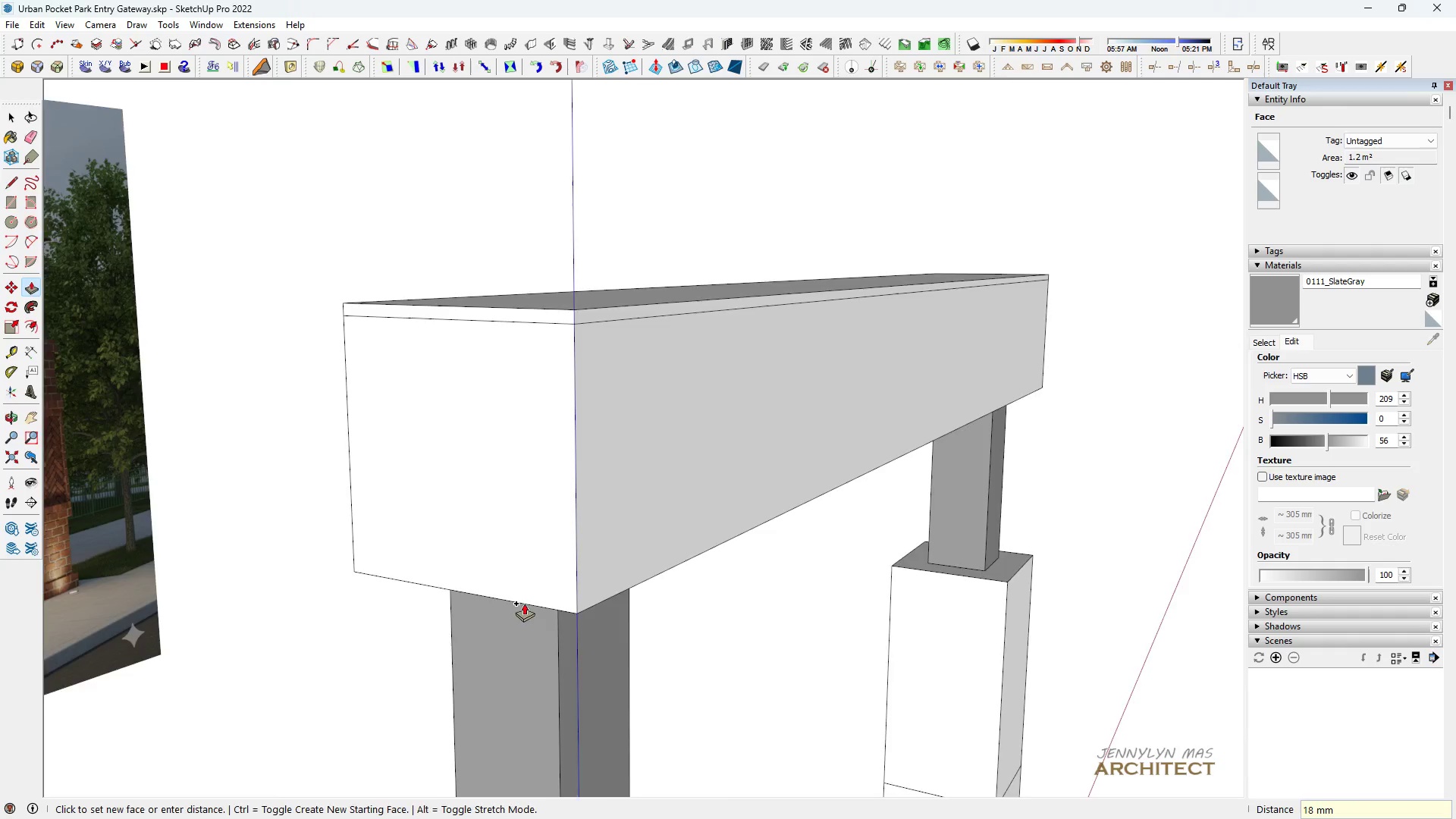 
scroll: coordinate [552, 318], scroll_direction: none, amount: 0.0
 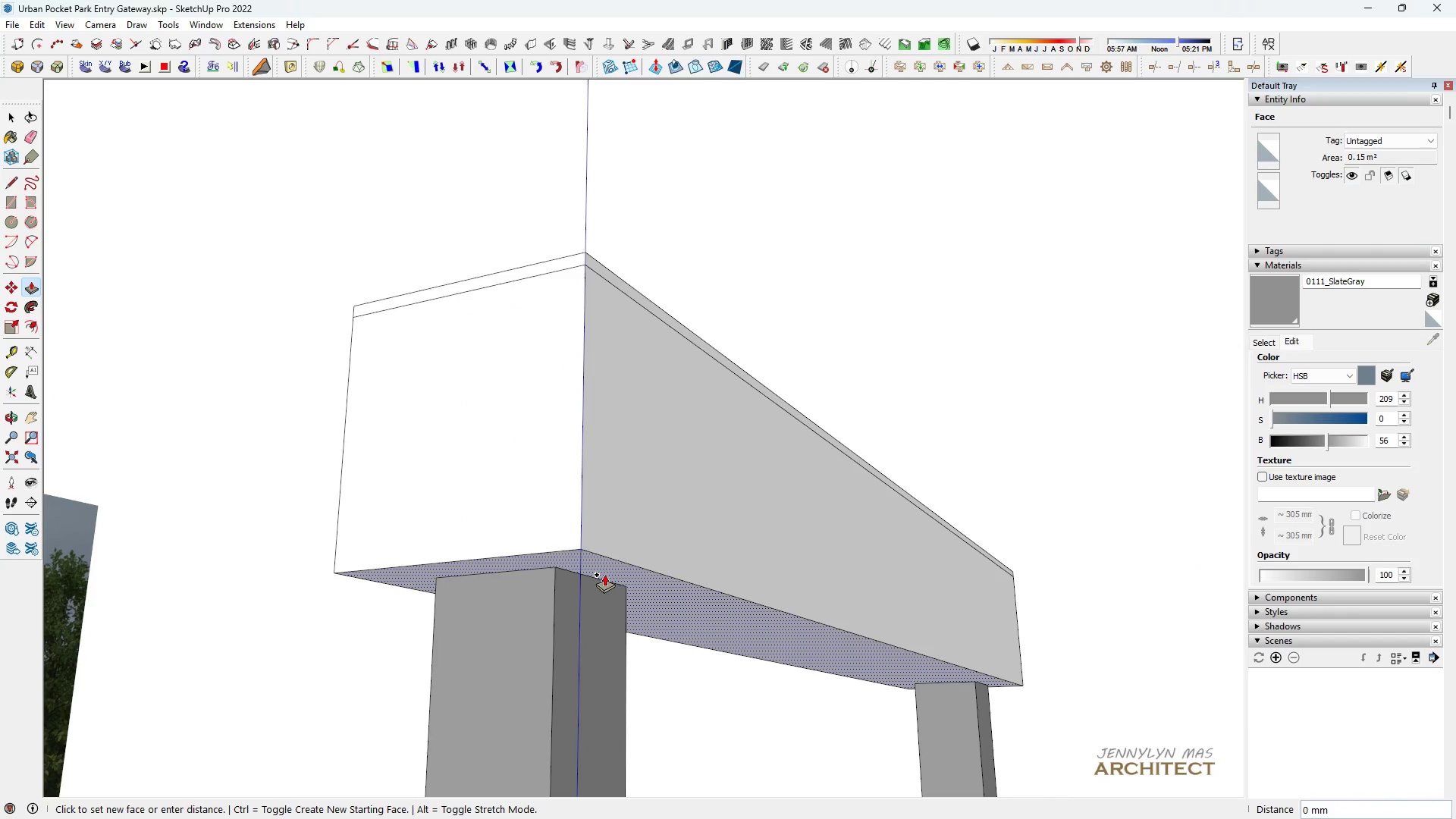 
double_click([604, 574])
 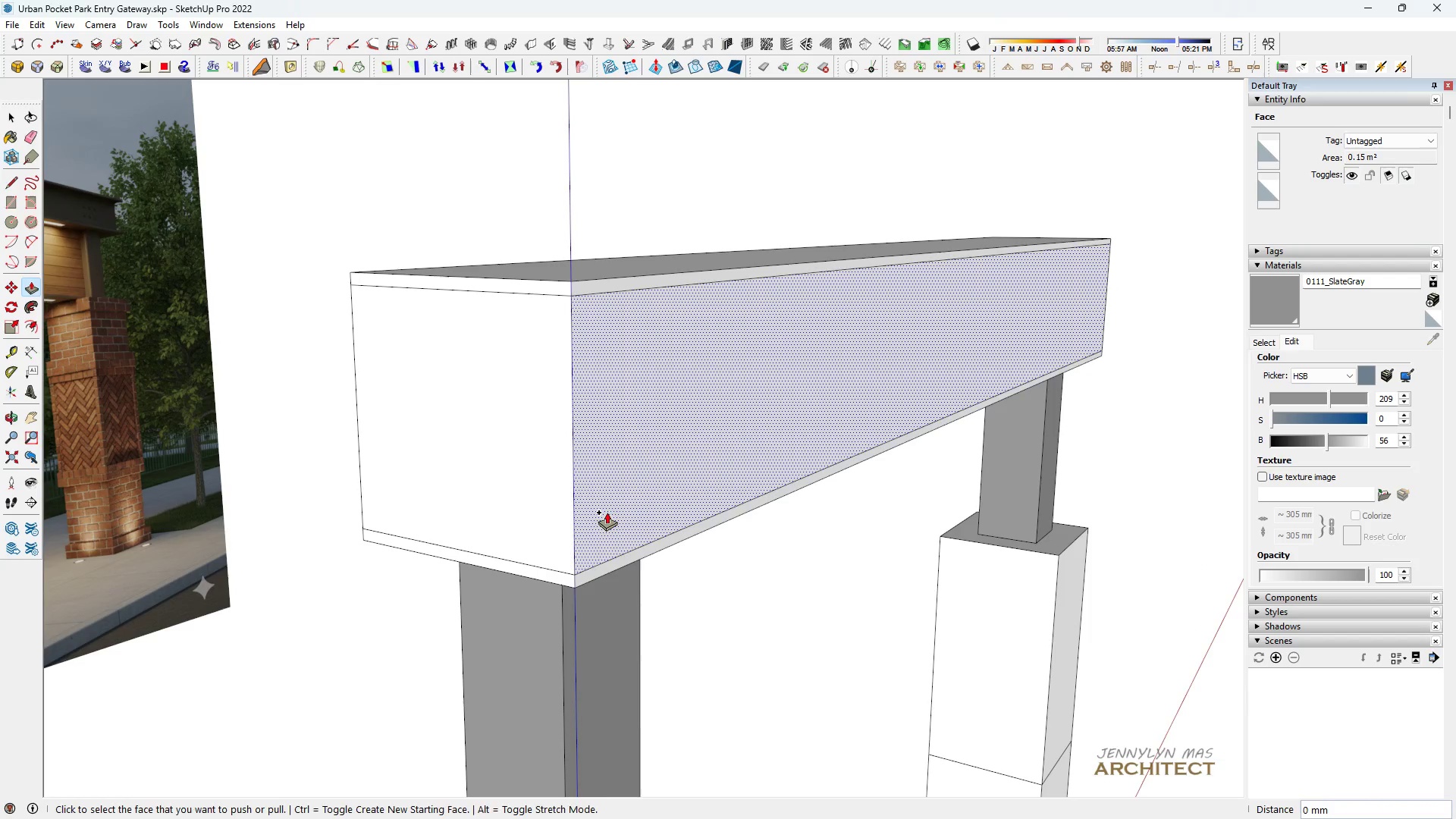 
left_click([607, 511])
 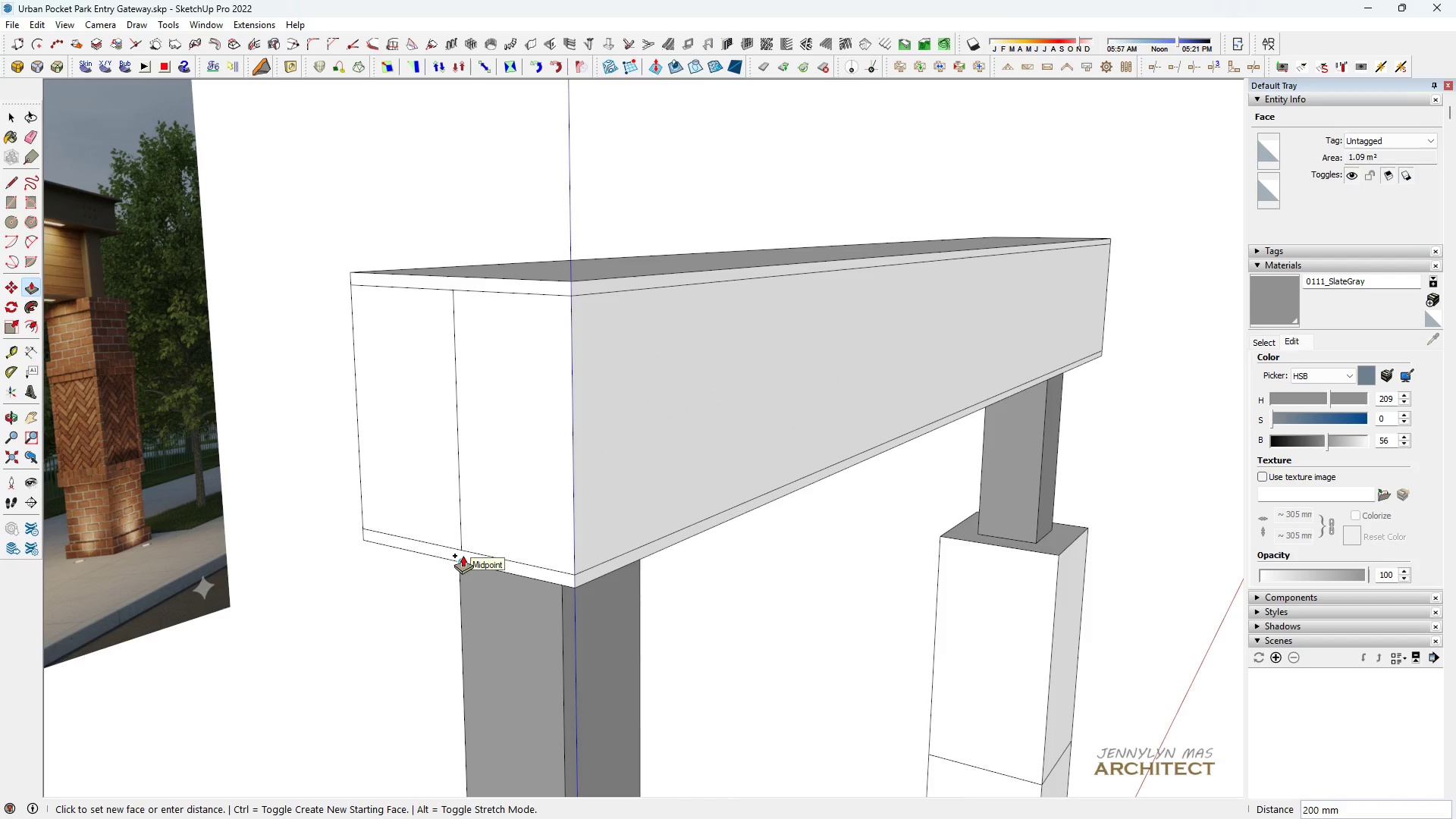 
left_click([463, 549])
 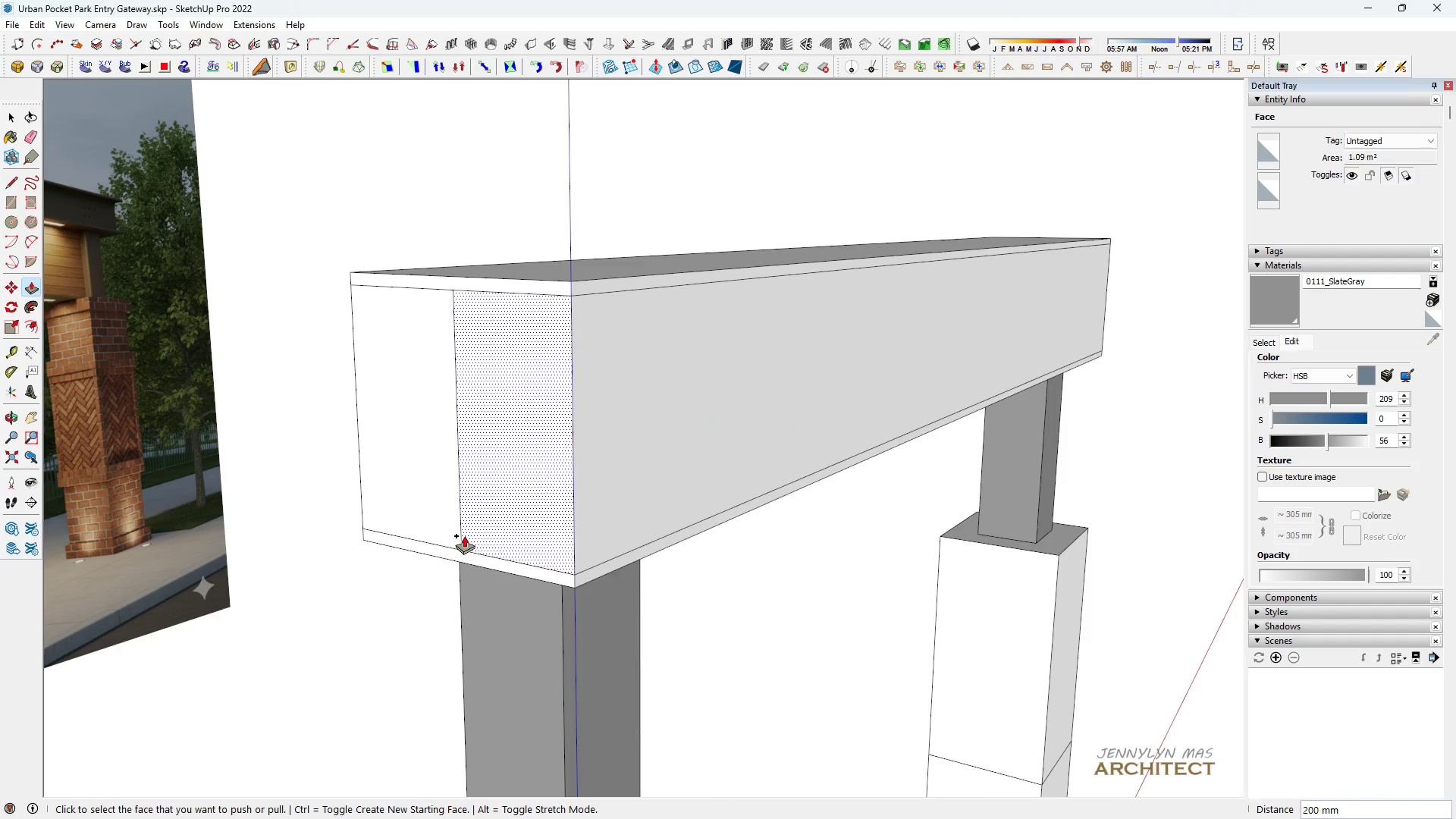 
scroll: coordinate [528, 549], scroll_direction: none, amount: 0.0
 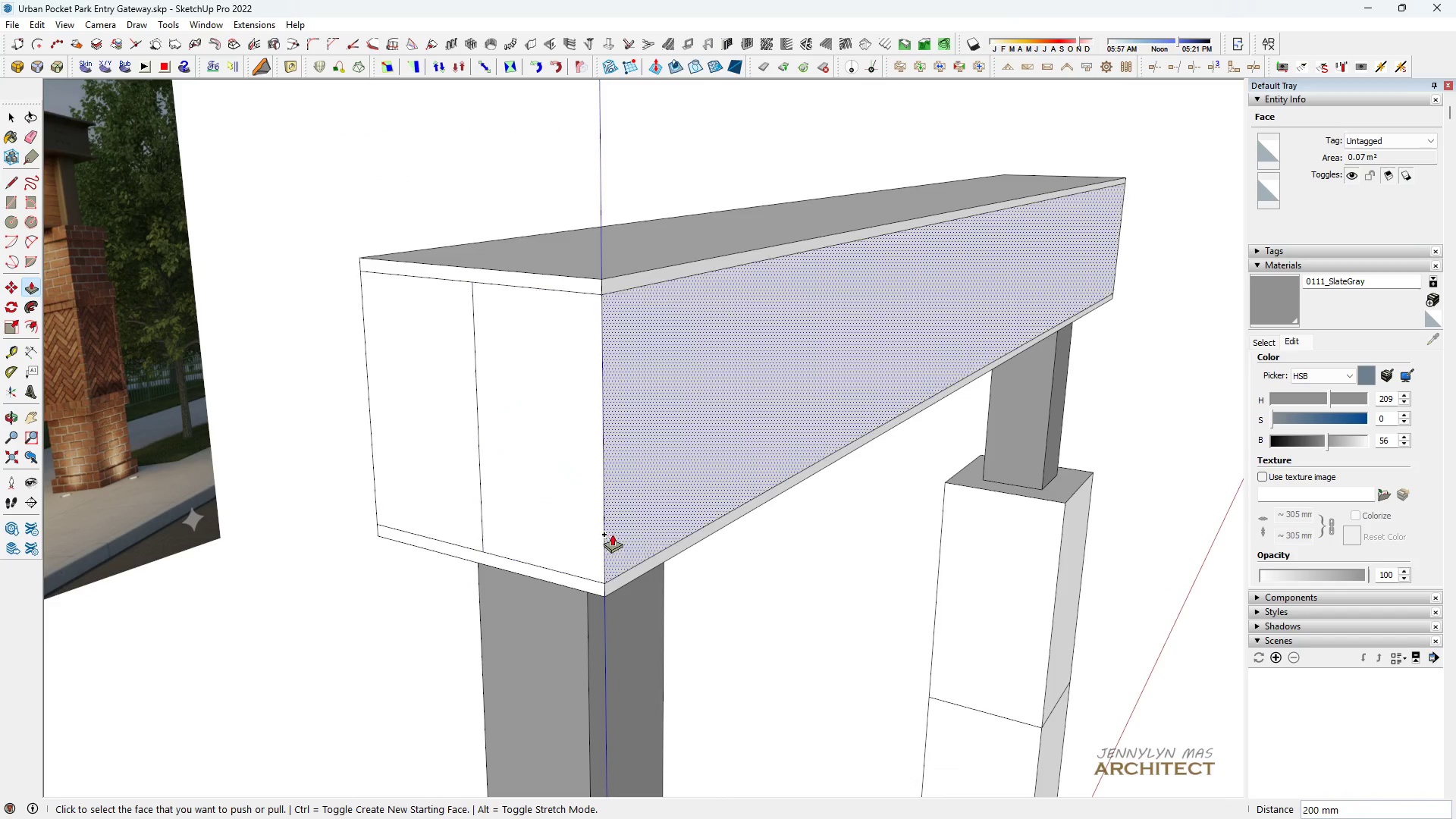 
left_click([613, 533])
 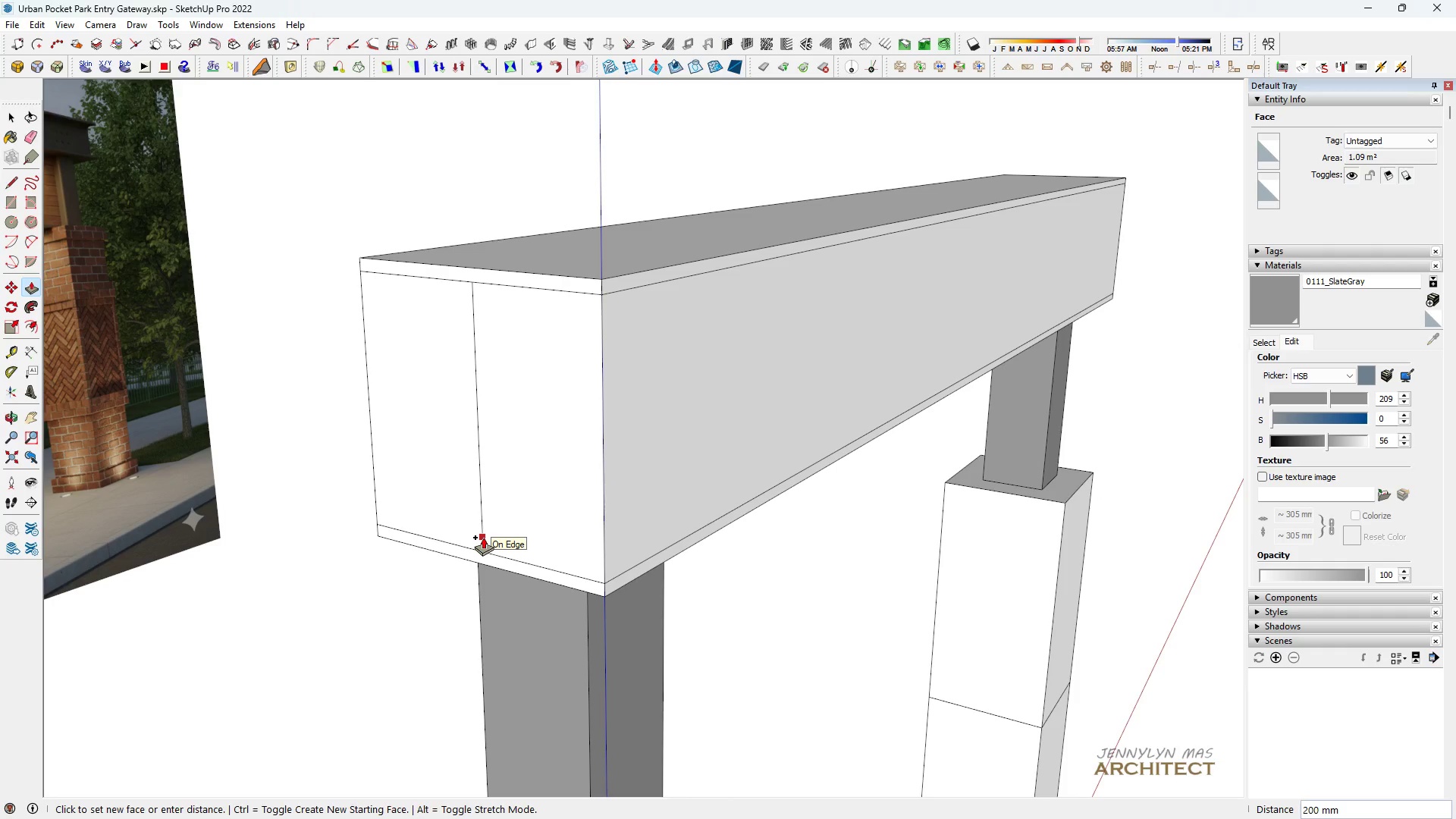 
wait(8.35)
 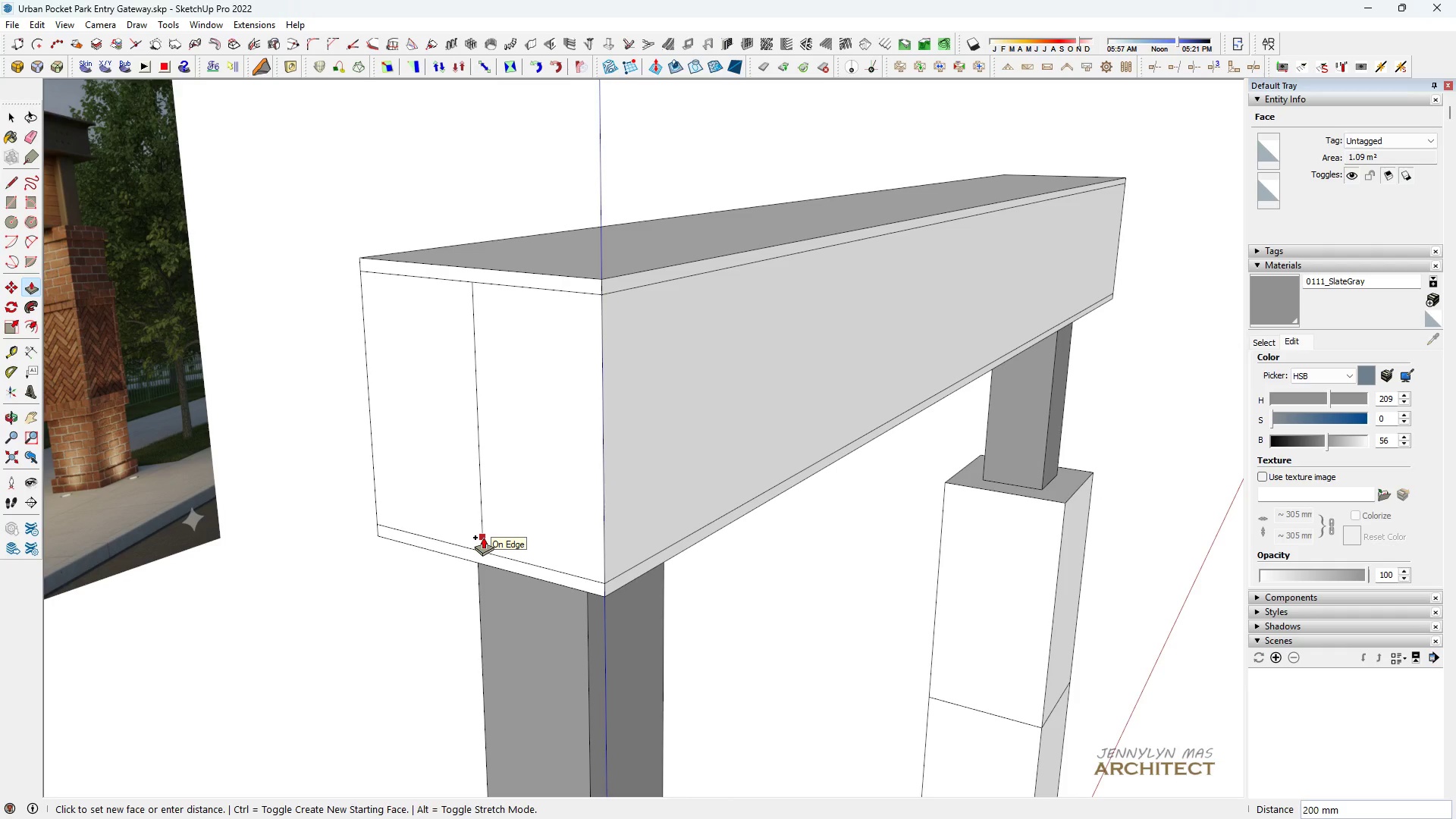 
key(1)
 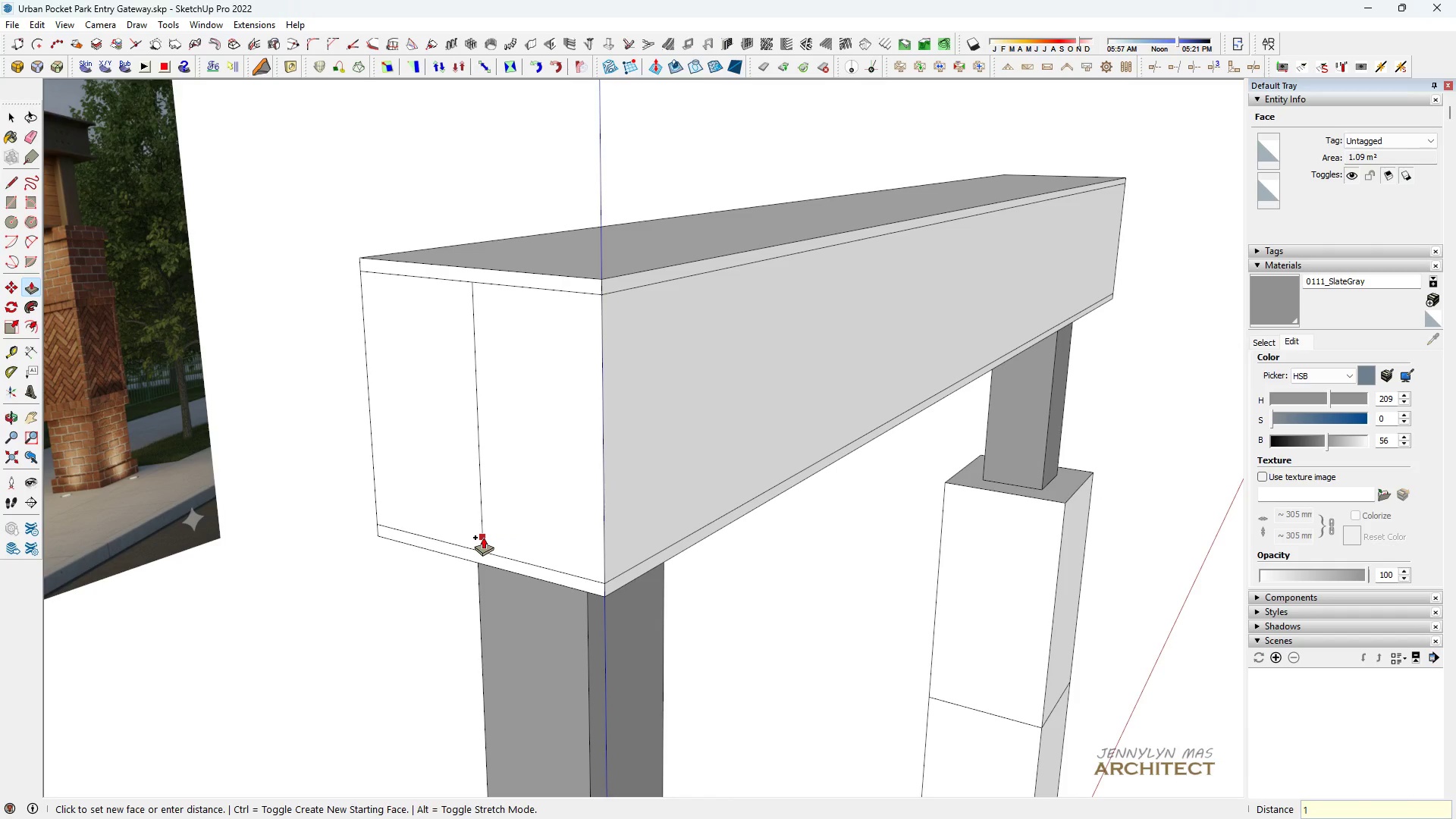 
type(91)
 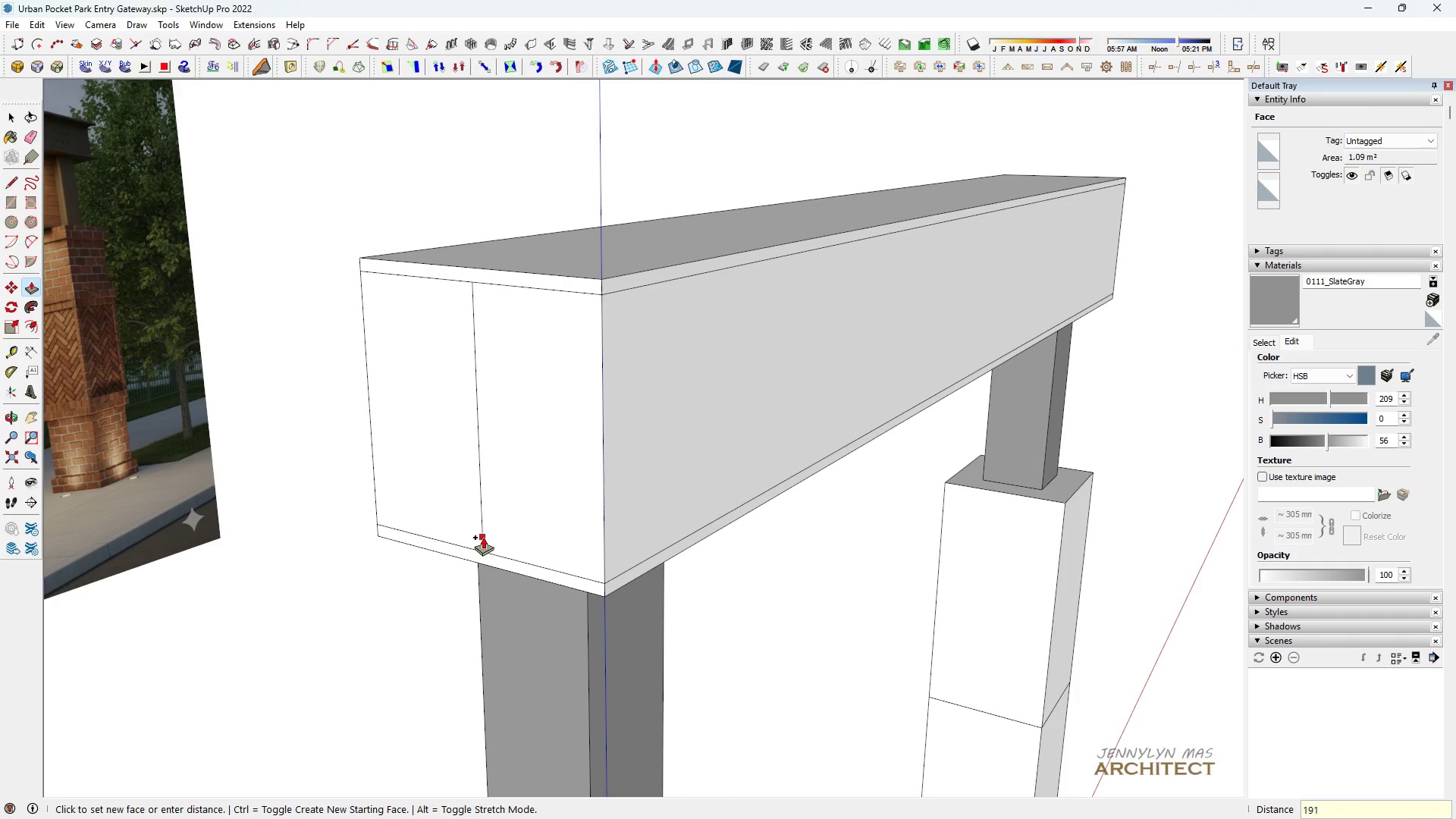 
key(Enter)
 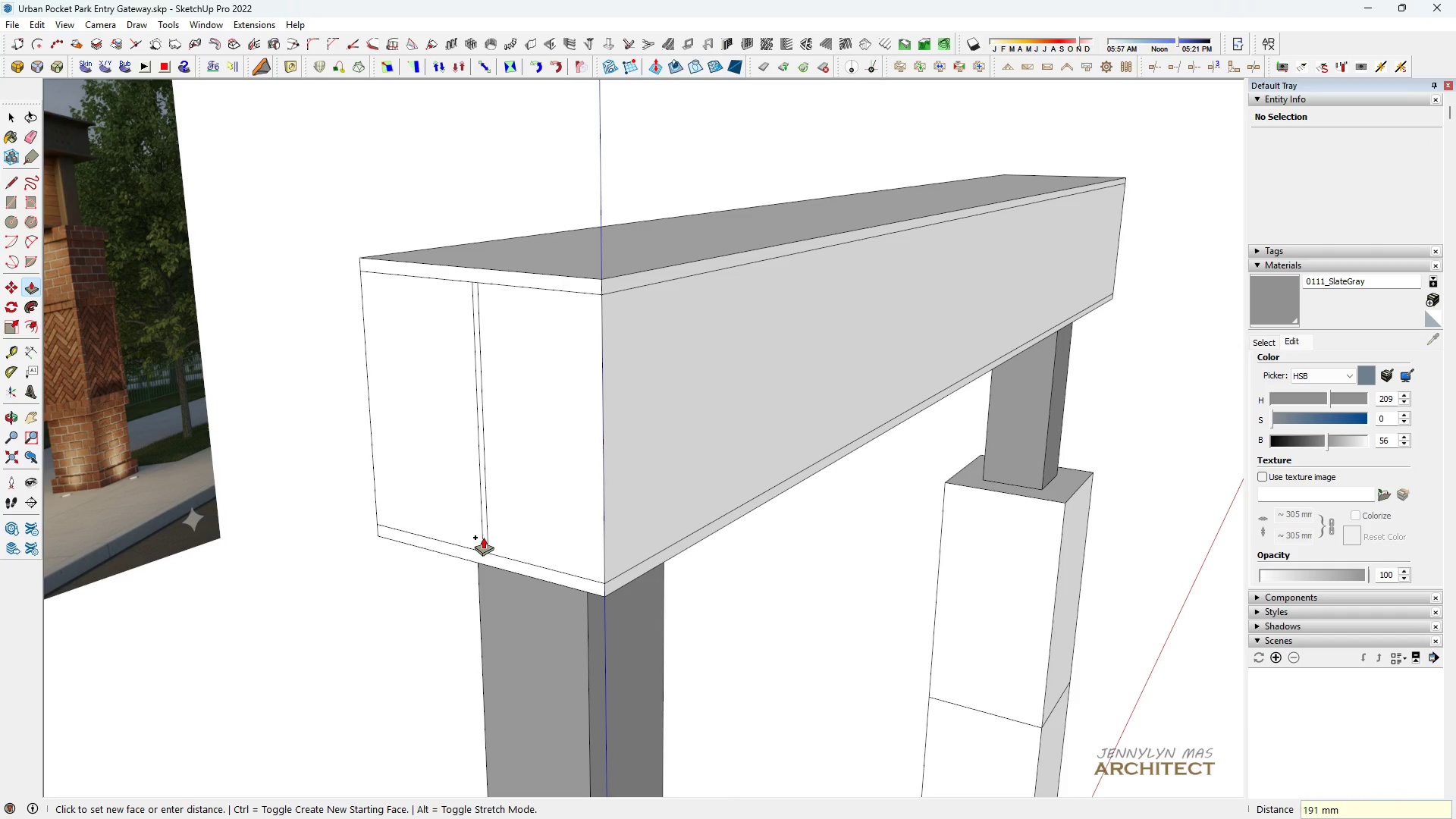 
scroll: coordinate [490, 464], scroll_direction: up, amount: 2.0
 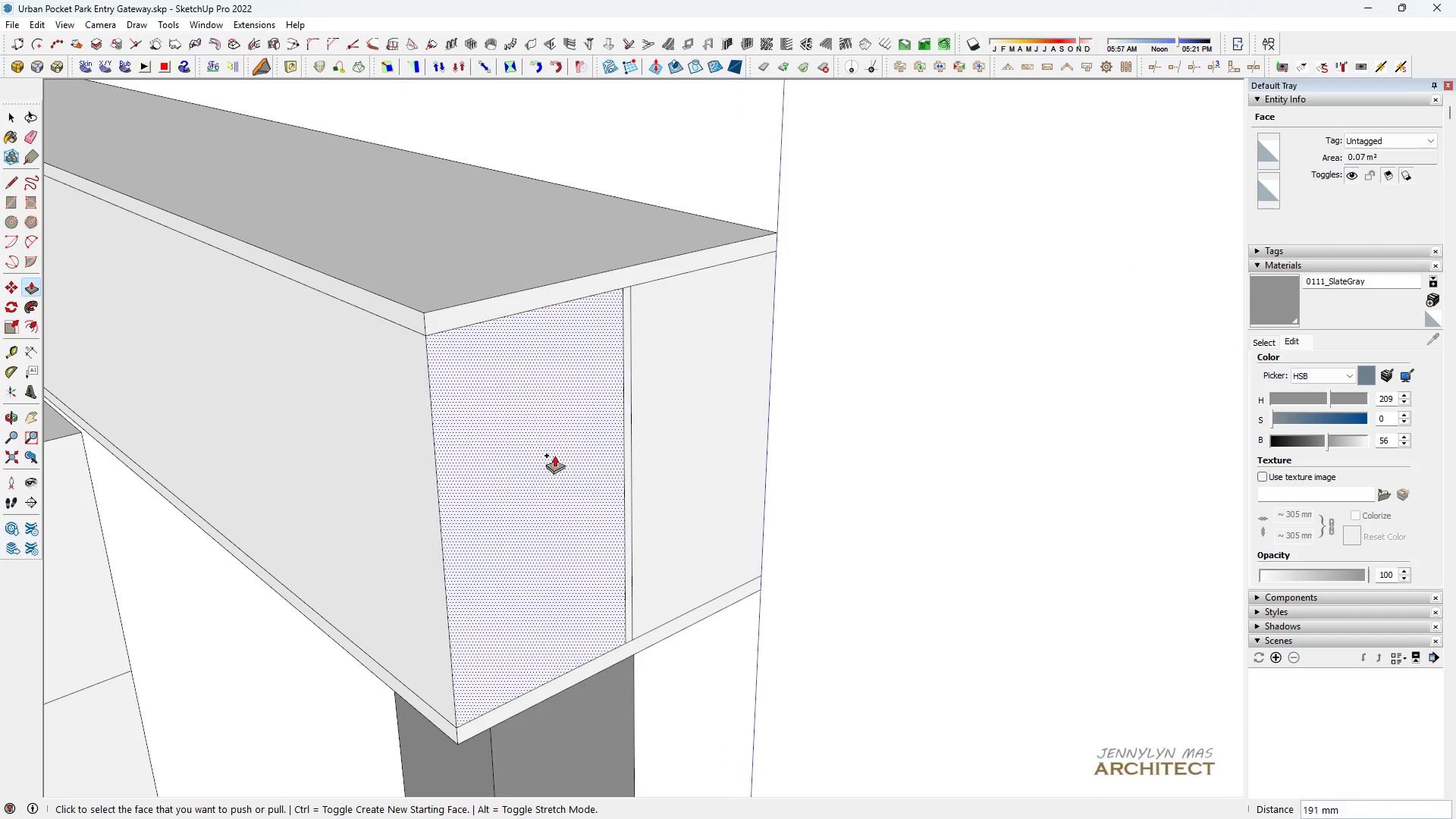 
left_click([356, 412])
 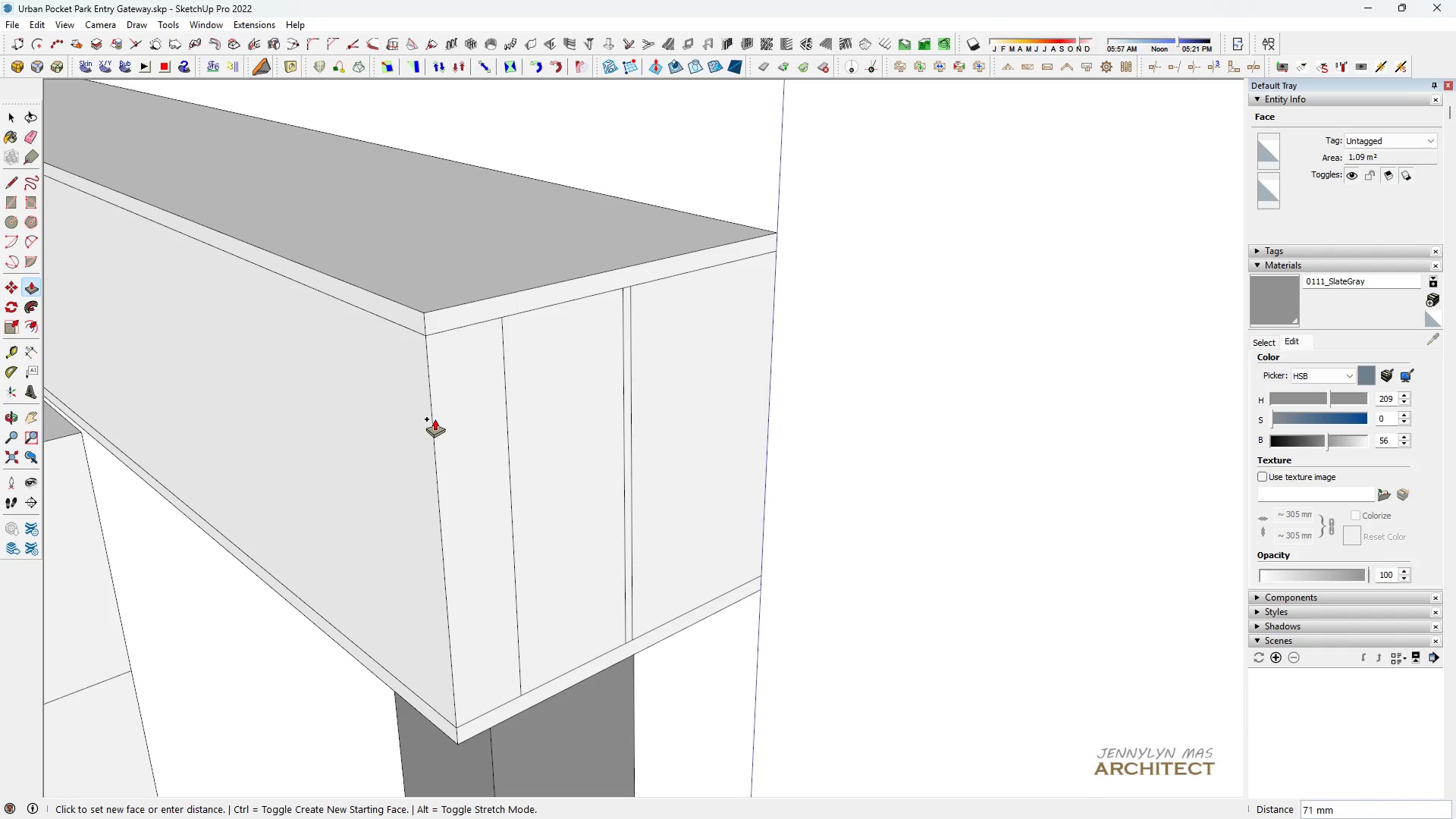 
type(191)
 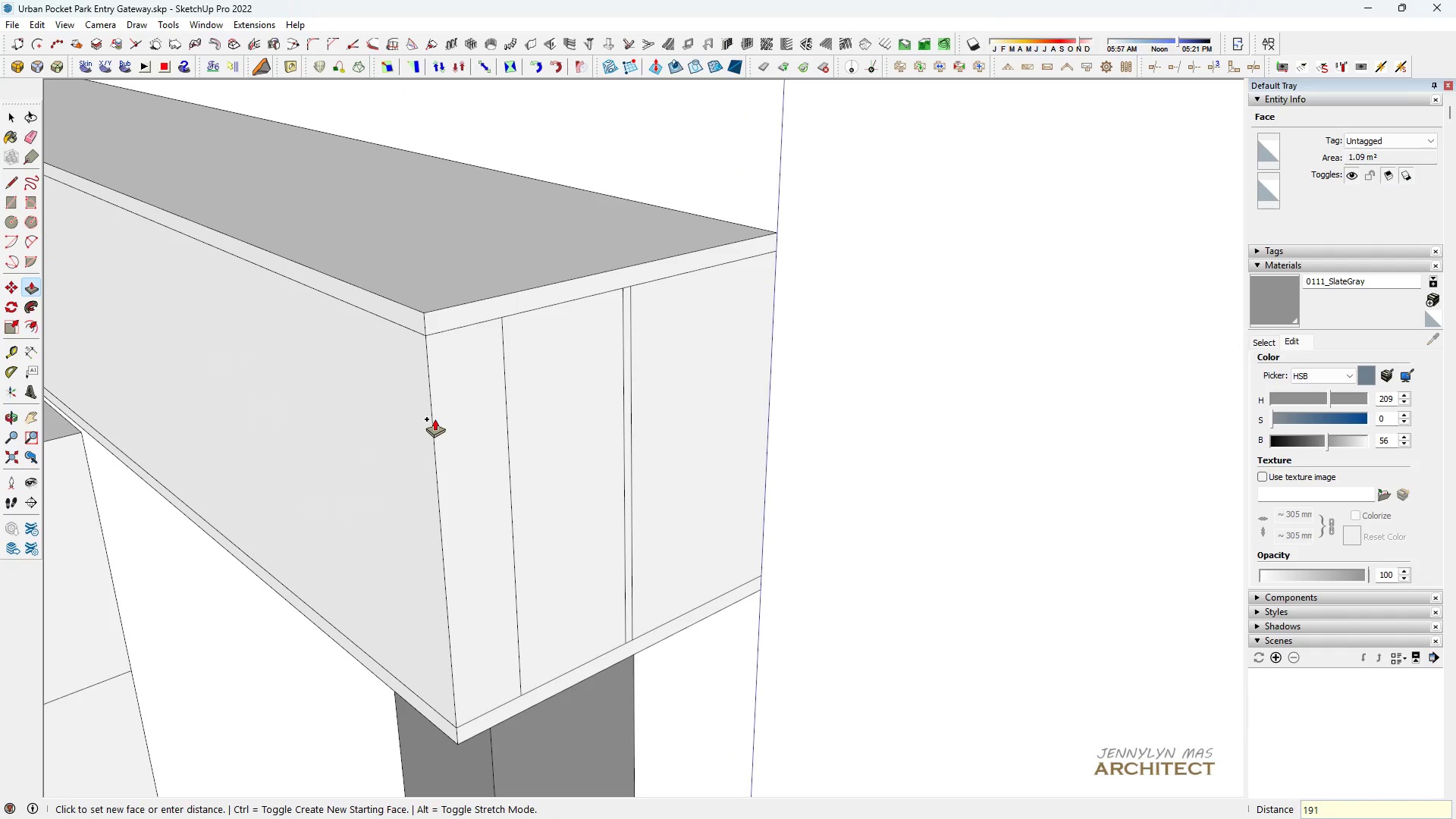 
key(Enter)
 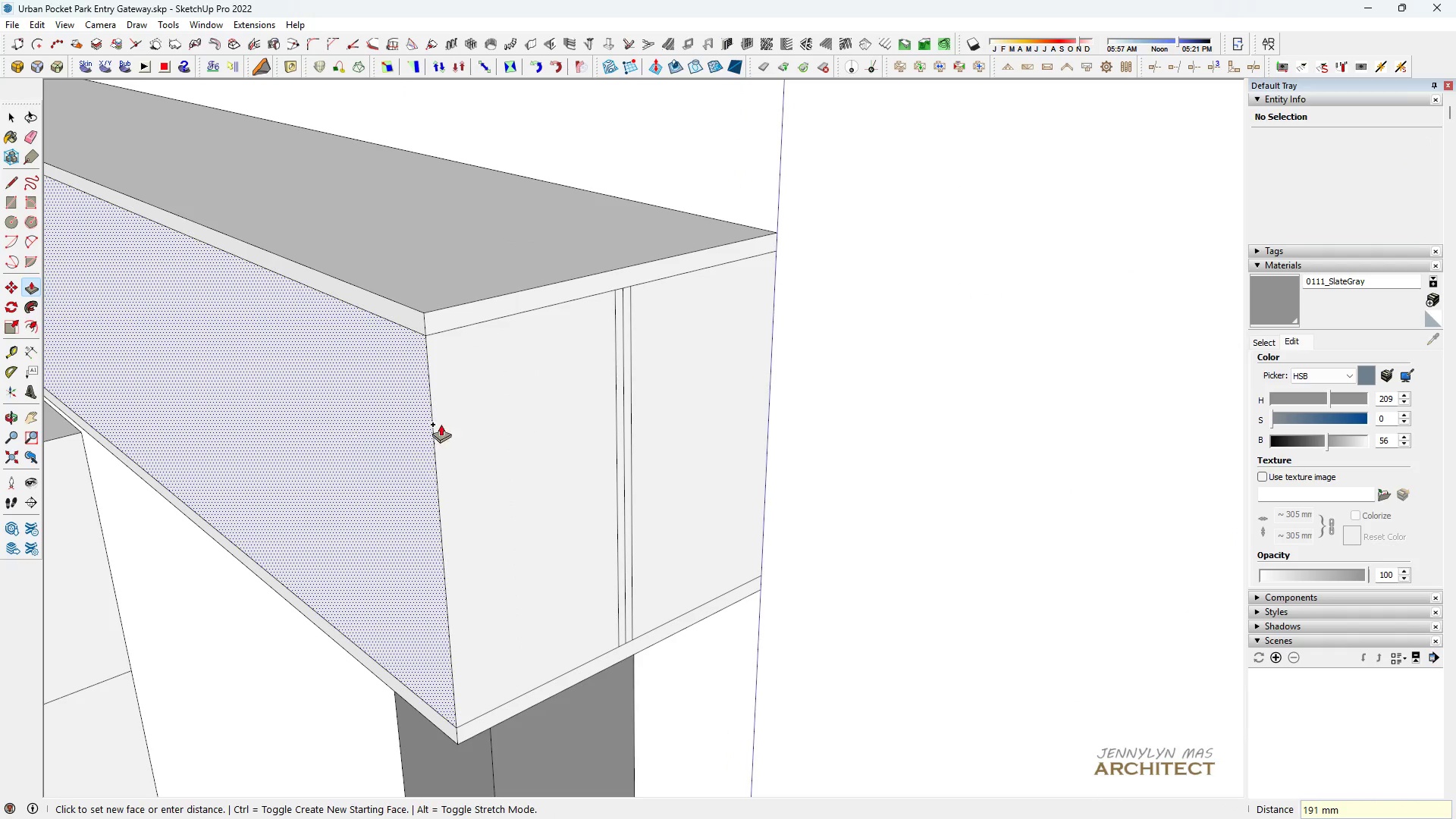 
scroll: coordinate [514, 380], scroll_direction: down, amount: 1.0
 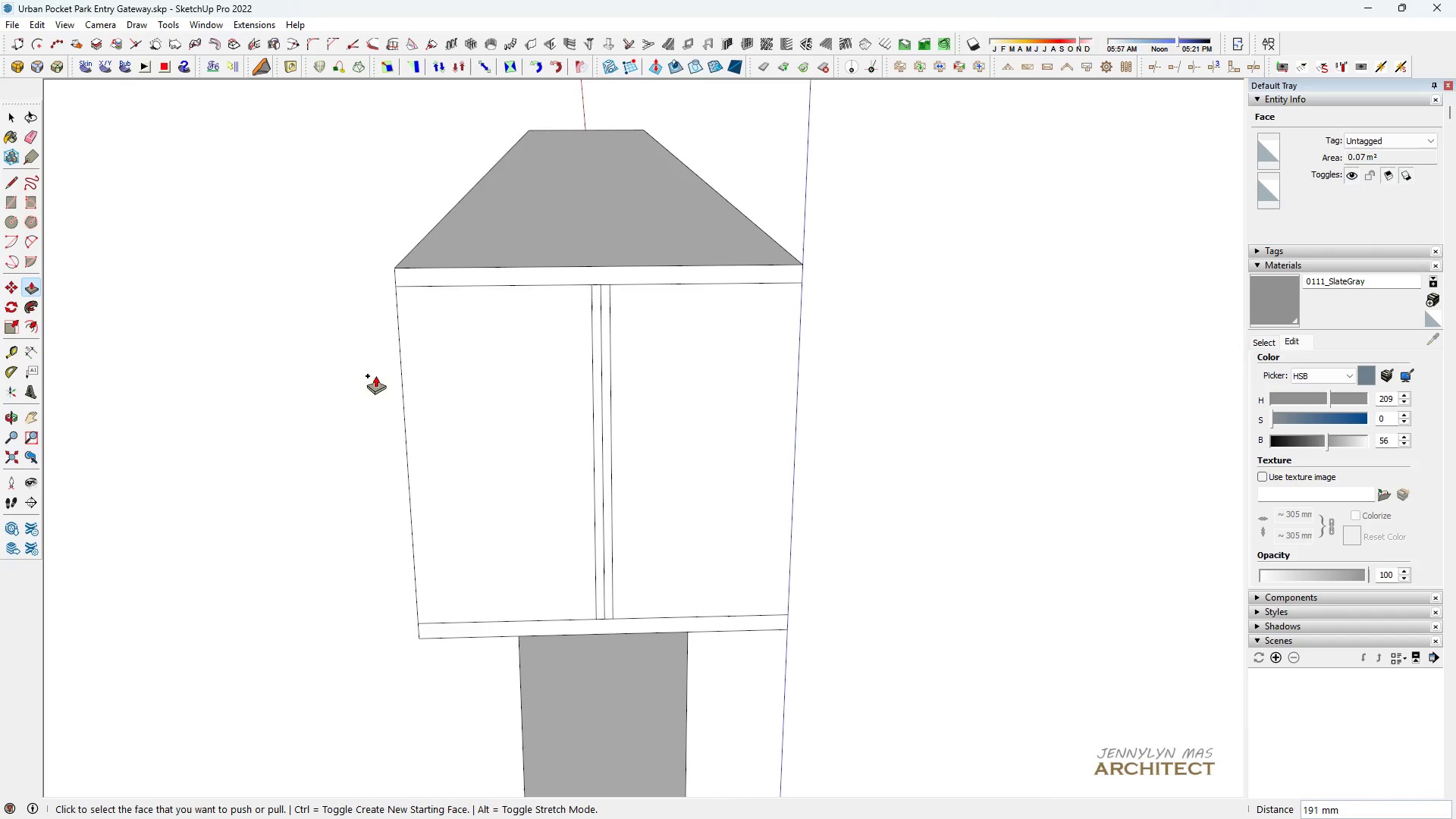 
key(Space)
 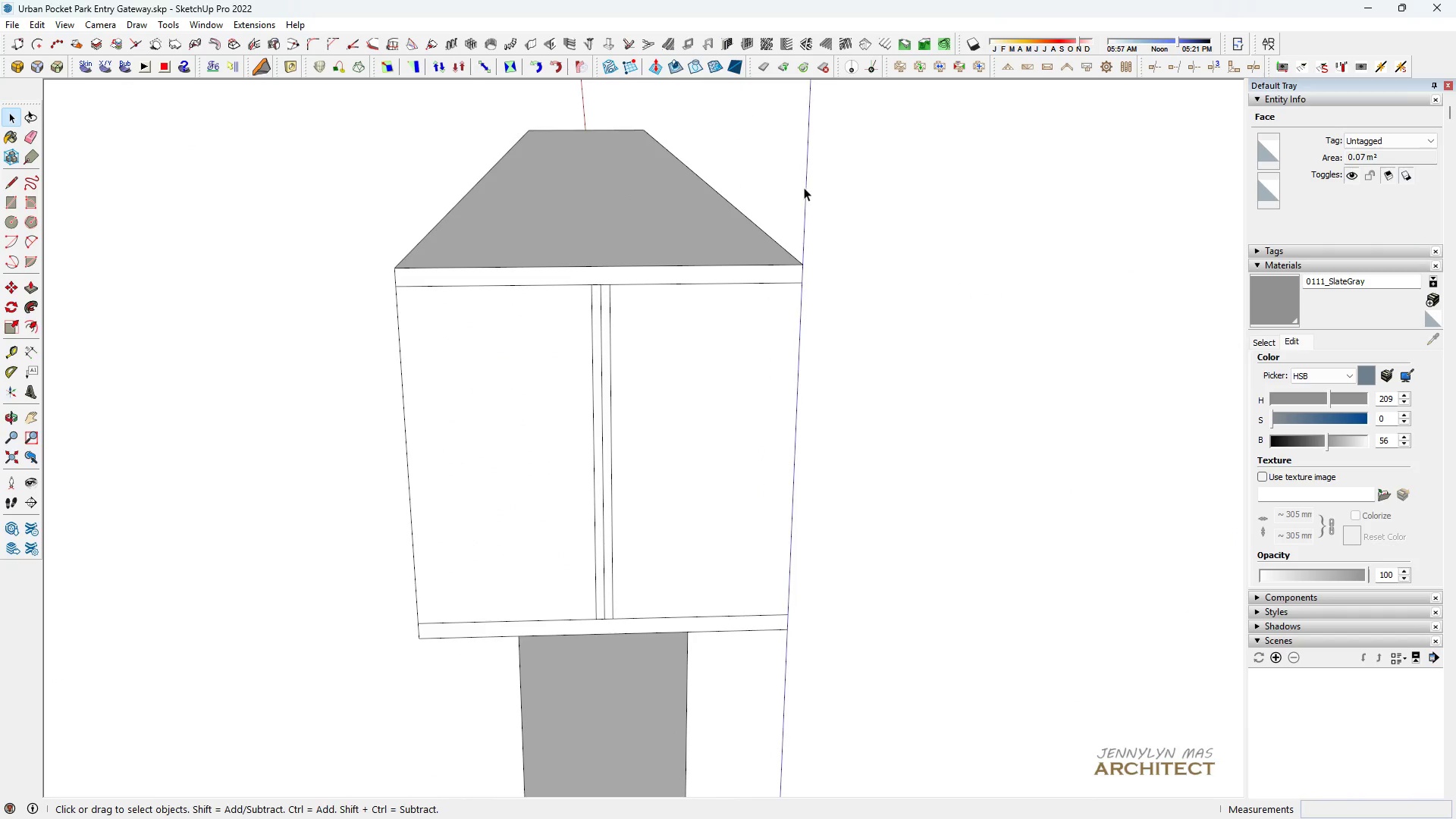 
scroll: coordinate [799, 191], scroll_direction: up, amount: 3.0
 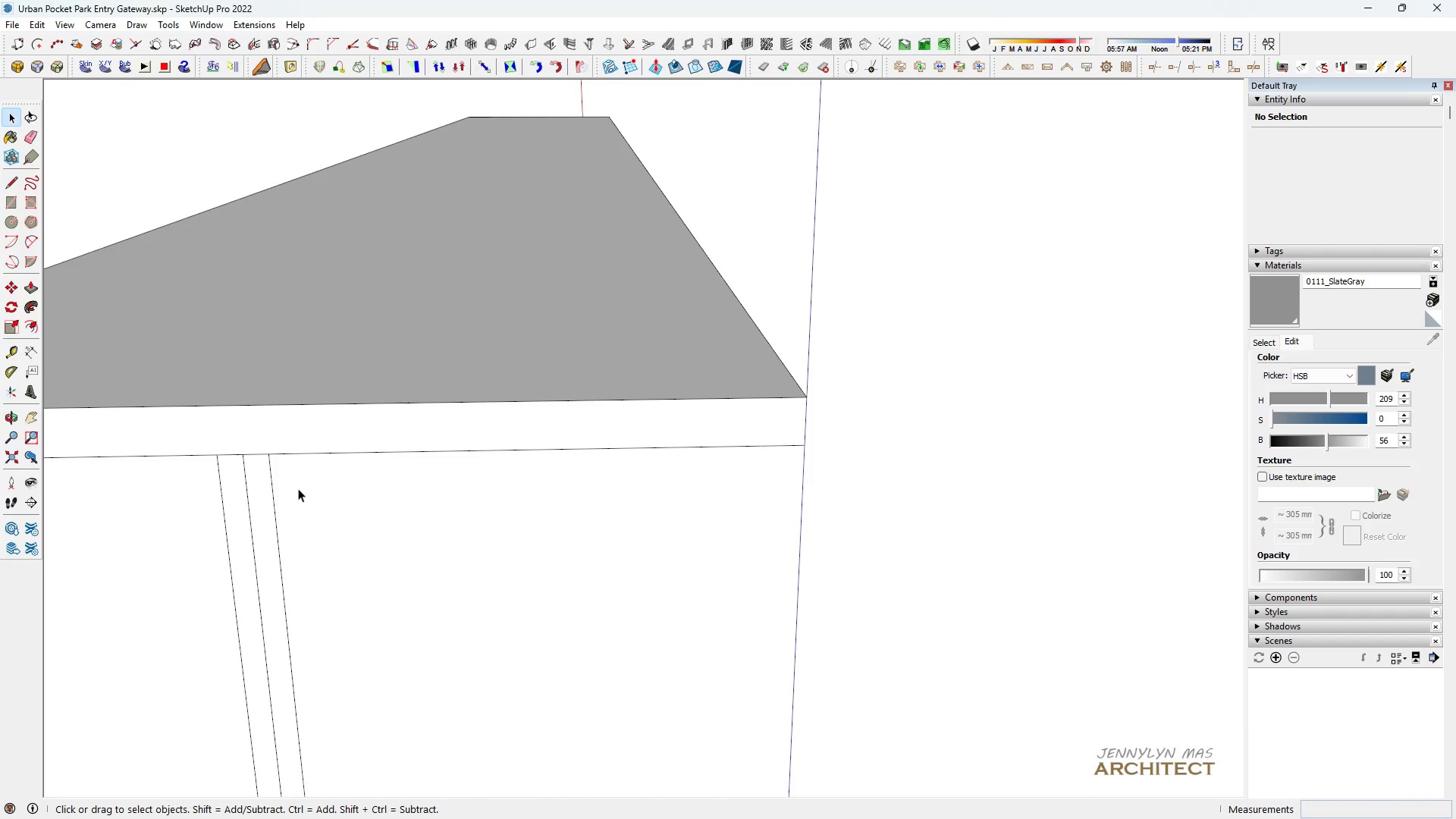 
key(E)
 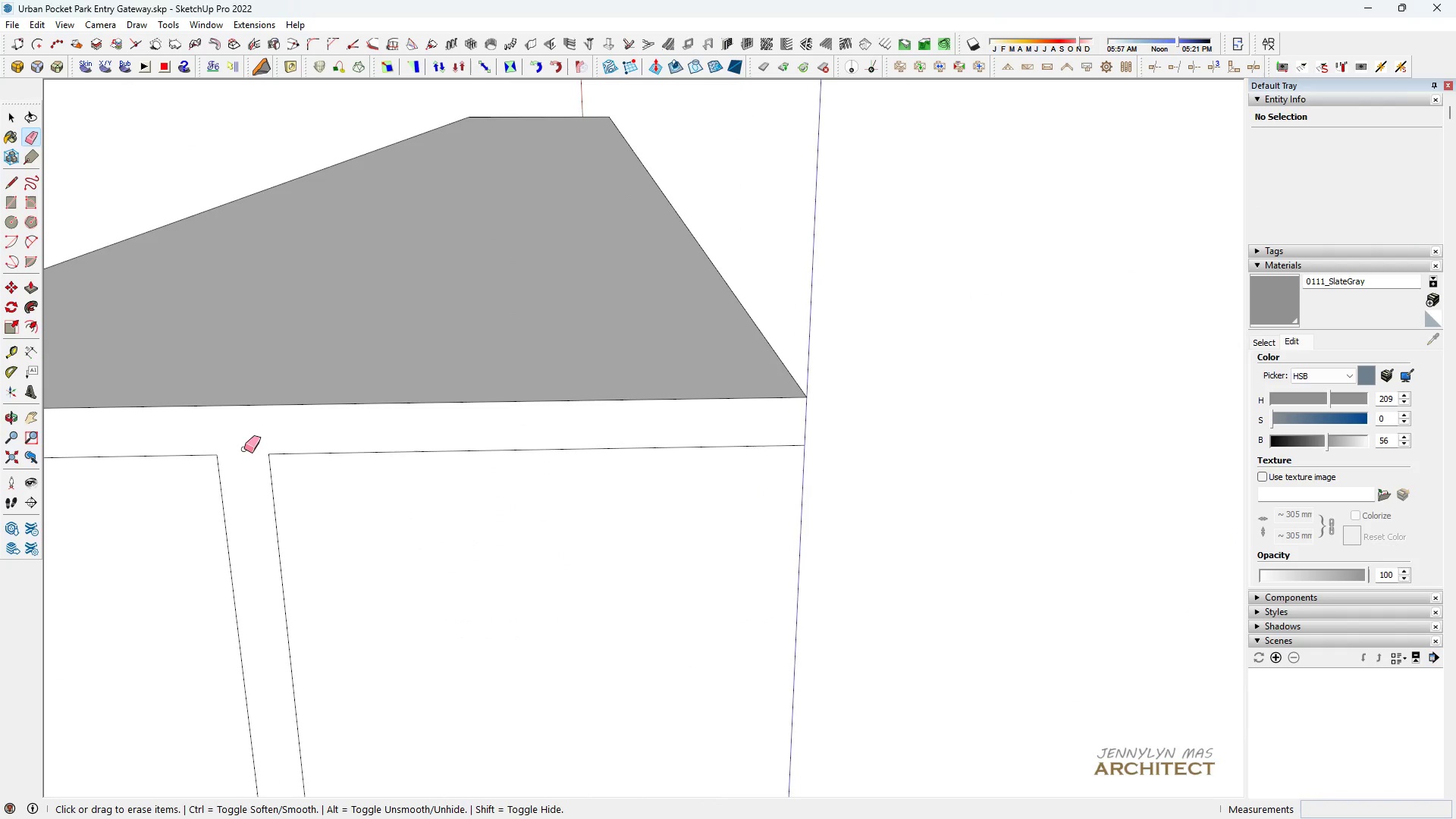 
scroll: coordinate [353, 598], scroll_direction: down, amount: 7.0
 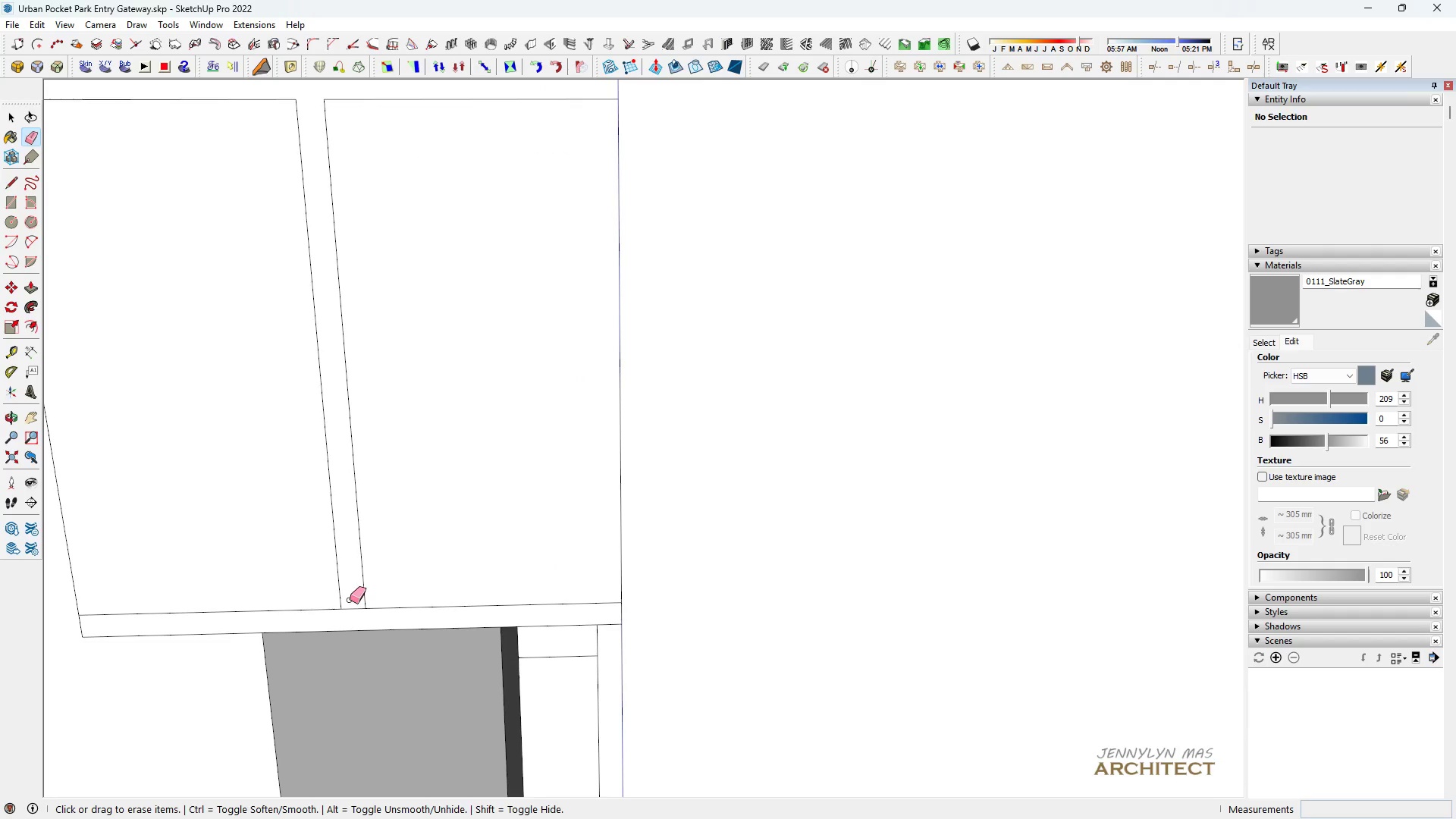 
left_click_drag(start_coordinate=[348, 601], to_coordinate=[349, 617])
 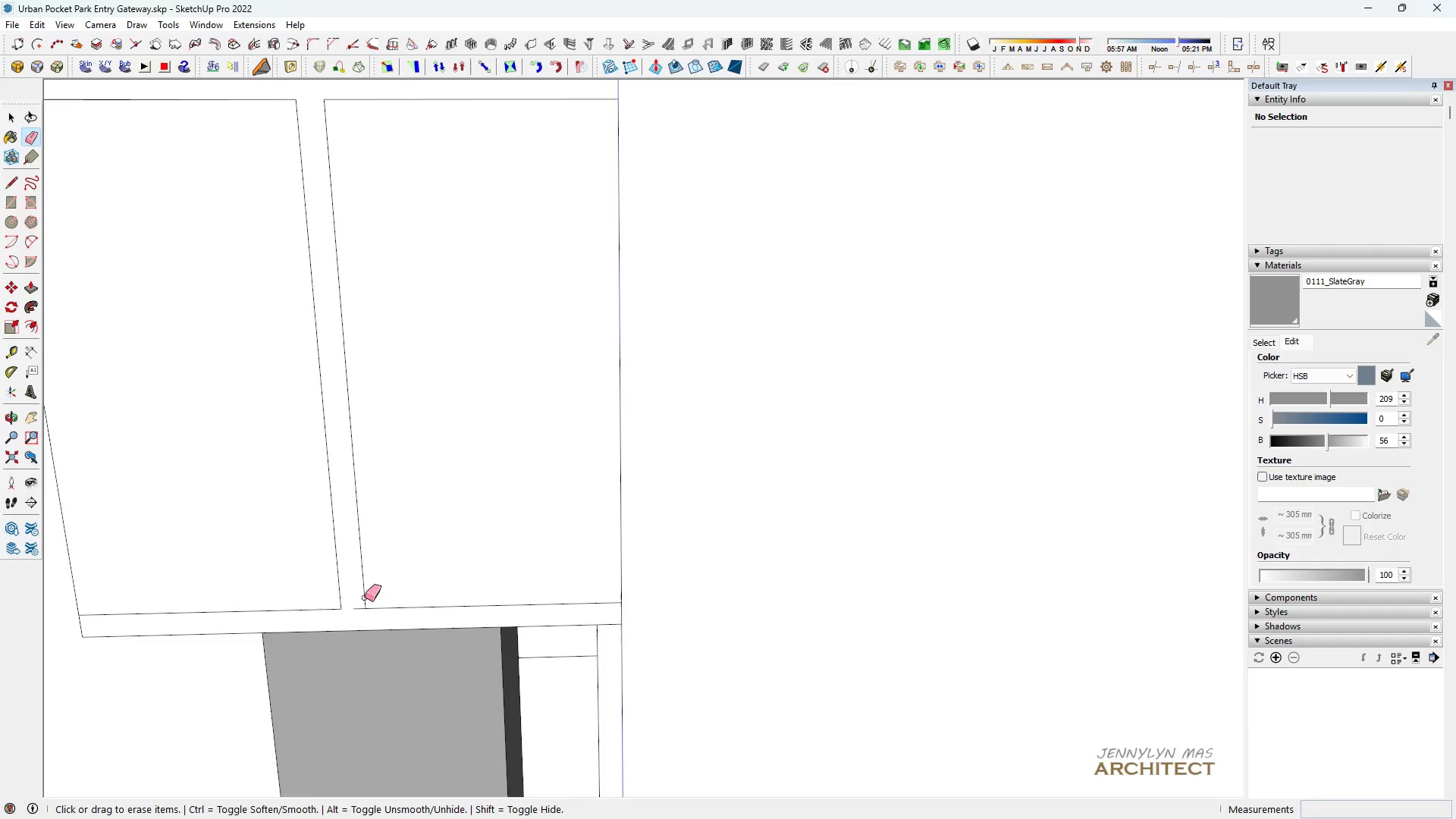 
scroll: coordinate [316, 619], scroll_direction: up, amount: 5.0
 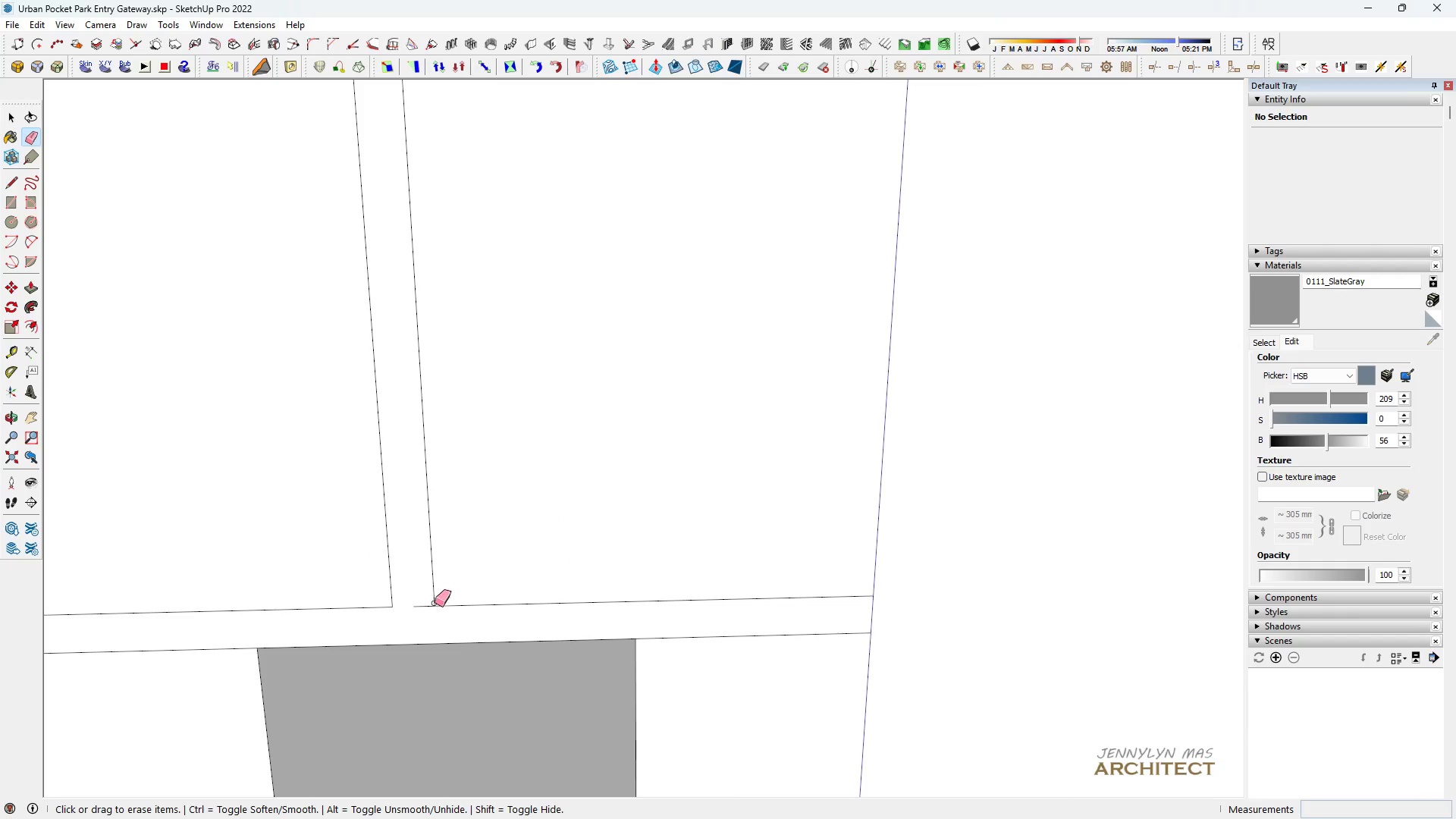 
type( e hhh eh e e )
 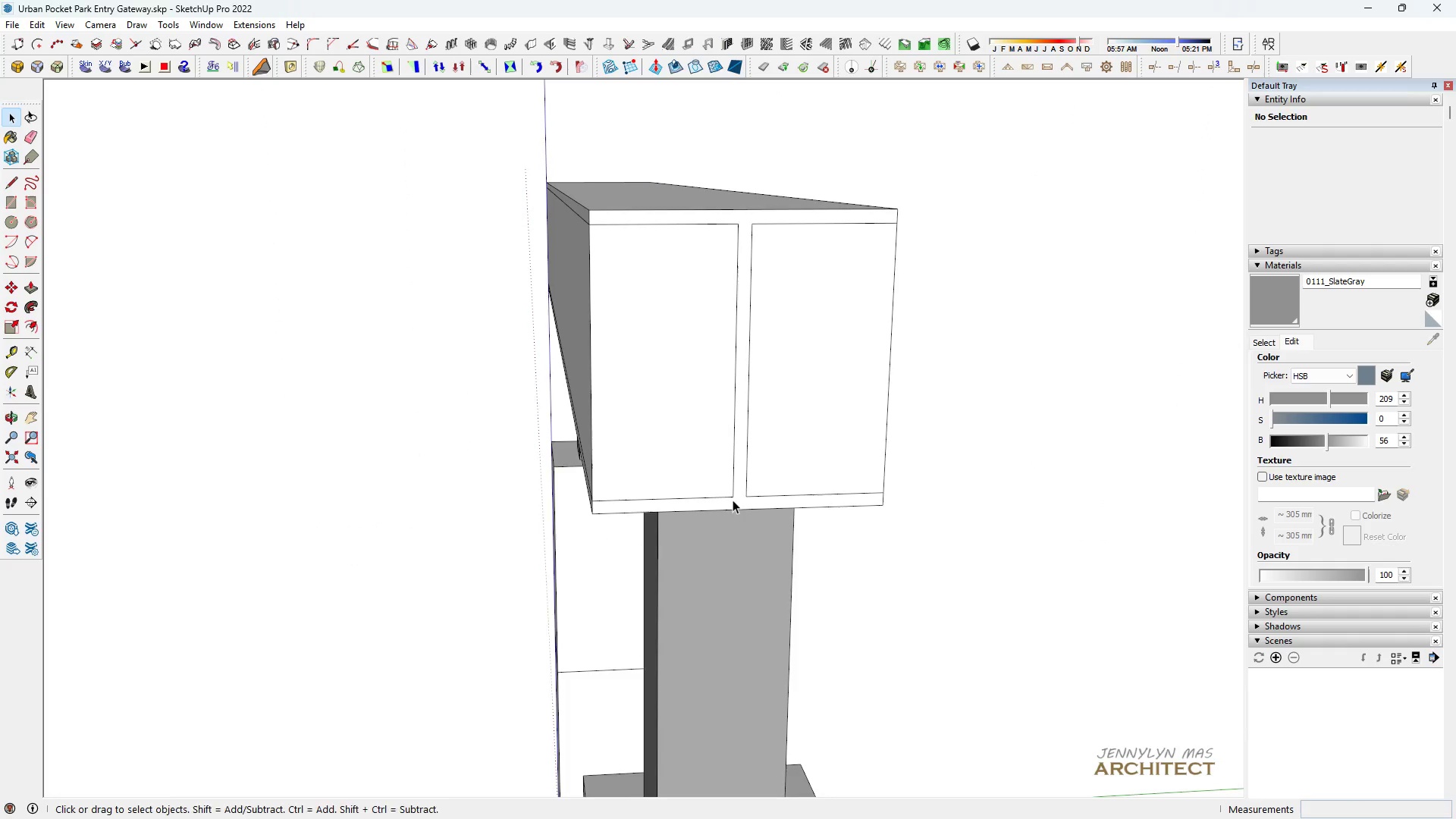 
left_click_drag(start_coordinate=[424, 604], to_coordinate=[422, 608])
 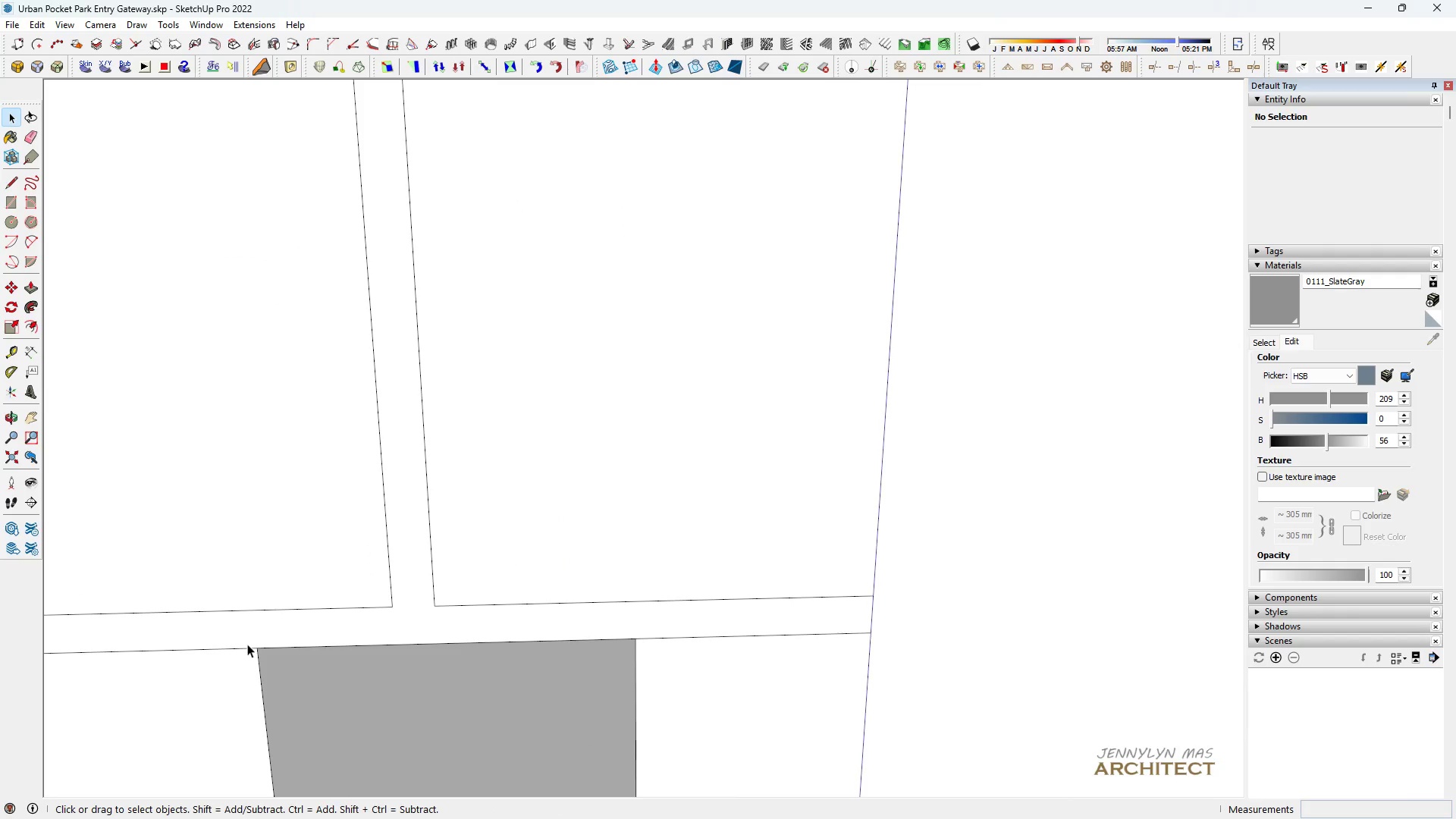 
scroll: coordinate [590, 356], scroll_direction: down, amount: 13.0
 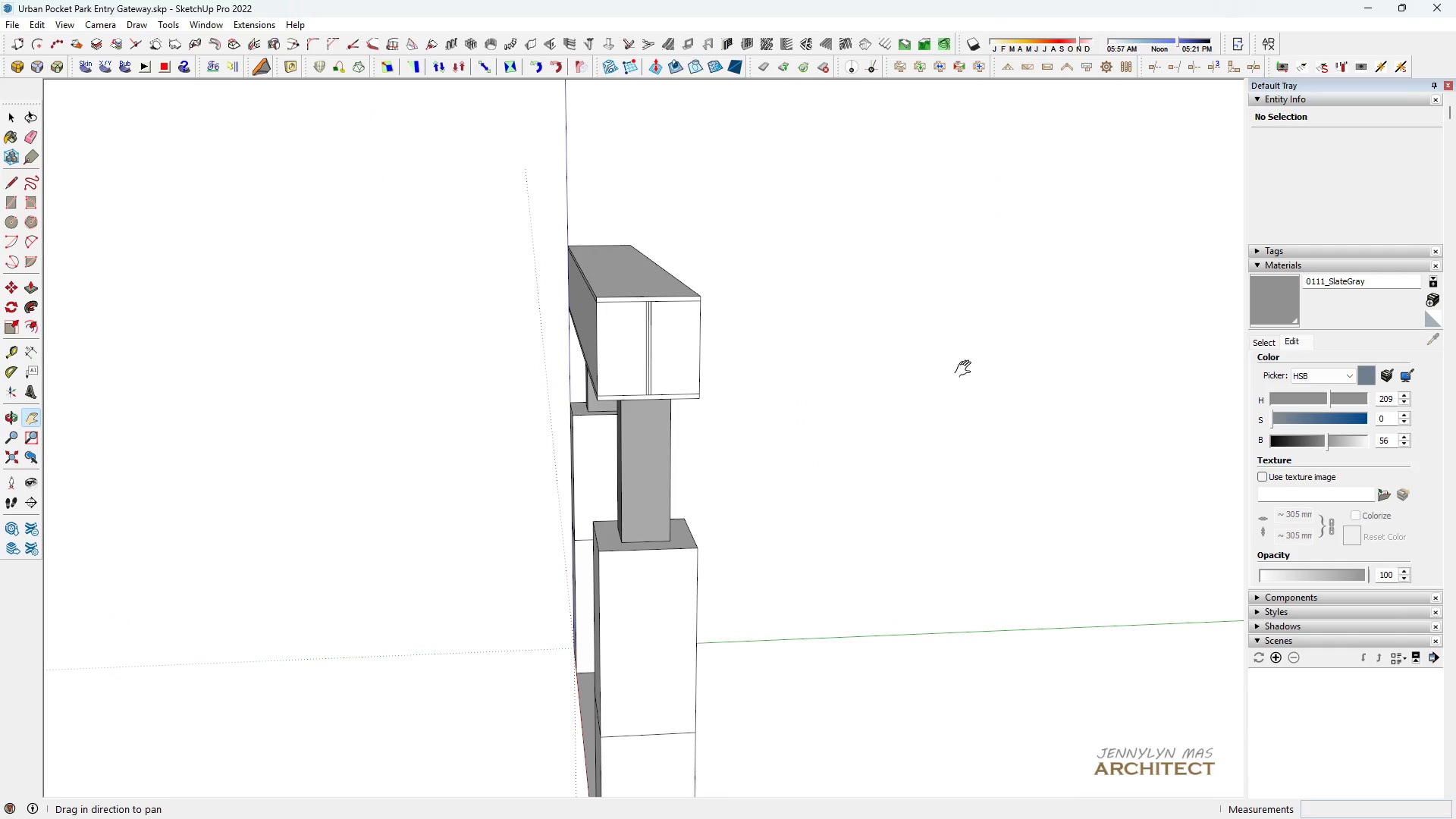 
scroll: coordinate [849, 205], scroll_direction: up, amount: 21.0
 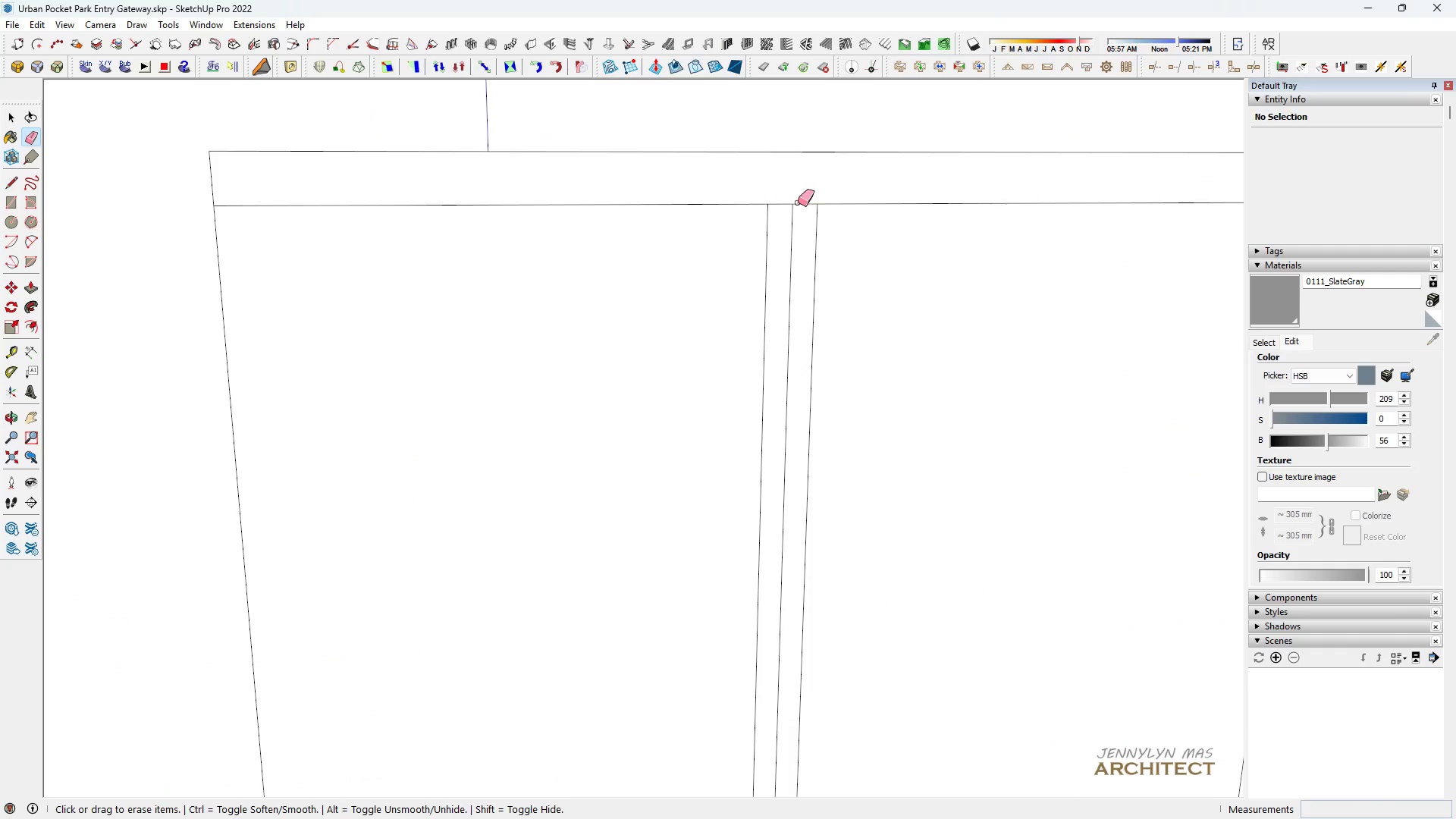 
left_click_drag(start_coordinate=[797, 203], to_coordinate=[791, 206])
 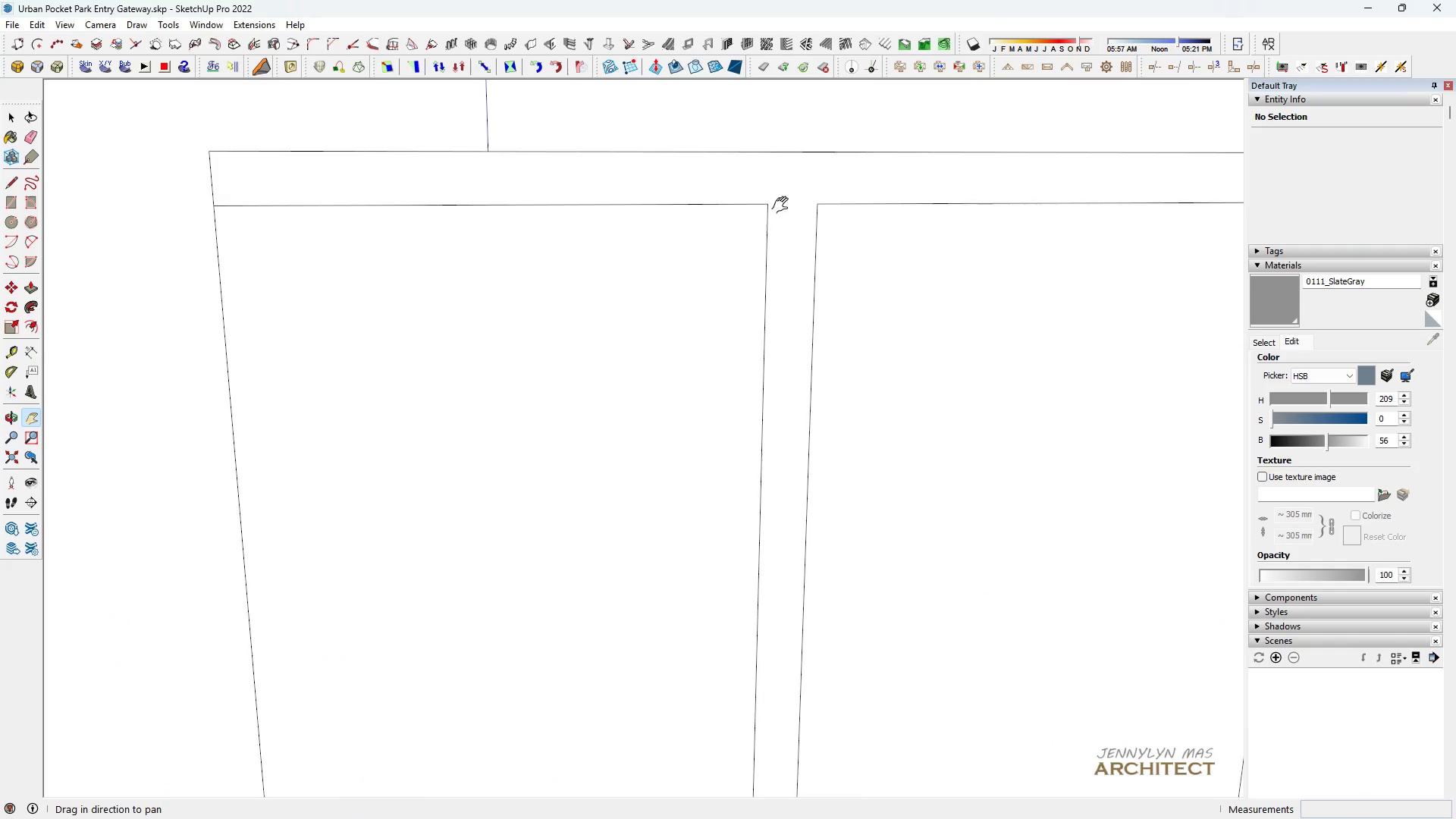 
scroll: coordinate [777, 214], scroll_direction: down, amount: 13.0
 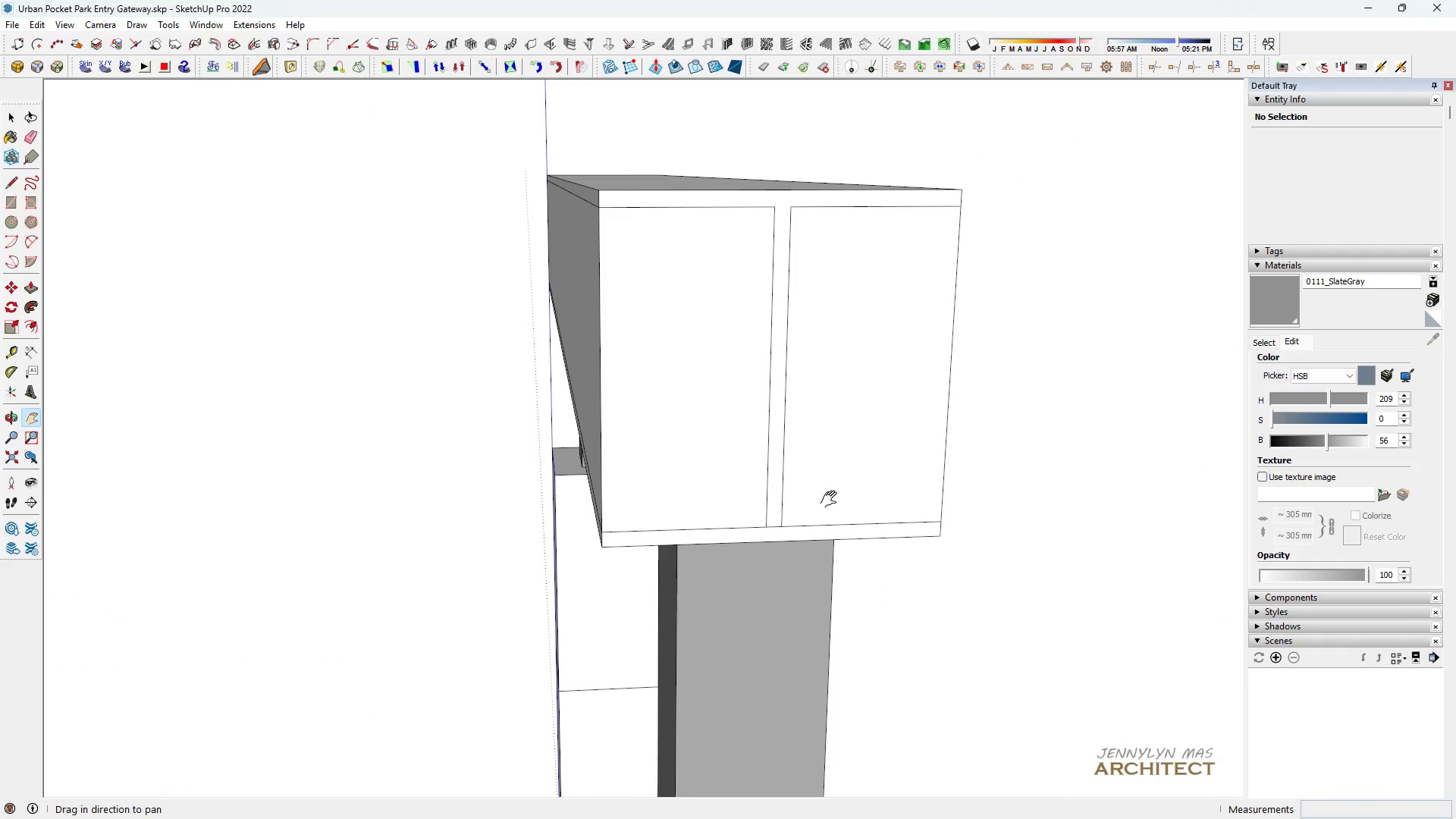 
left_click_drag(start_coordinate=[832, 498], to_coordinate=[833, 477])
 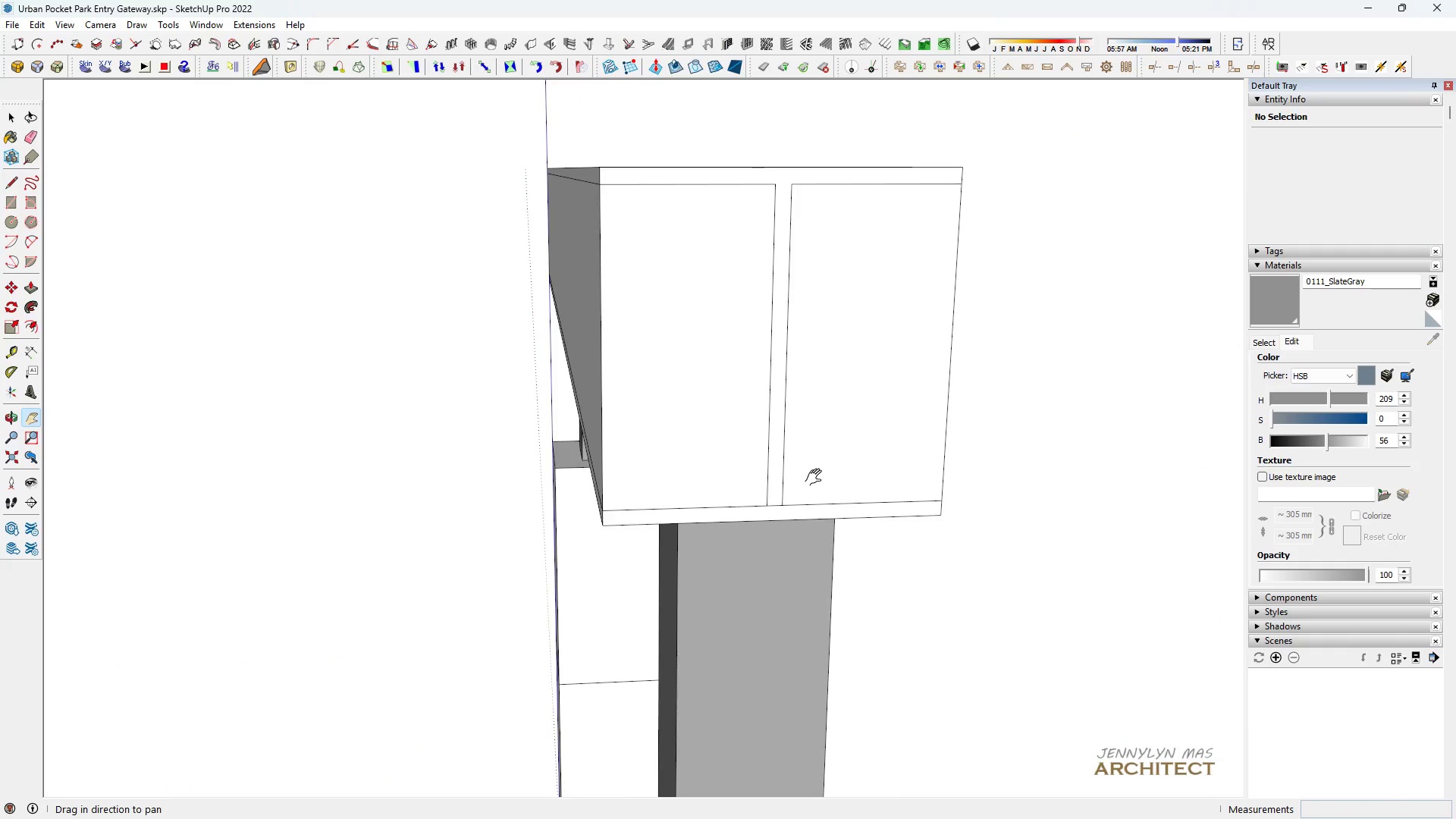 
scroll: coordinate [760, 526], scroll_direction: up, amount: 9.0
 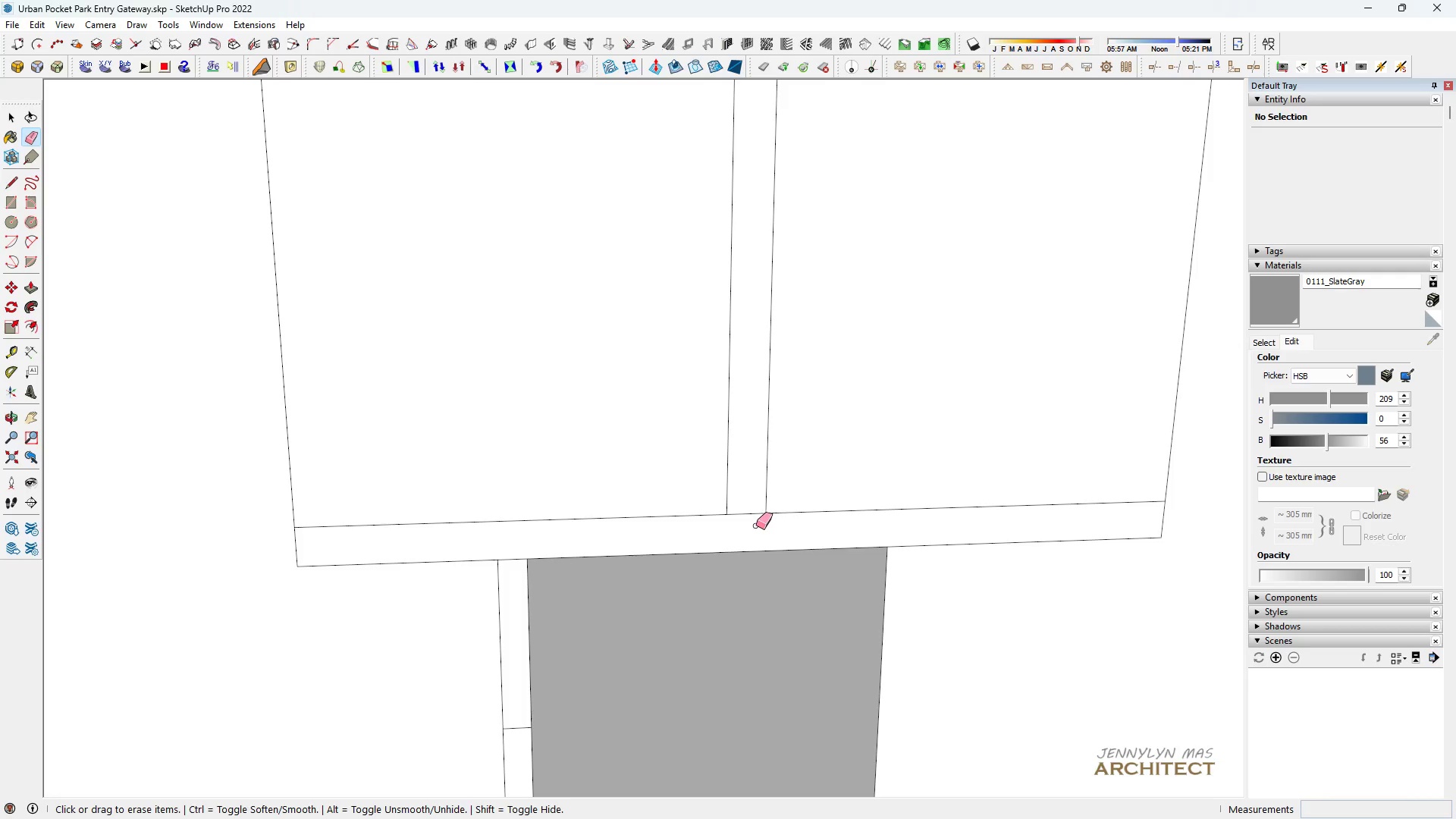 
left_click_drag(start_coordinate=[752, 524], to_coordinate=[748, 497])
 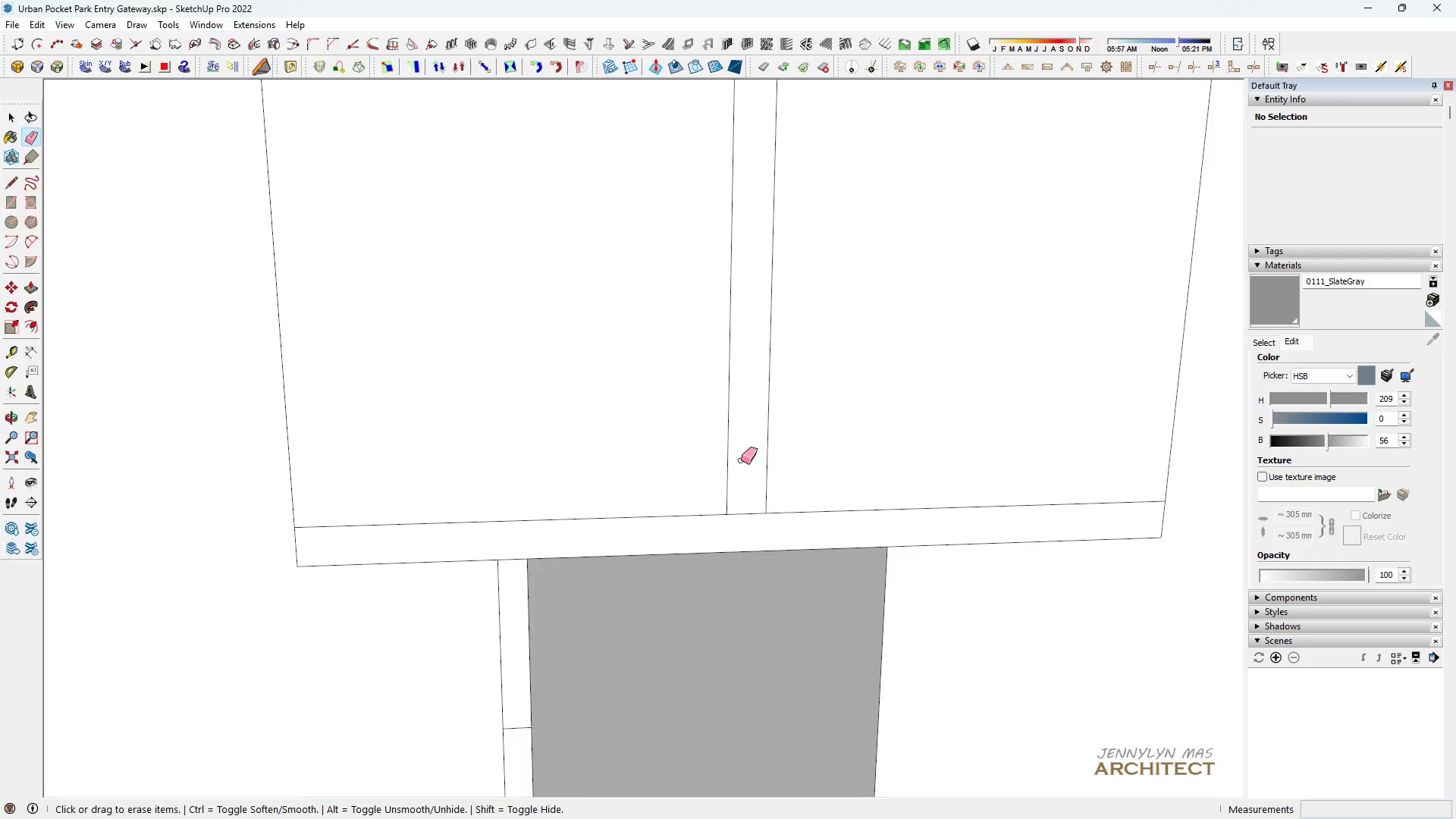 
scroll: coordinate [738, 485], scroll_direction: down, amount: 4.0
 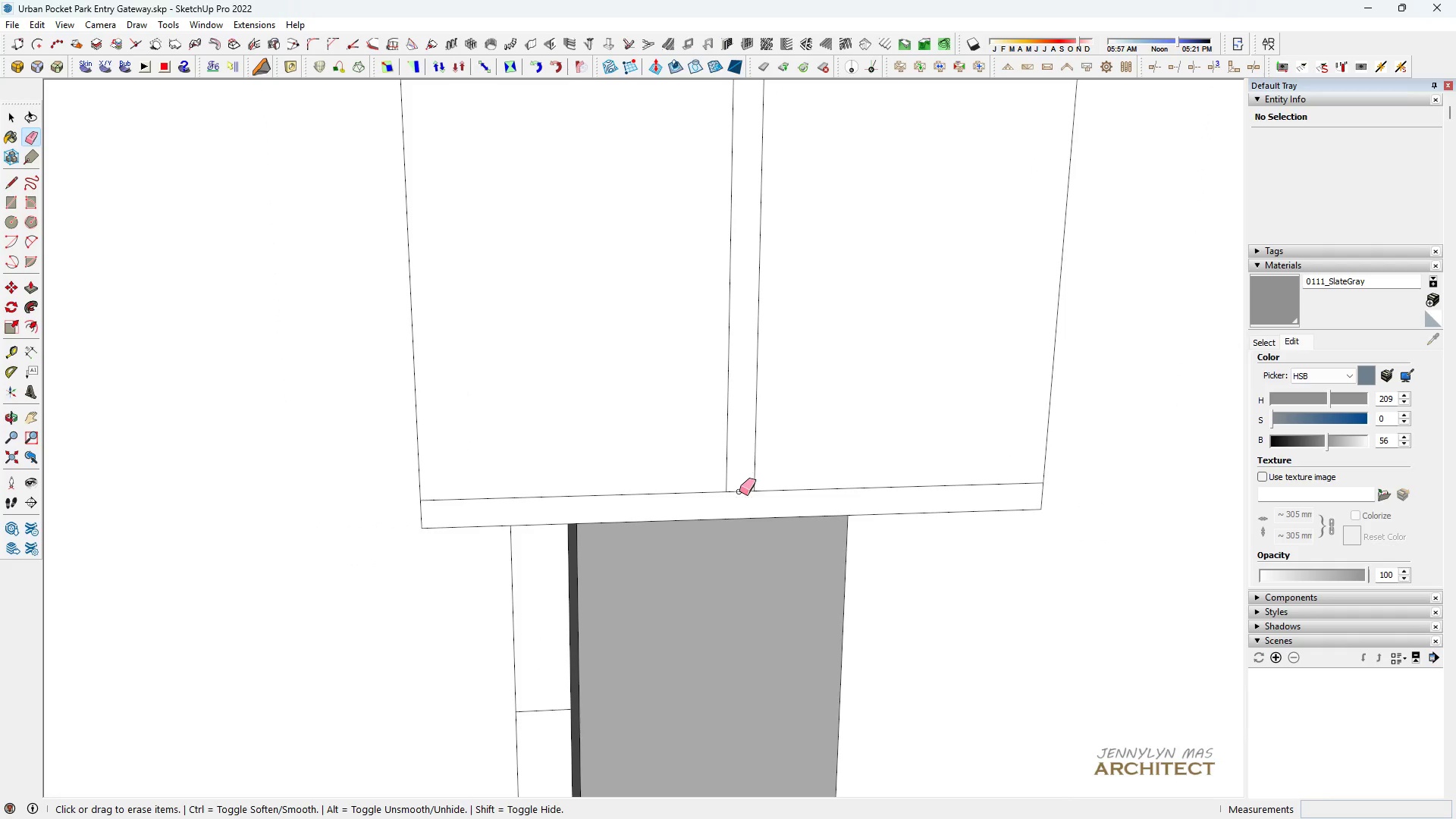 
left_click_drag(start_coordinate=[738, 485], to_coordinate=[739, 498])
 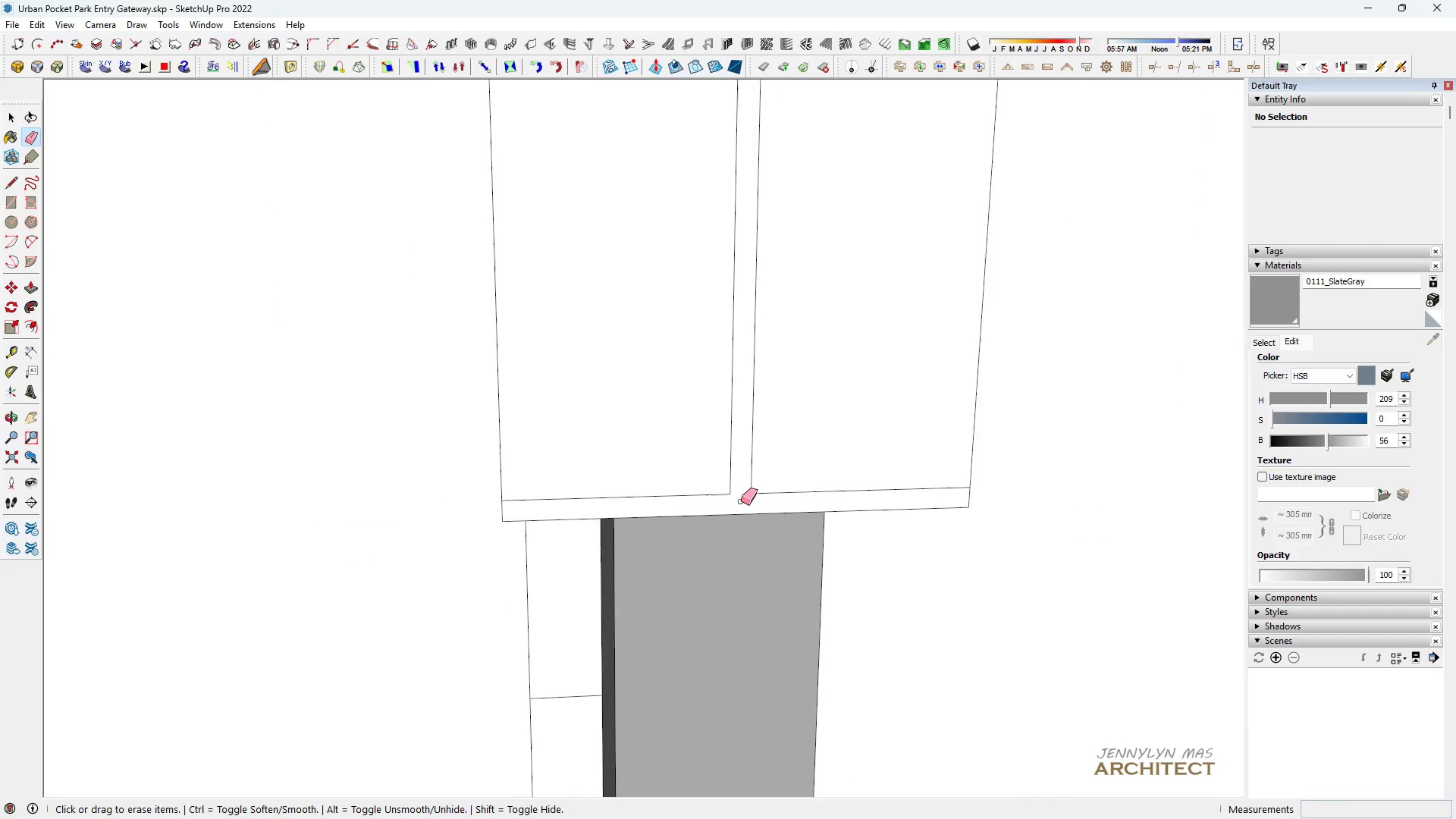 
scroll: coordinate [733, 500], scroll_direction: down, amount: 9.0
 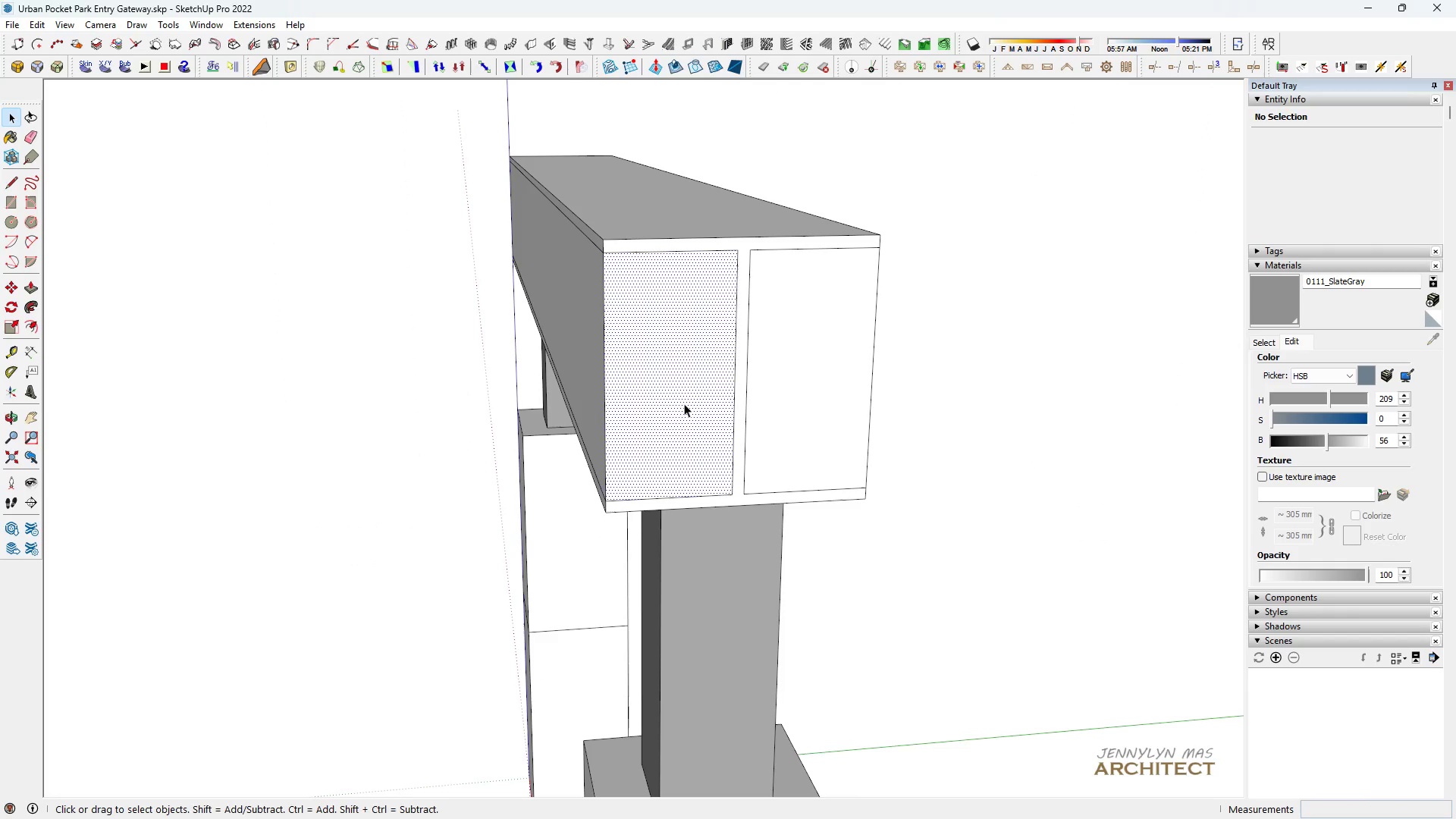 
double_click([684, 403])
 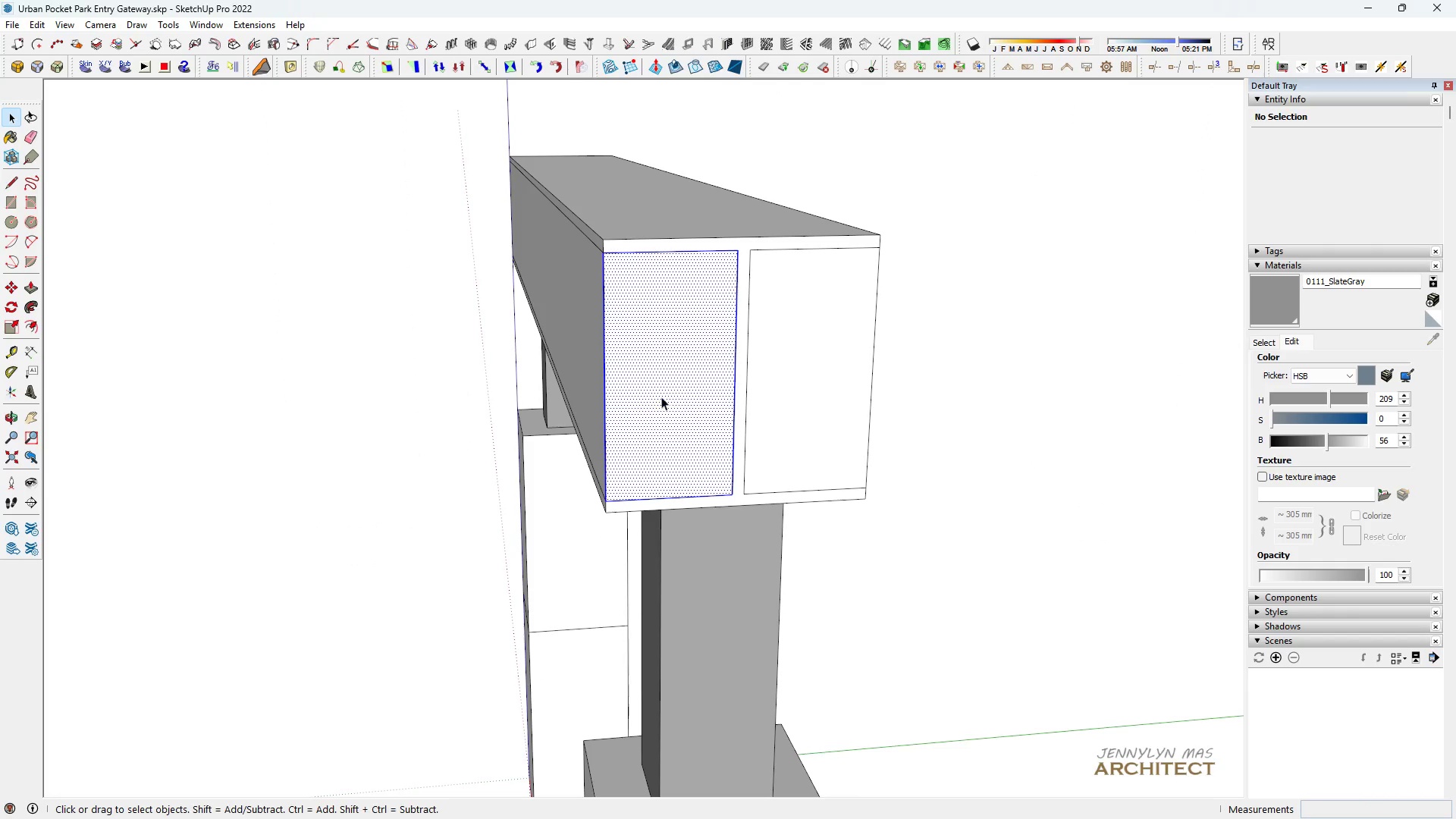 
key(Space)
 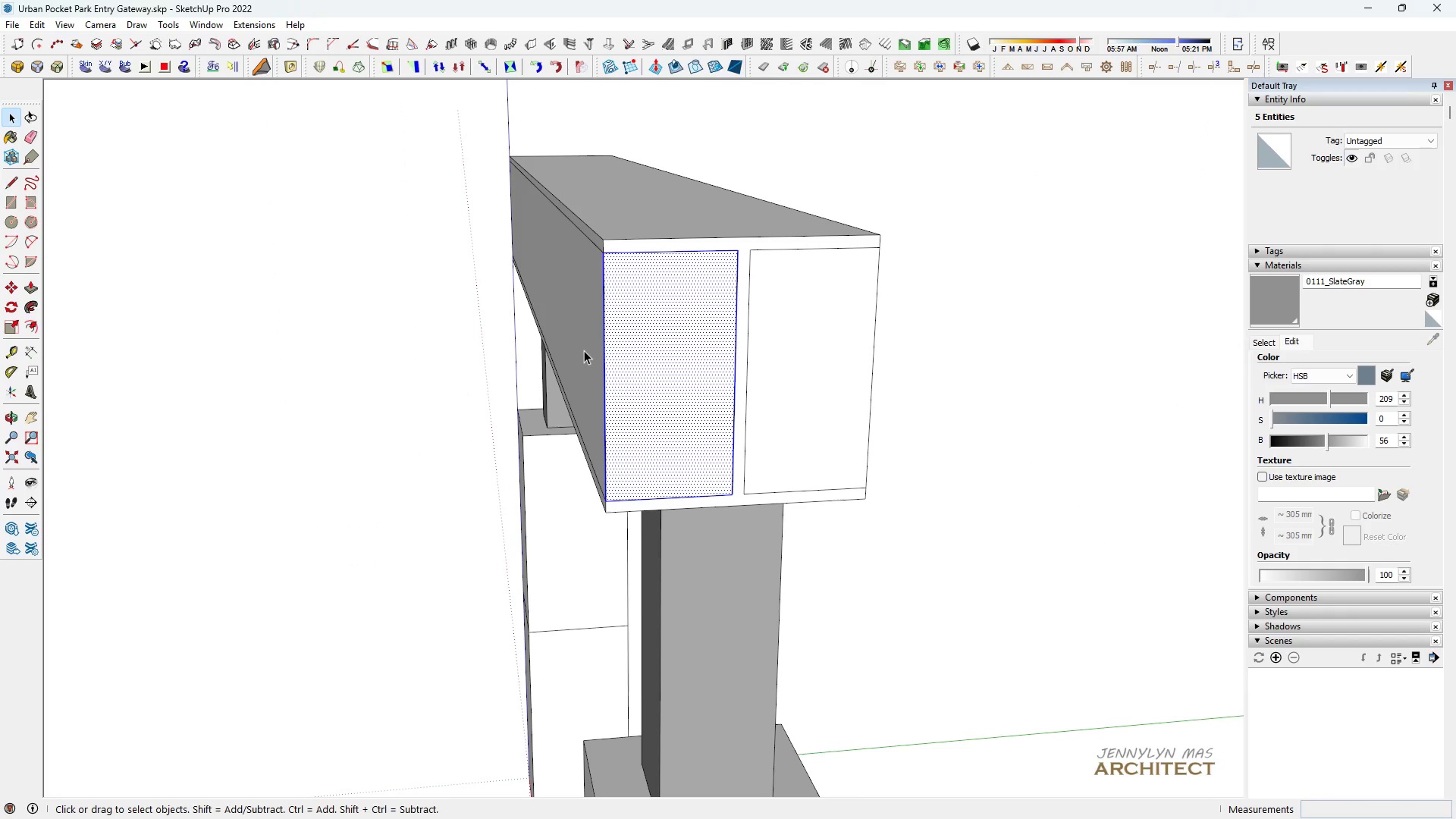 
hold_key(key=ControlLeft, duration=0.95)
double_click([584, 350])
 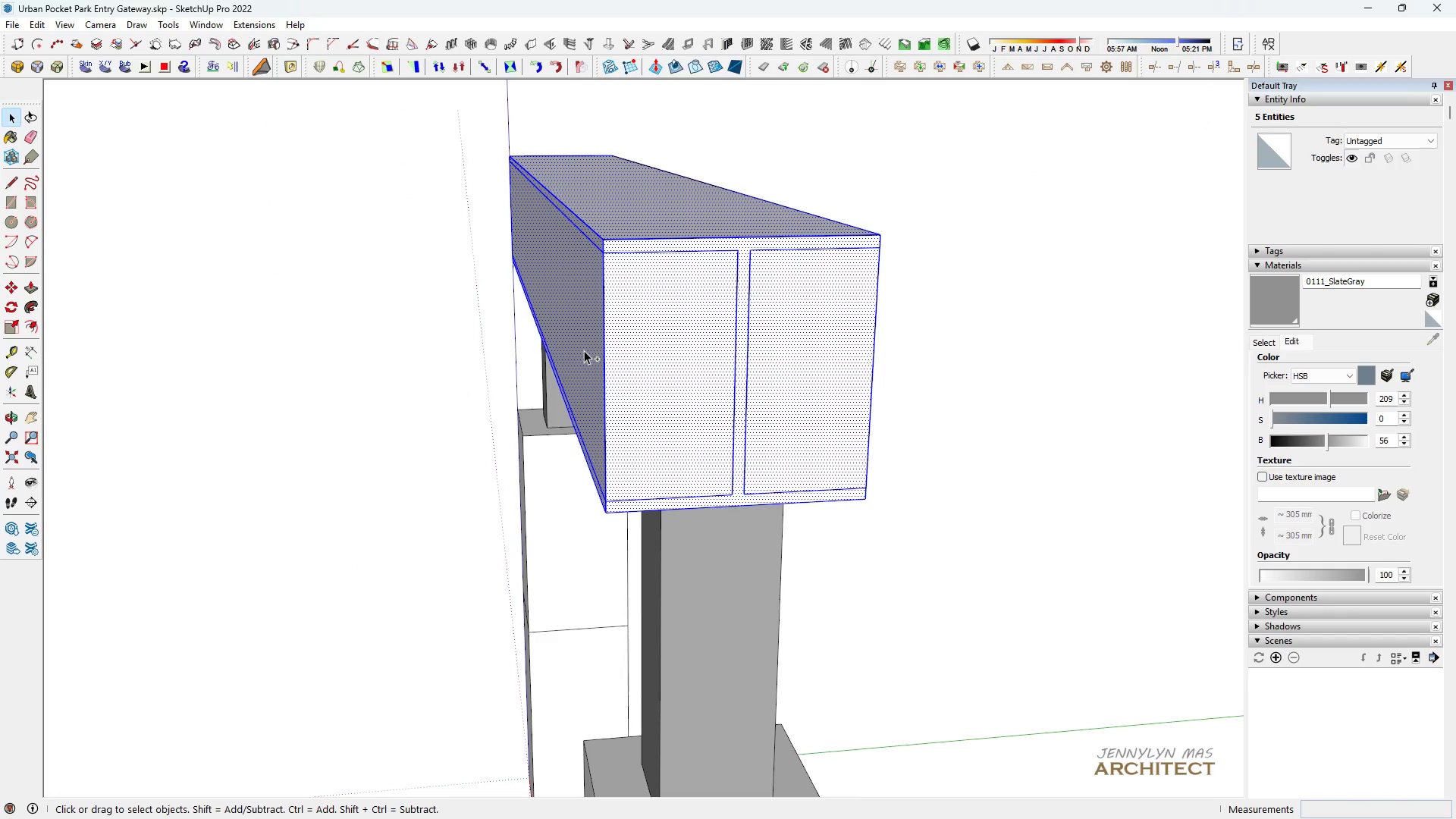 
triple_click([584, 350])
 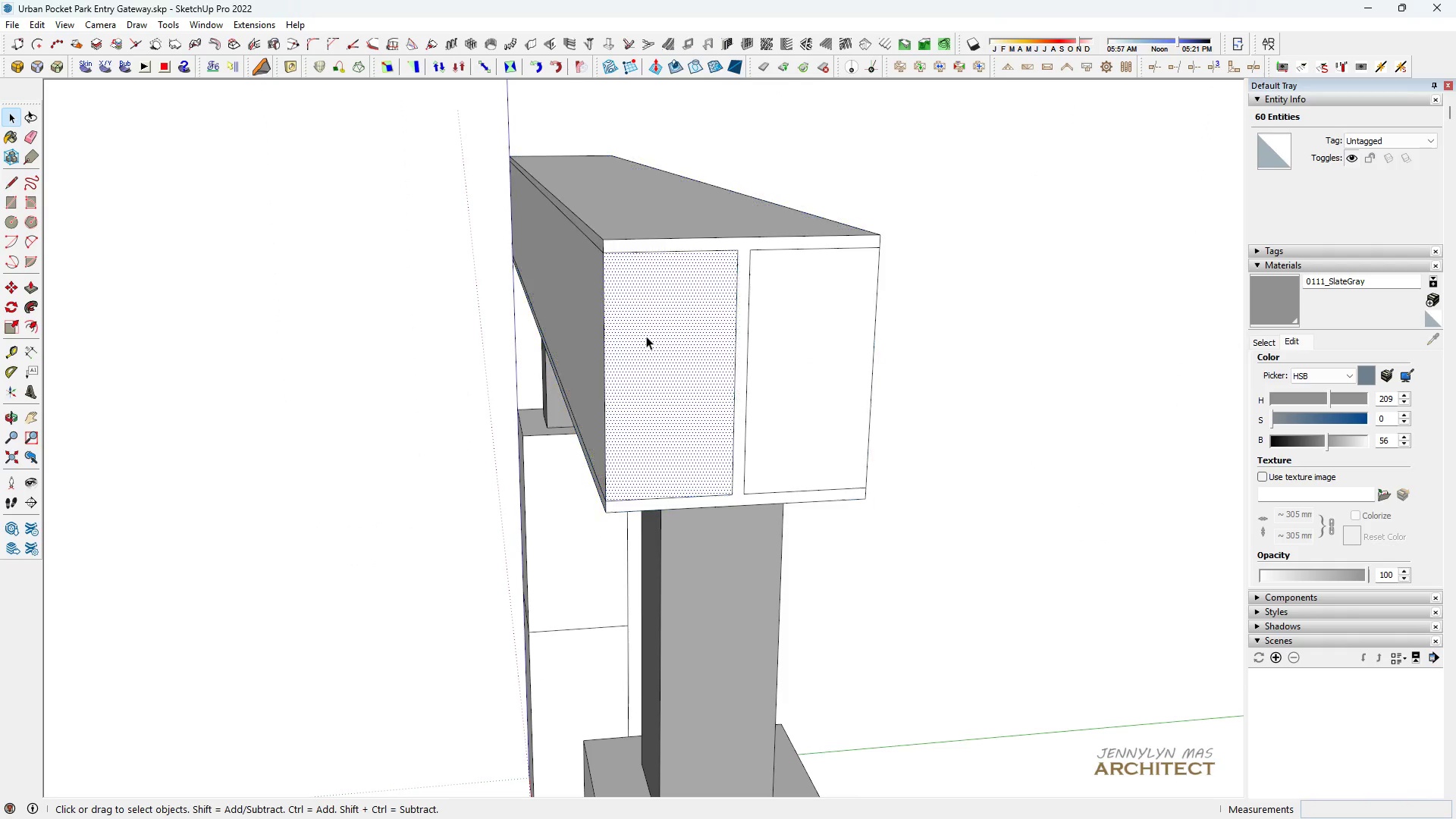 
double_click([646, 336])
 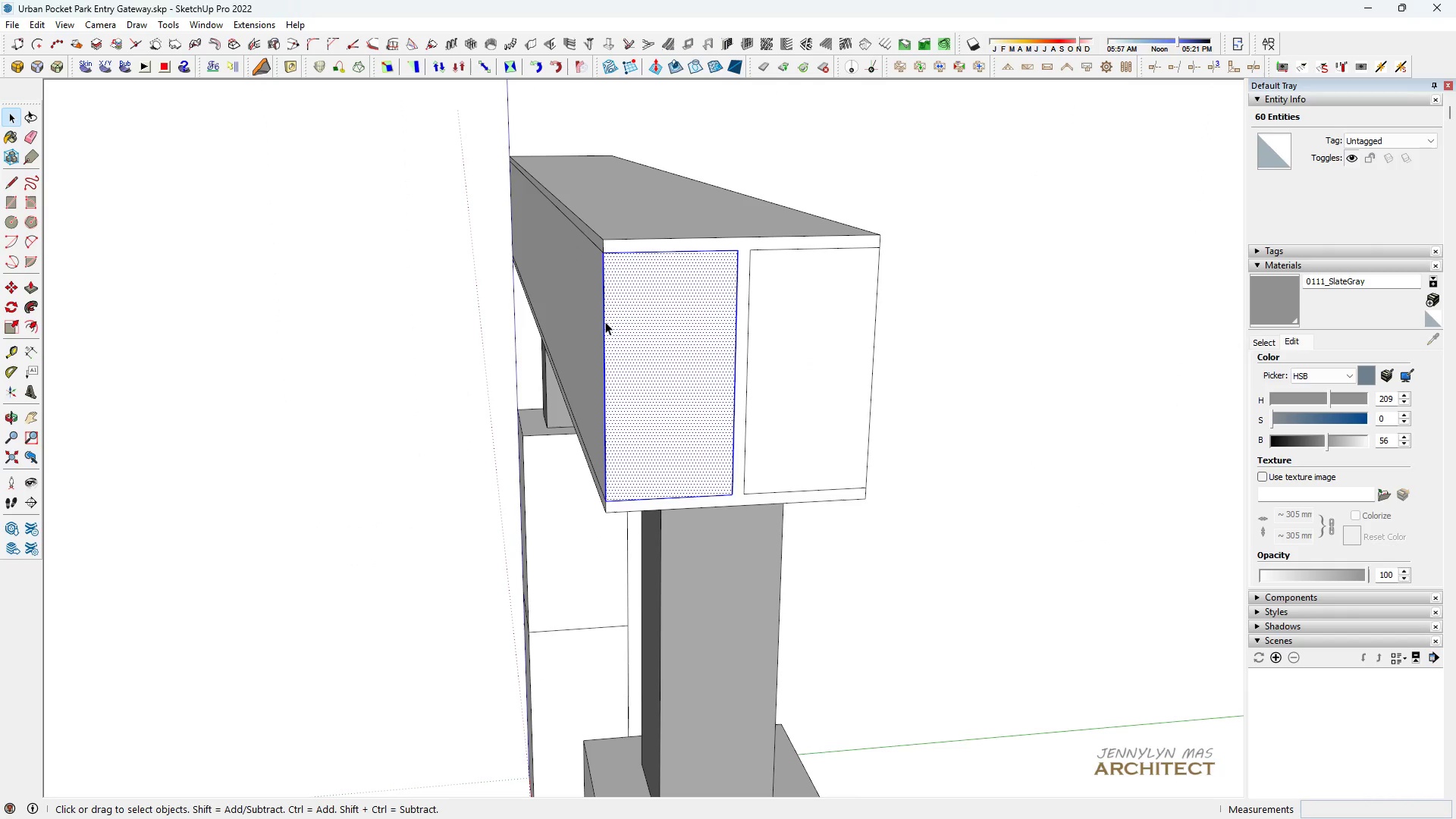 
hold_key(key=ControlLeft, duration=1.42)
left_click([590, 316])
 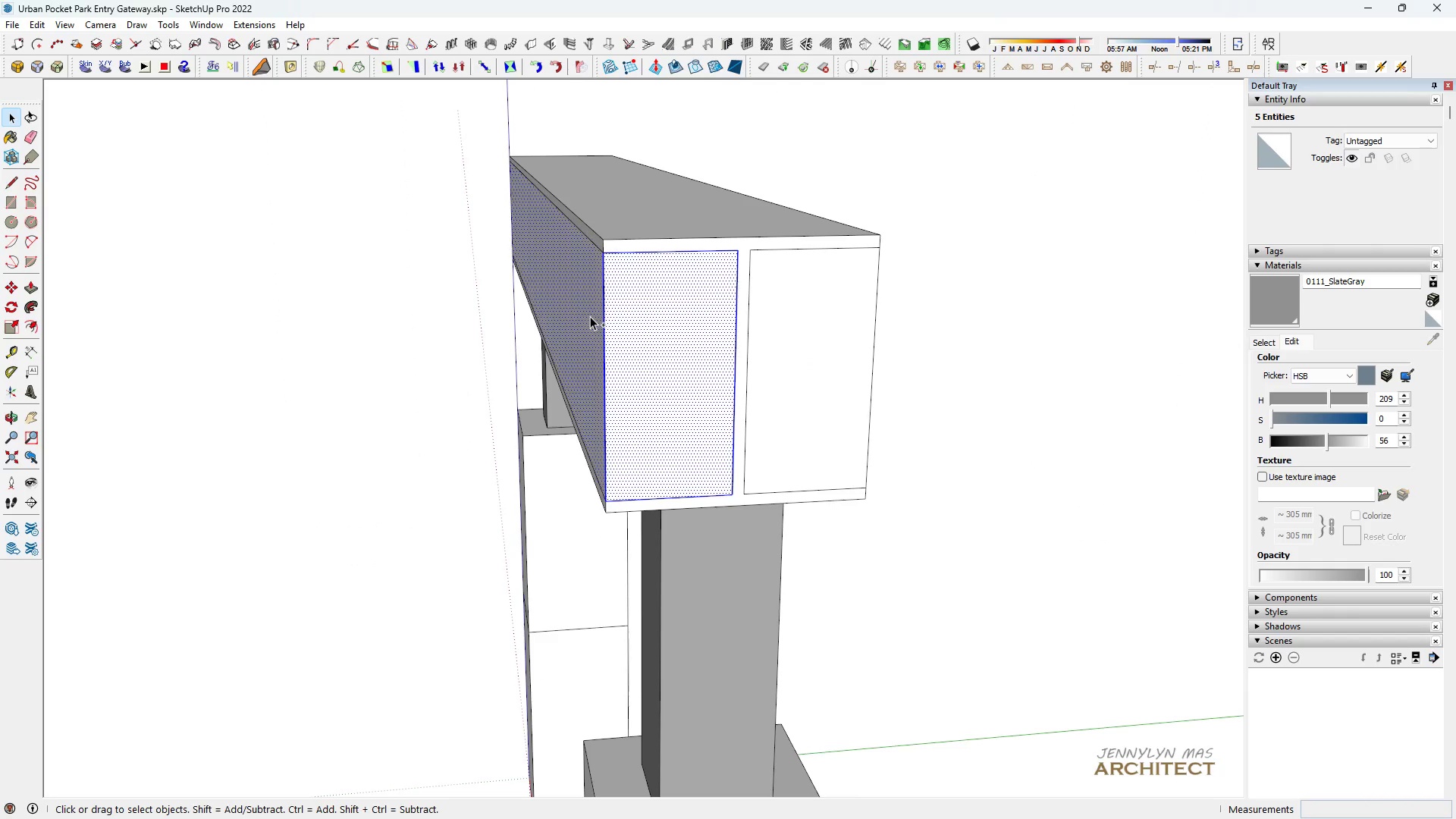 
double_click([590, 316])
 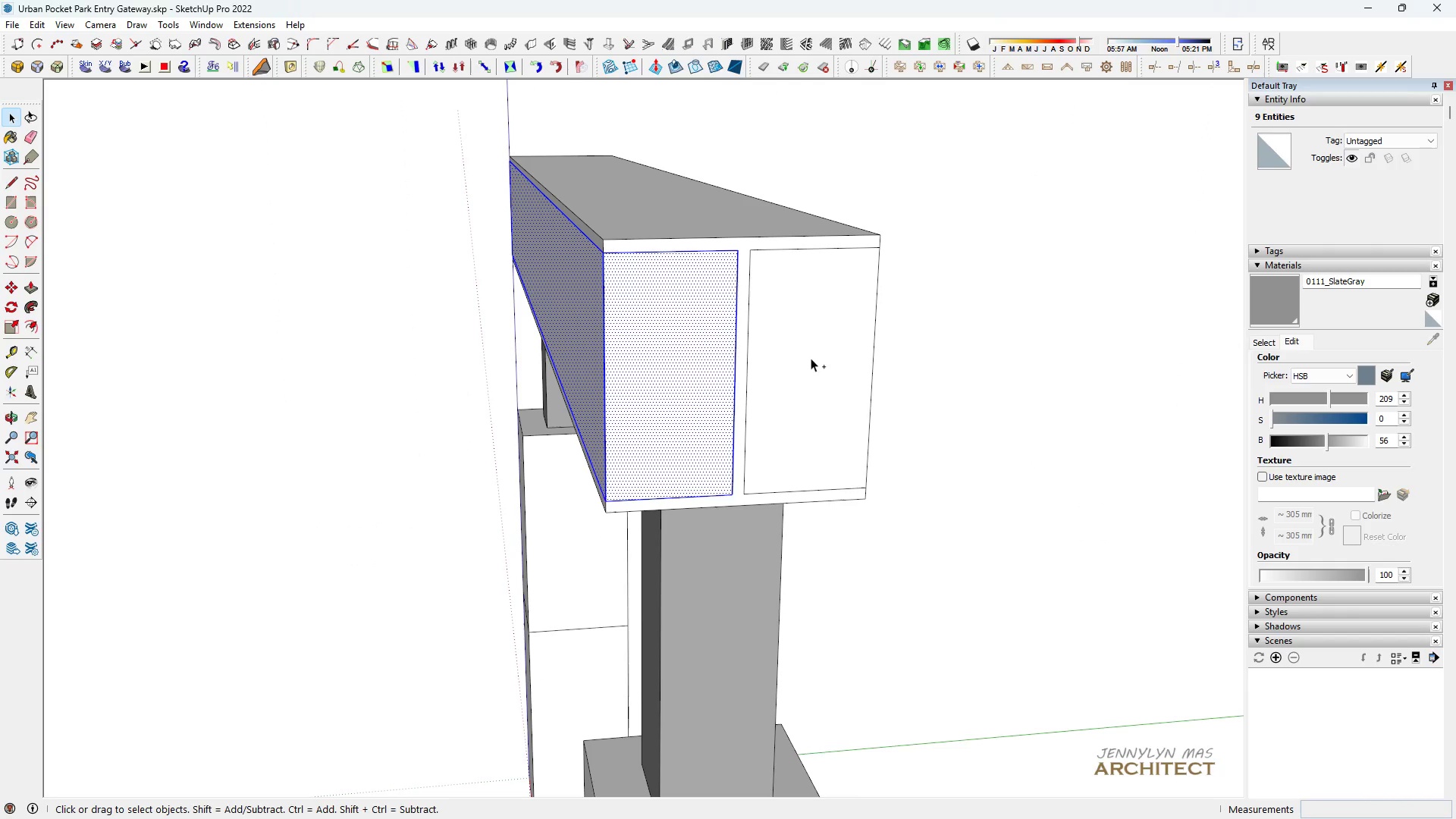 
left_click([811, 358])
 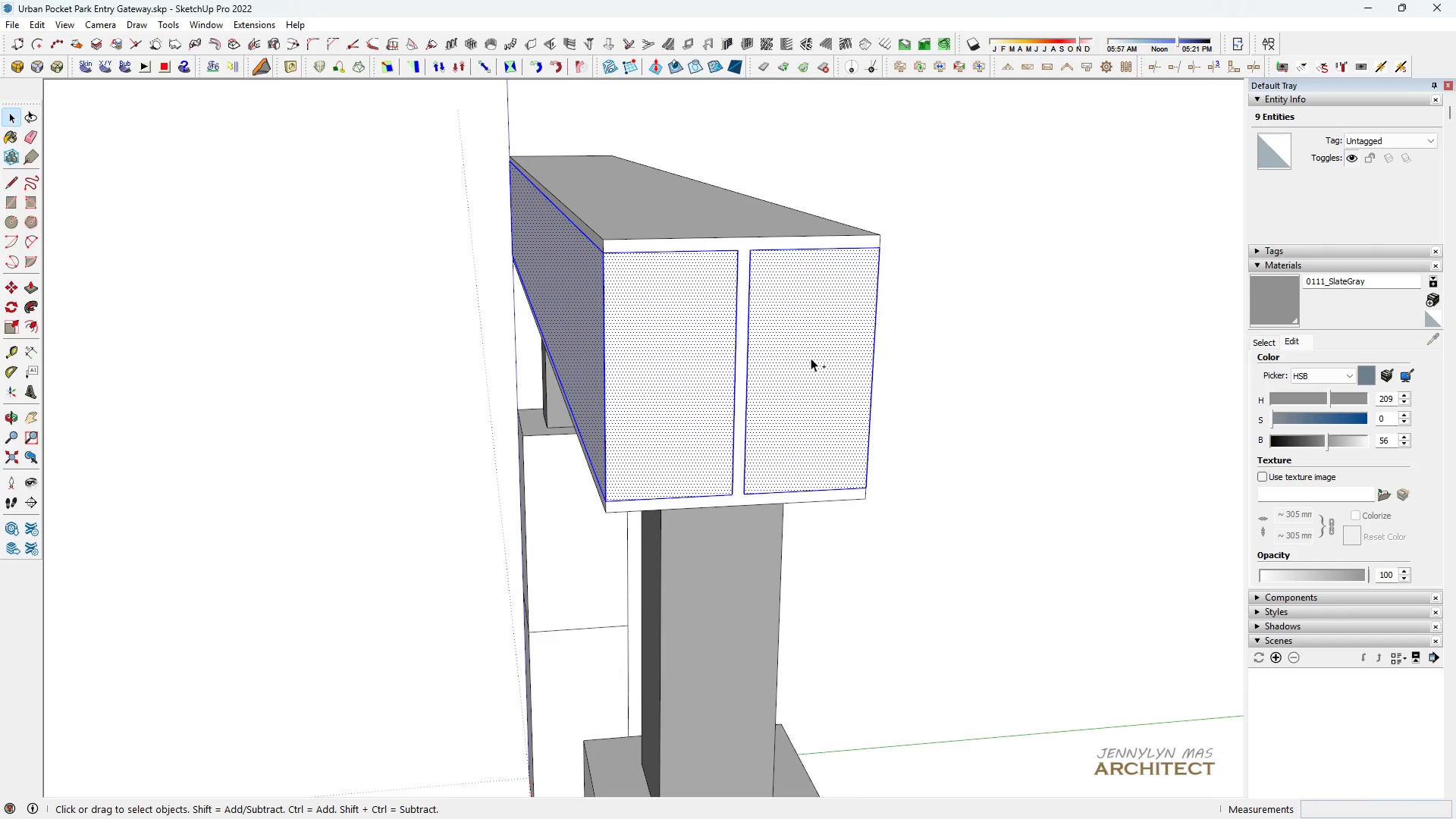 
double_click([811, 358])
 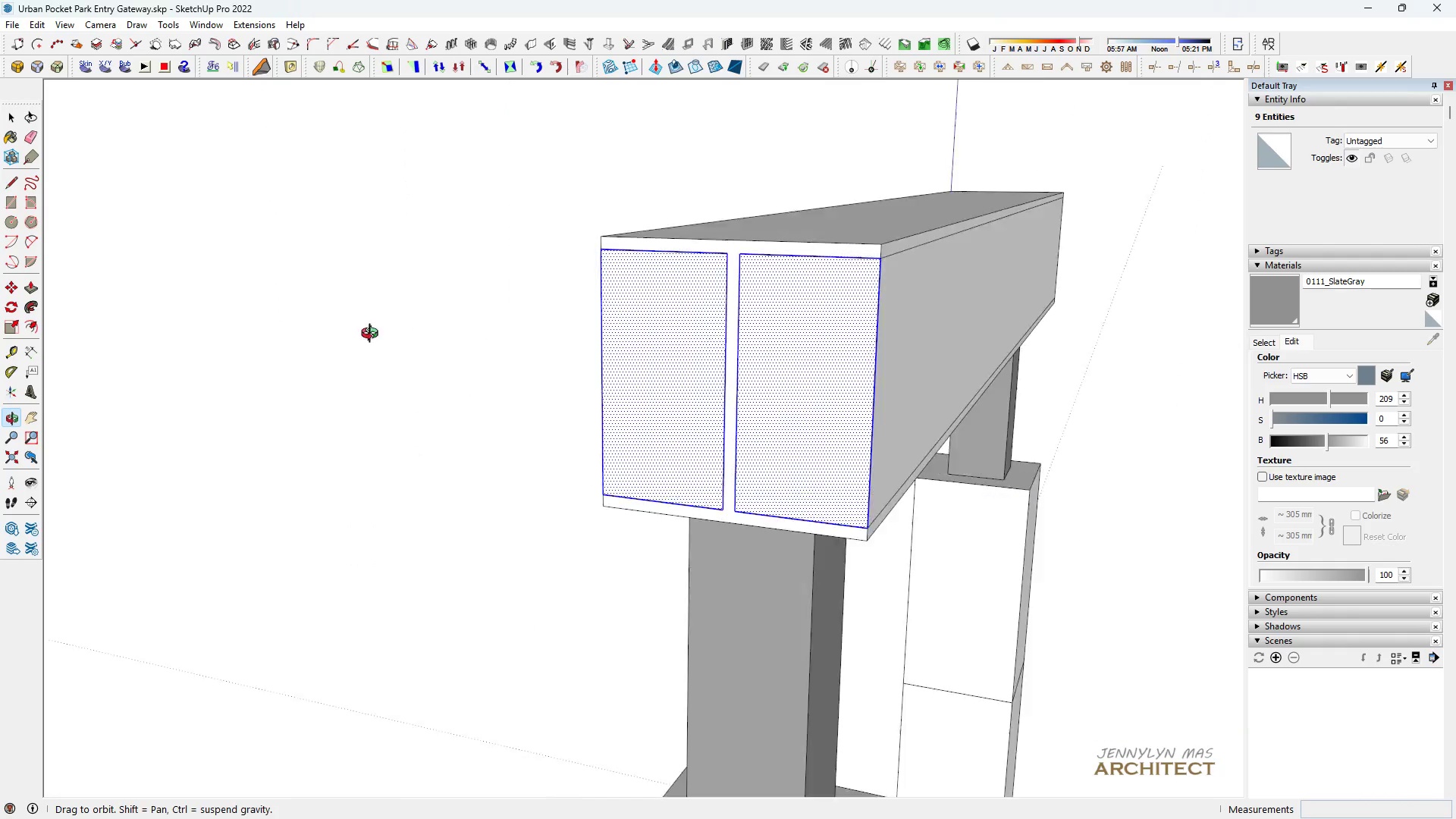 
scroll: coordinate [228, 328], scroll_direction: down, amount: 4.0
 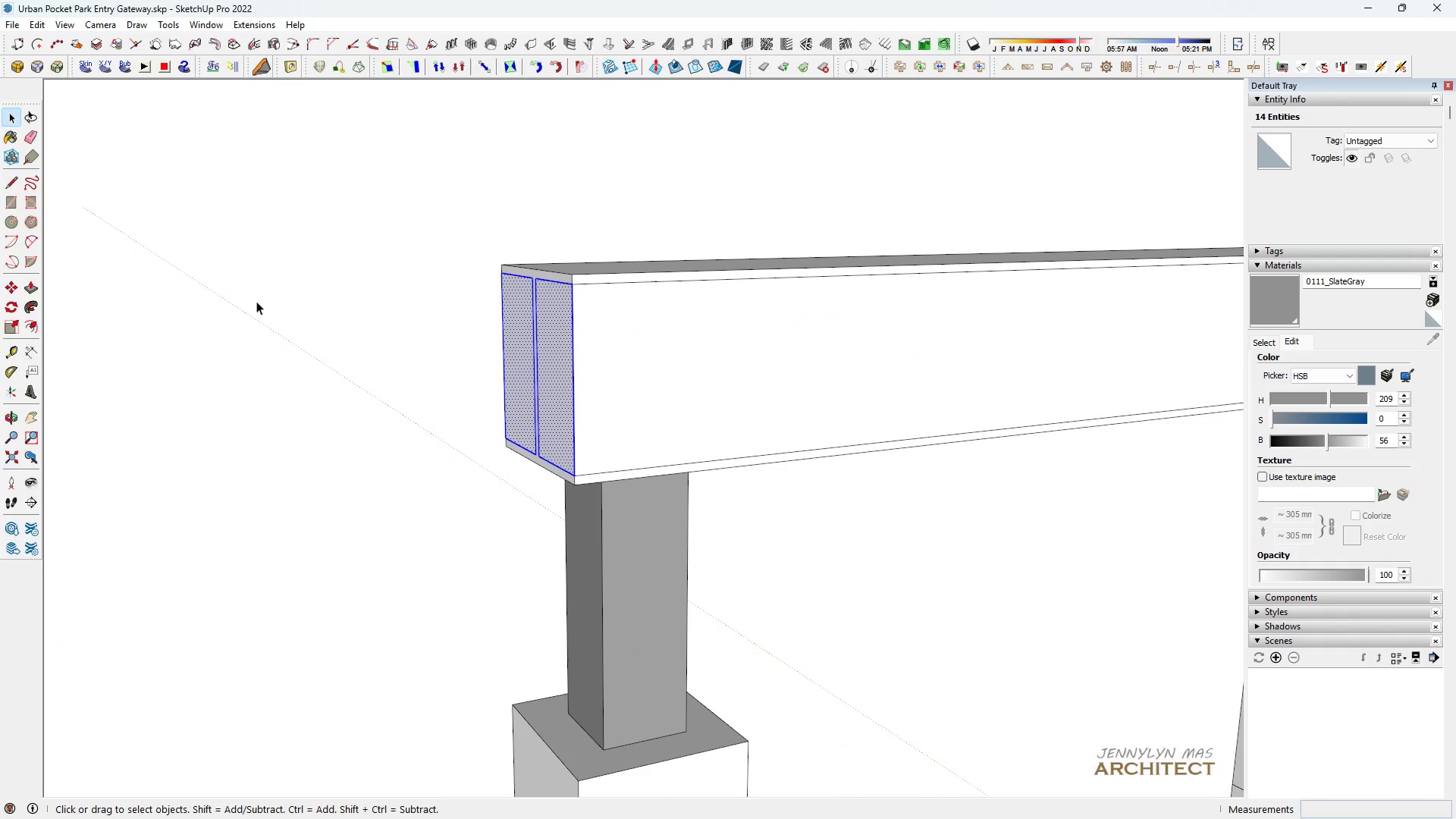 
key(Space)
 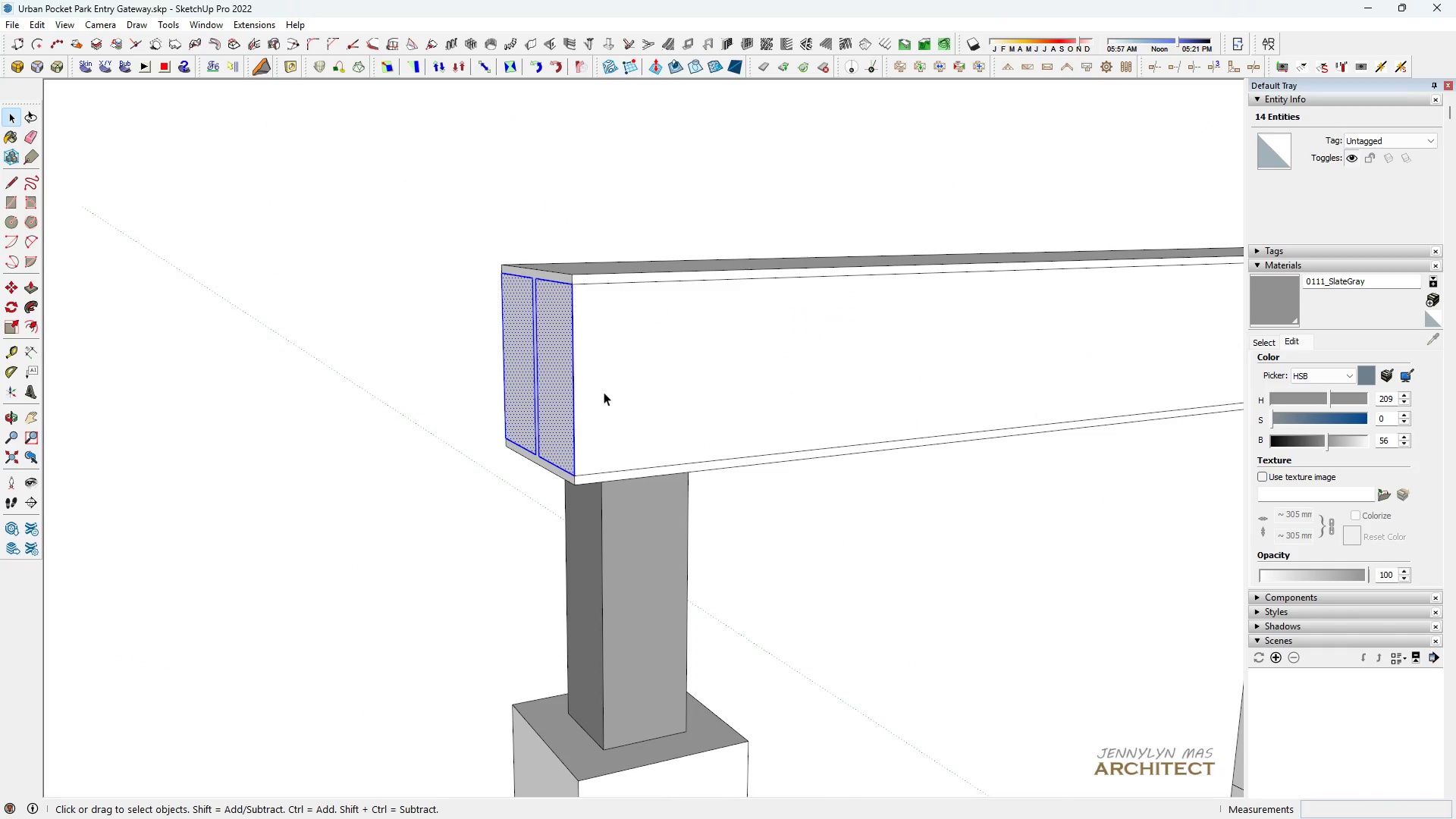 
hold_key(key=ControlLeft, duration=0.63)
double_click([607, 391])
 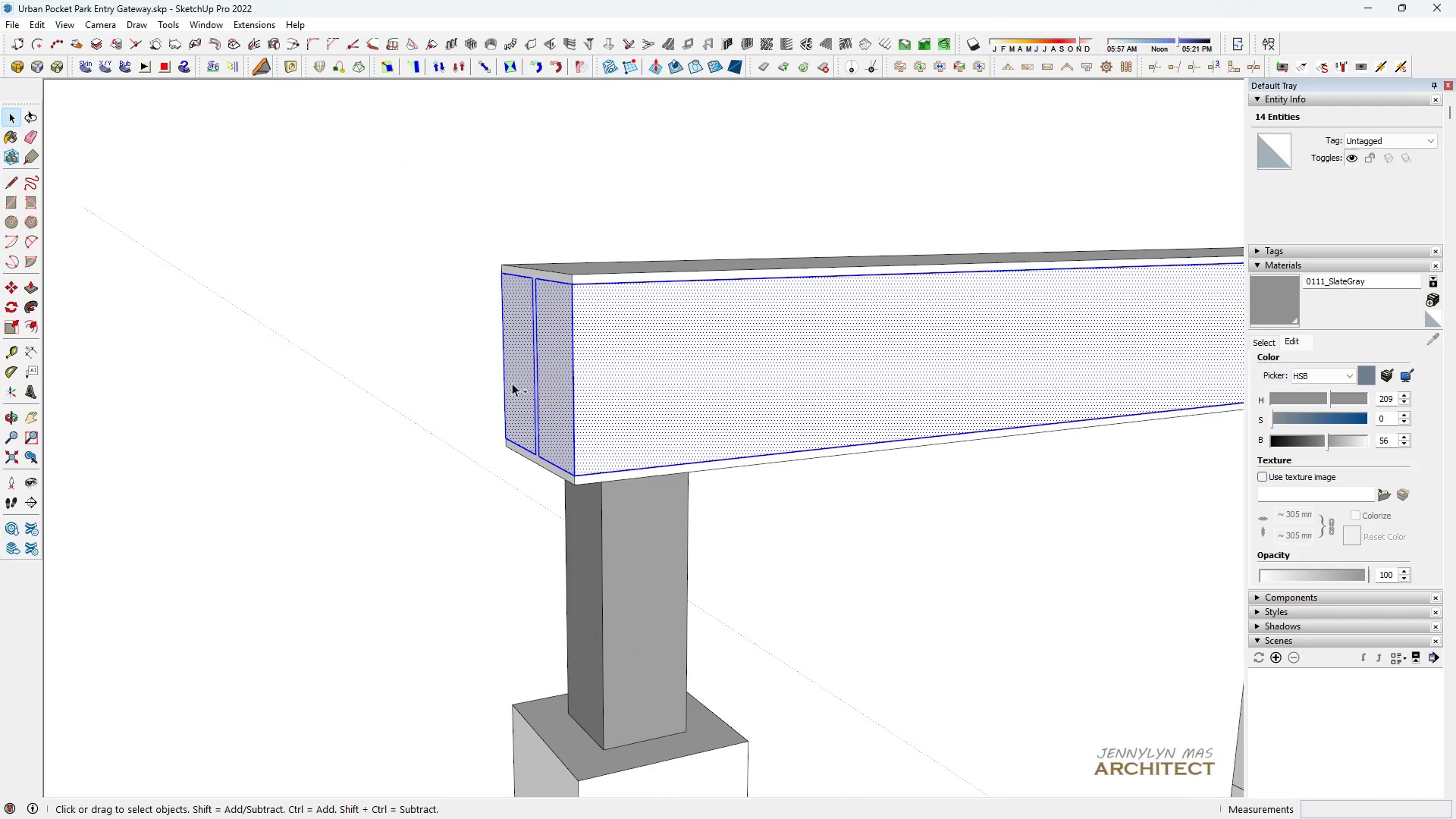 
scroll: coordinate [215, 300], scroll_direction: down, amount: 8.0
 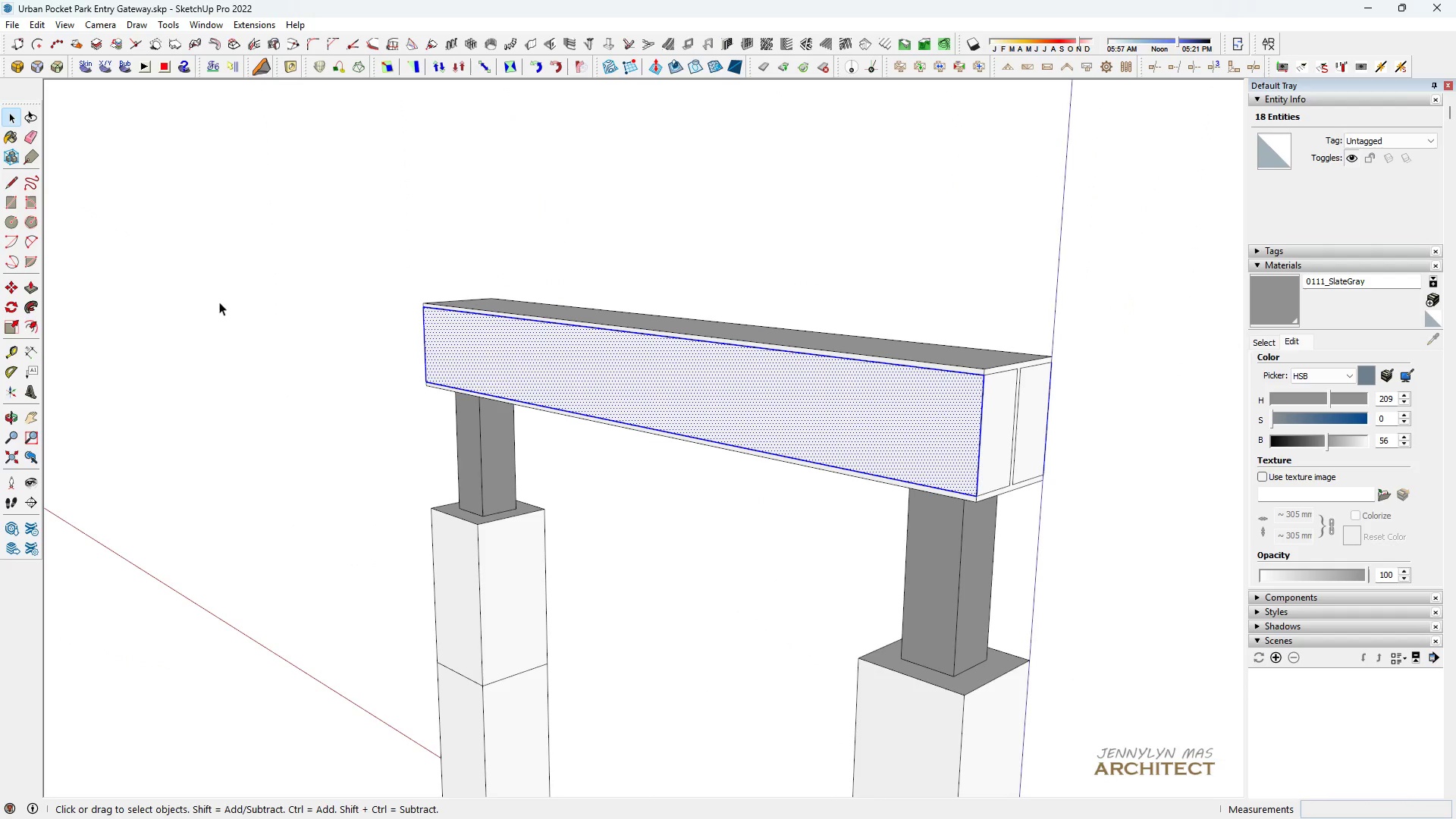 
key(Space)
 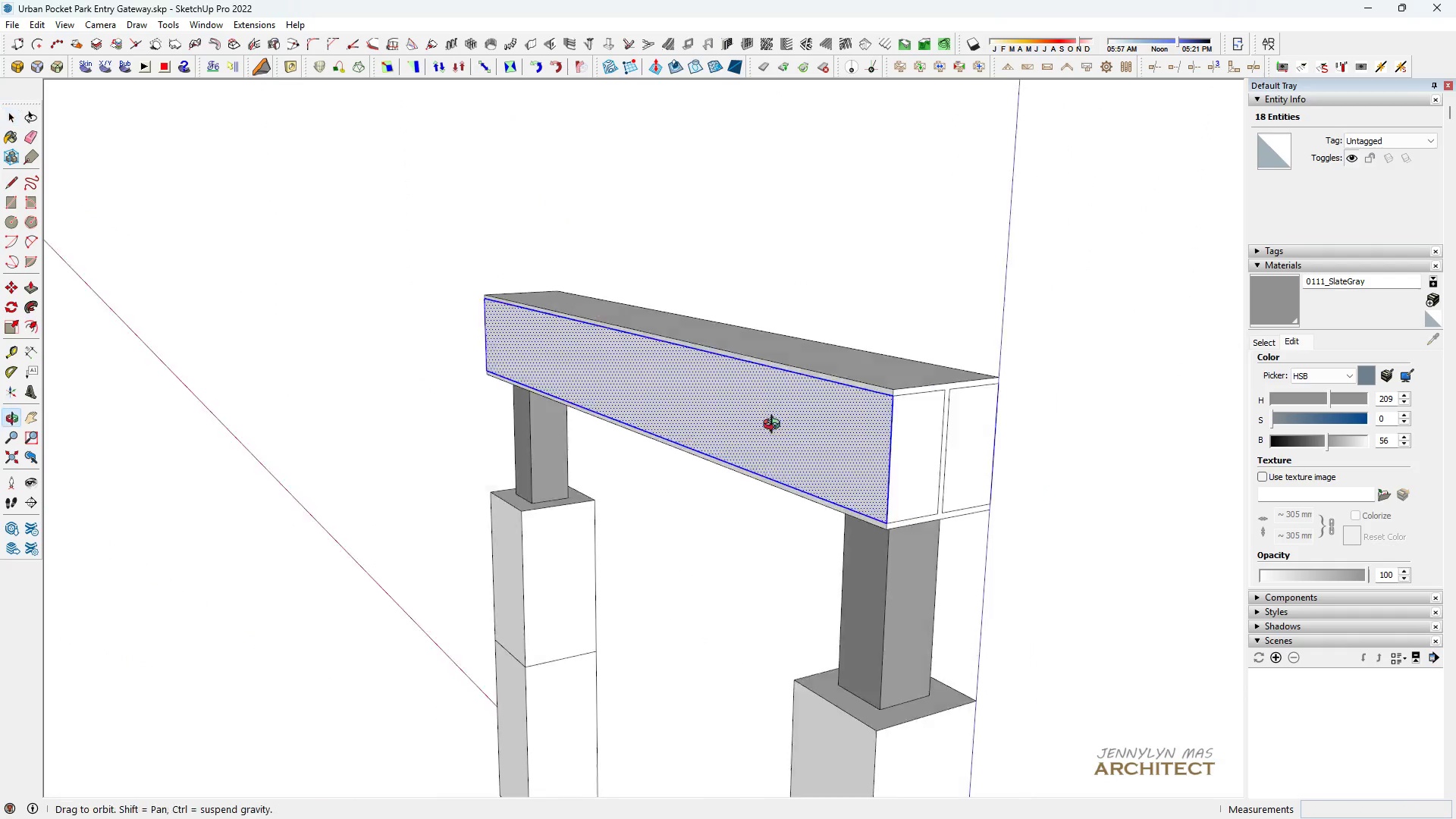 
scroll: coordinate [681, 474], scroll_direction: up, amount: 3.0
 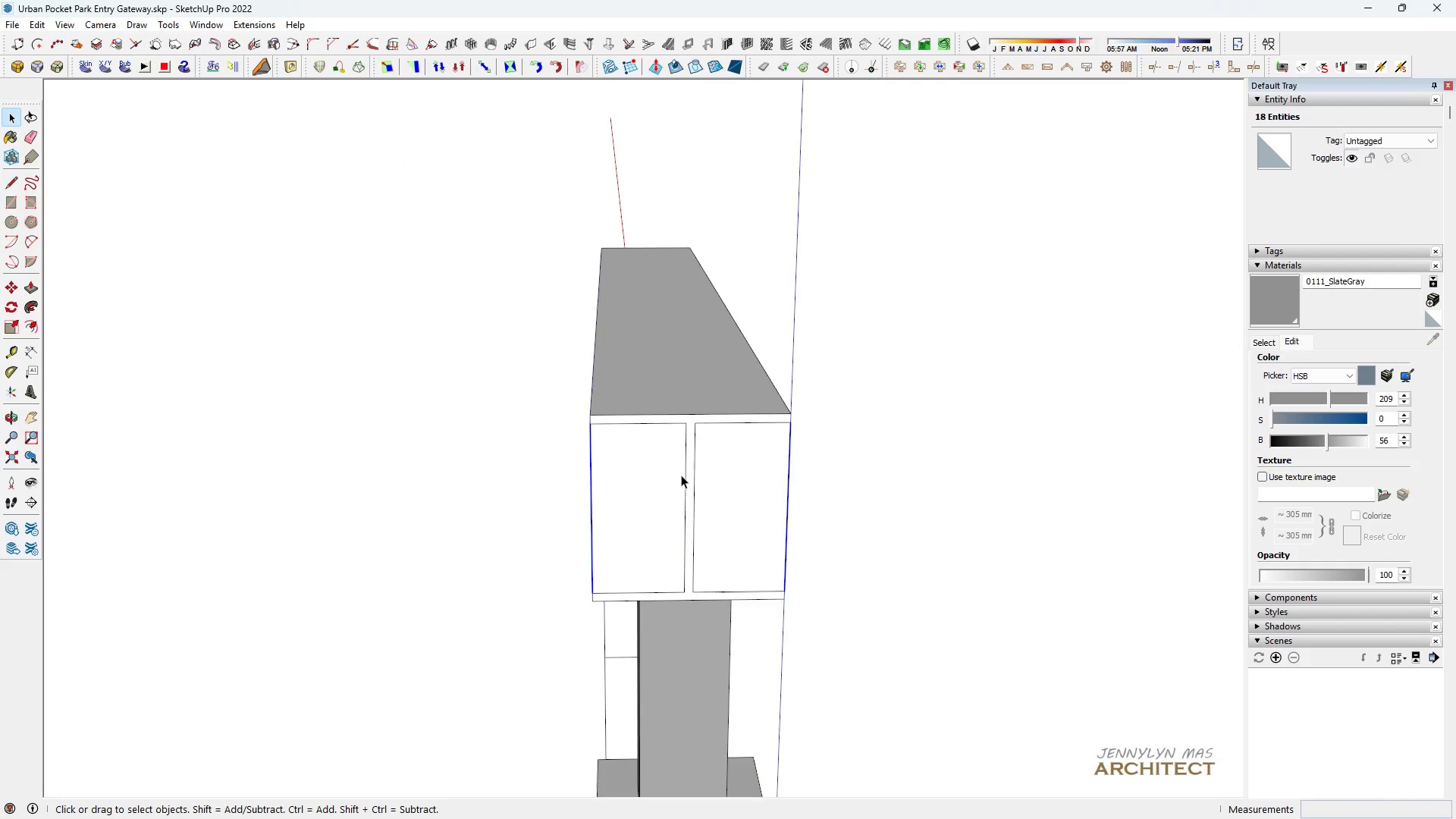 
key(Space)
 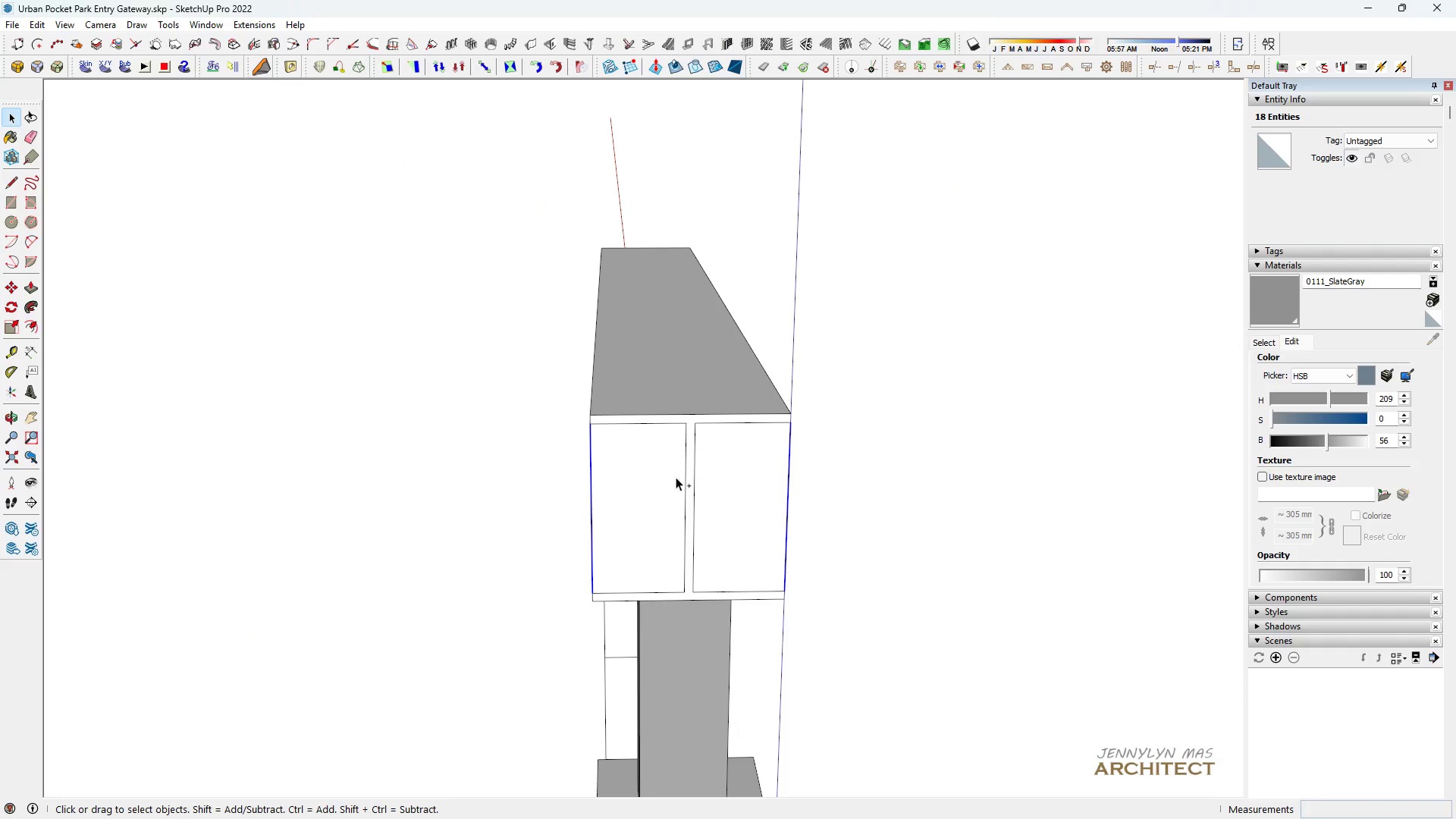 
hold_key(key=ControlLeft, duration=1.18)
double_click([668, 477])
 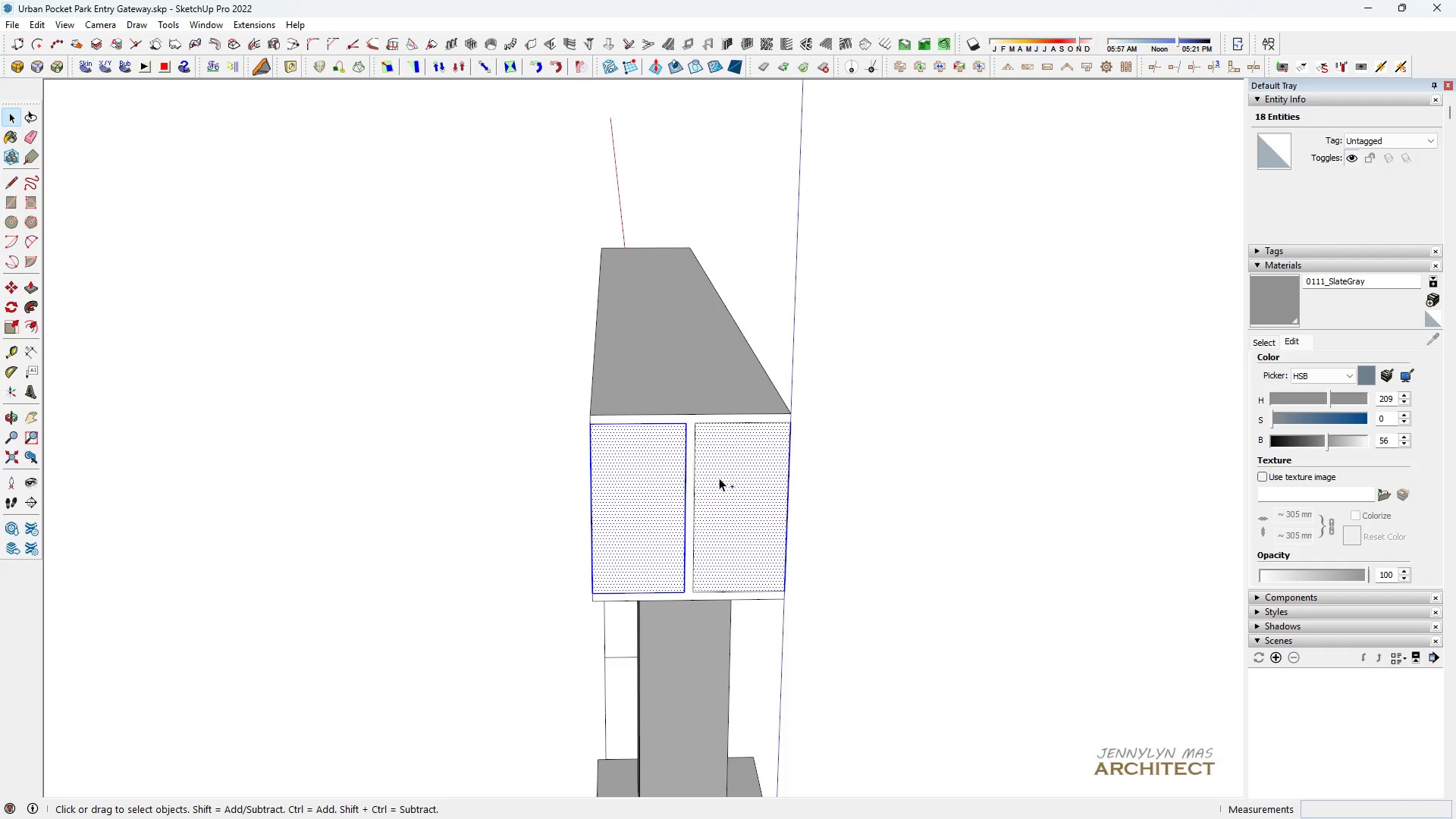 
triple_click([719, 478])
 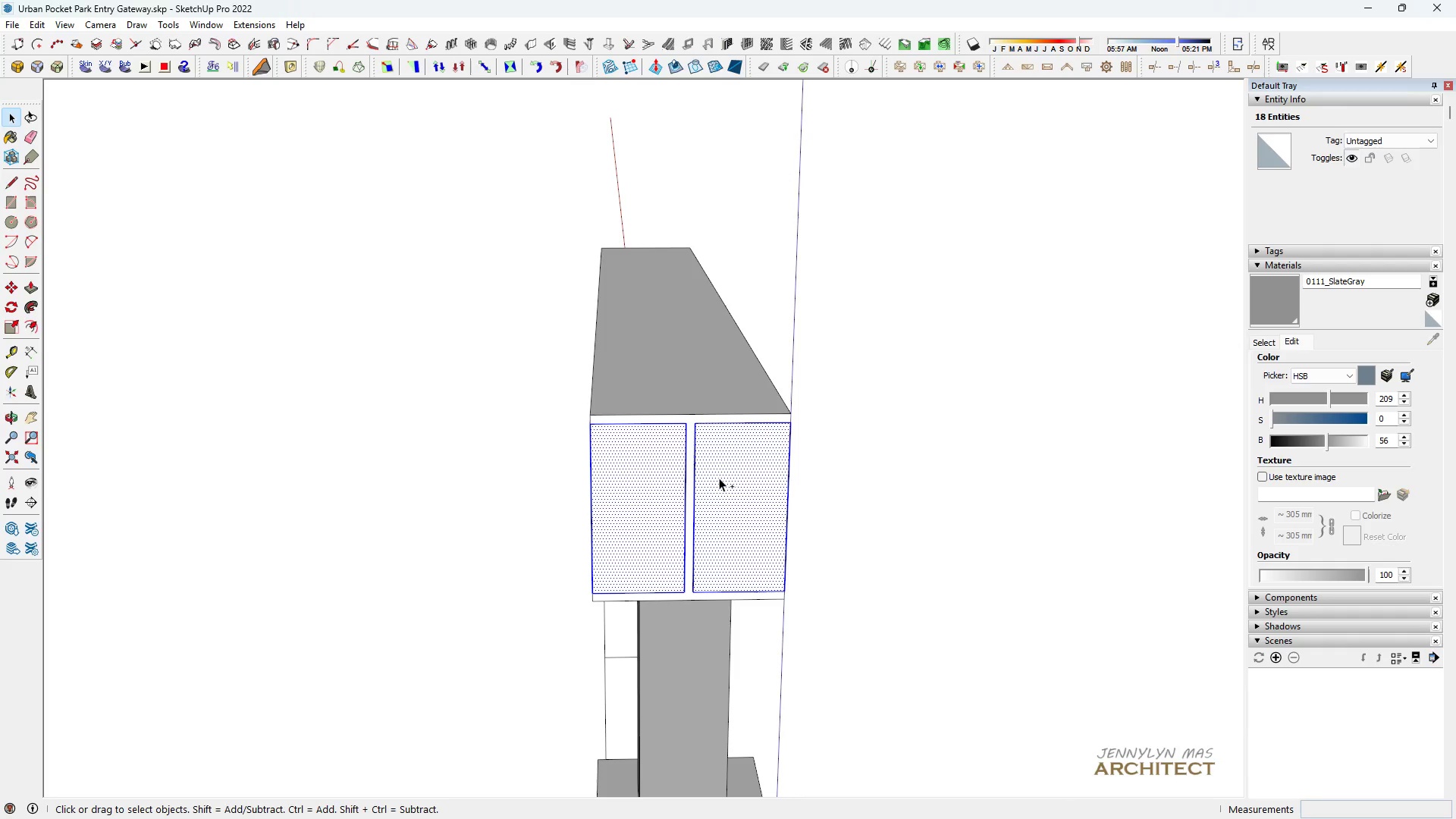 
triple_click([719, 478])
 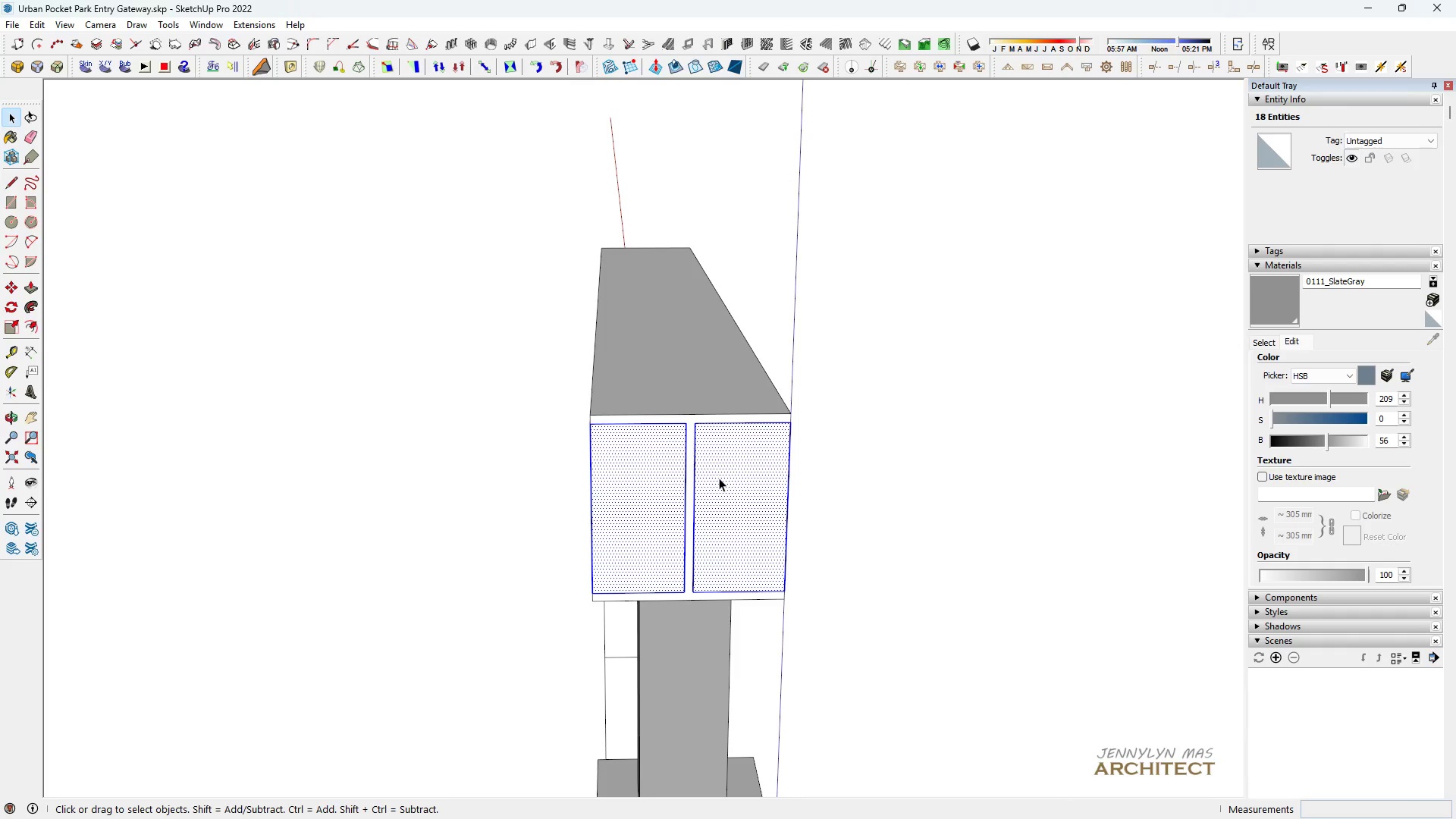 
type( hh )
 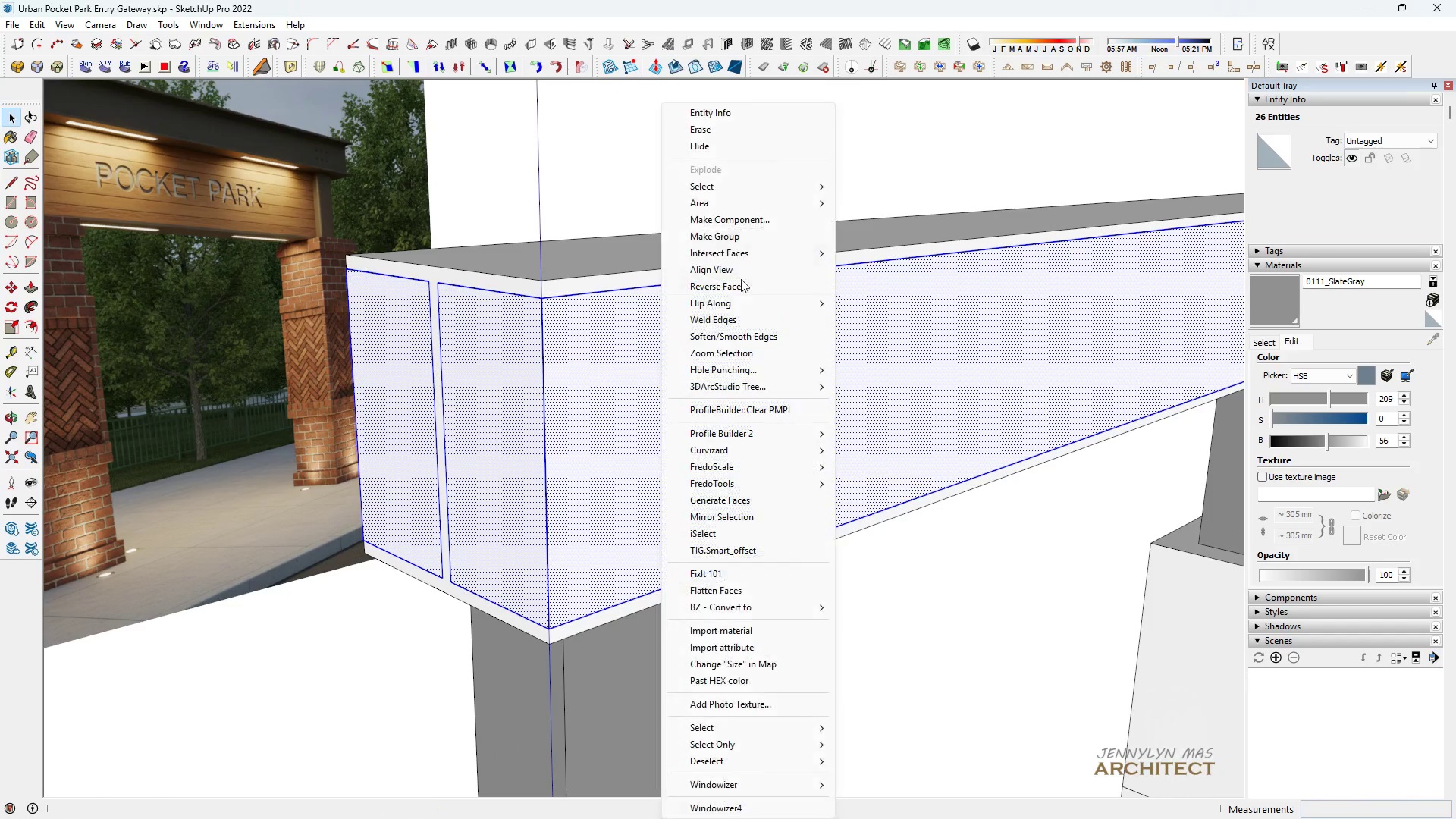 
scroll: coordinate [746, 534], scroll_direction: down, amount: 1.0
 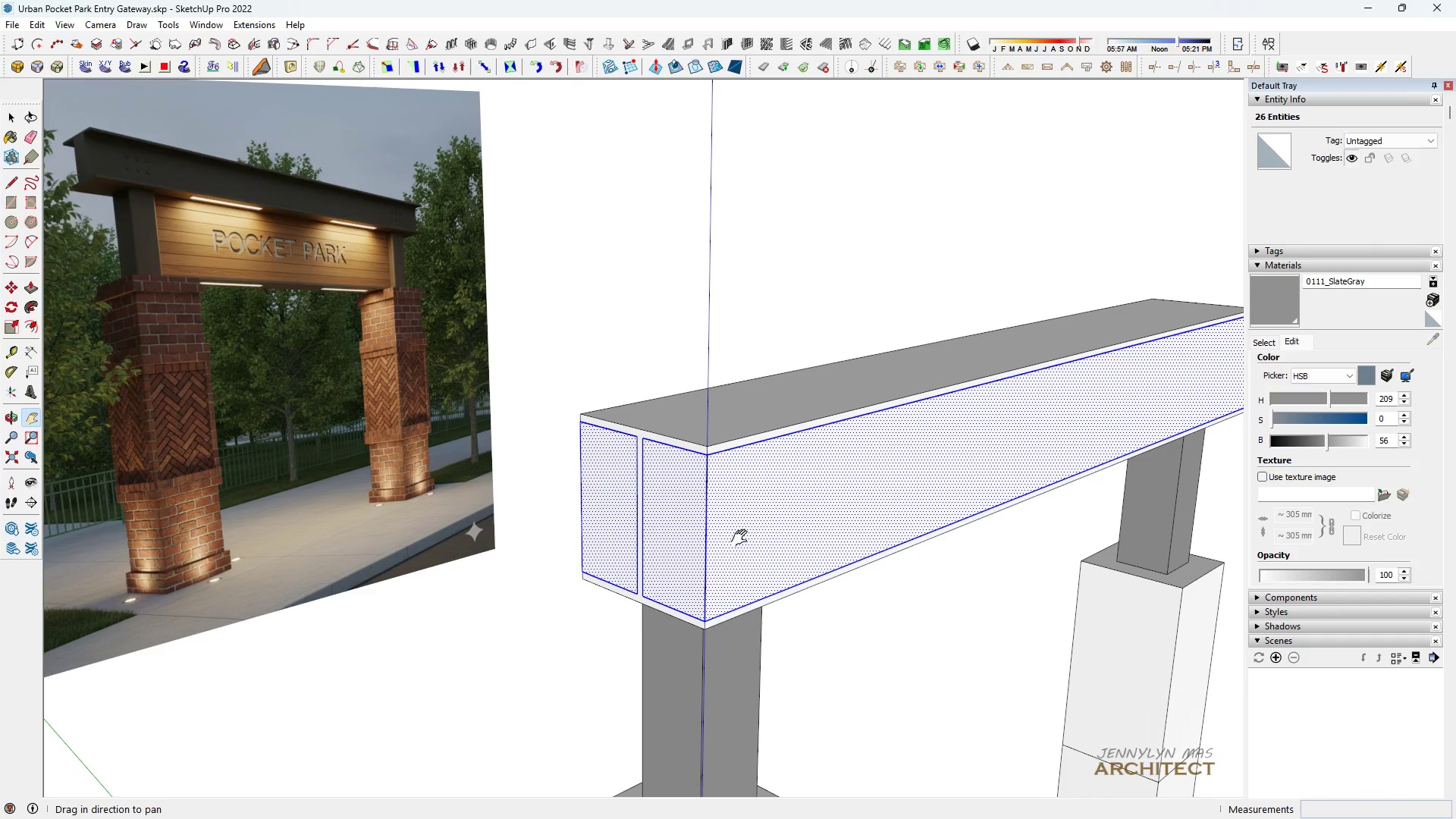 
left_click_drag(start_coordinate=[740, 537], to_coordinate=[635, 450])
 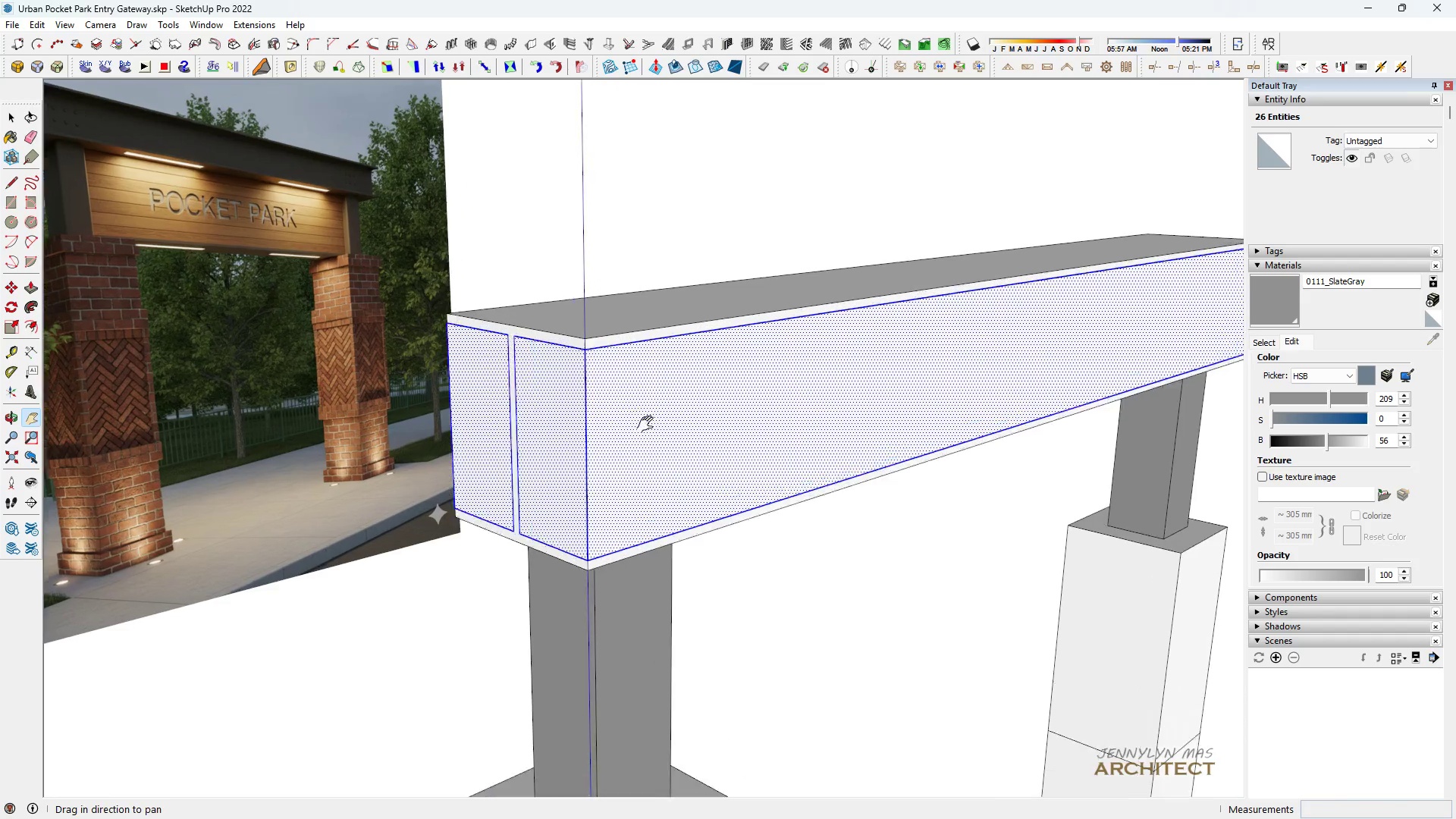 
scroll: coordinate [661, 440], scroll_direction: up, amount: 6.0
 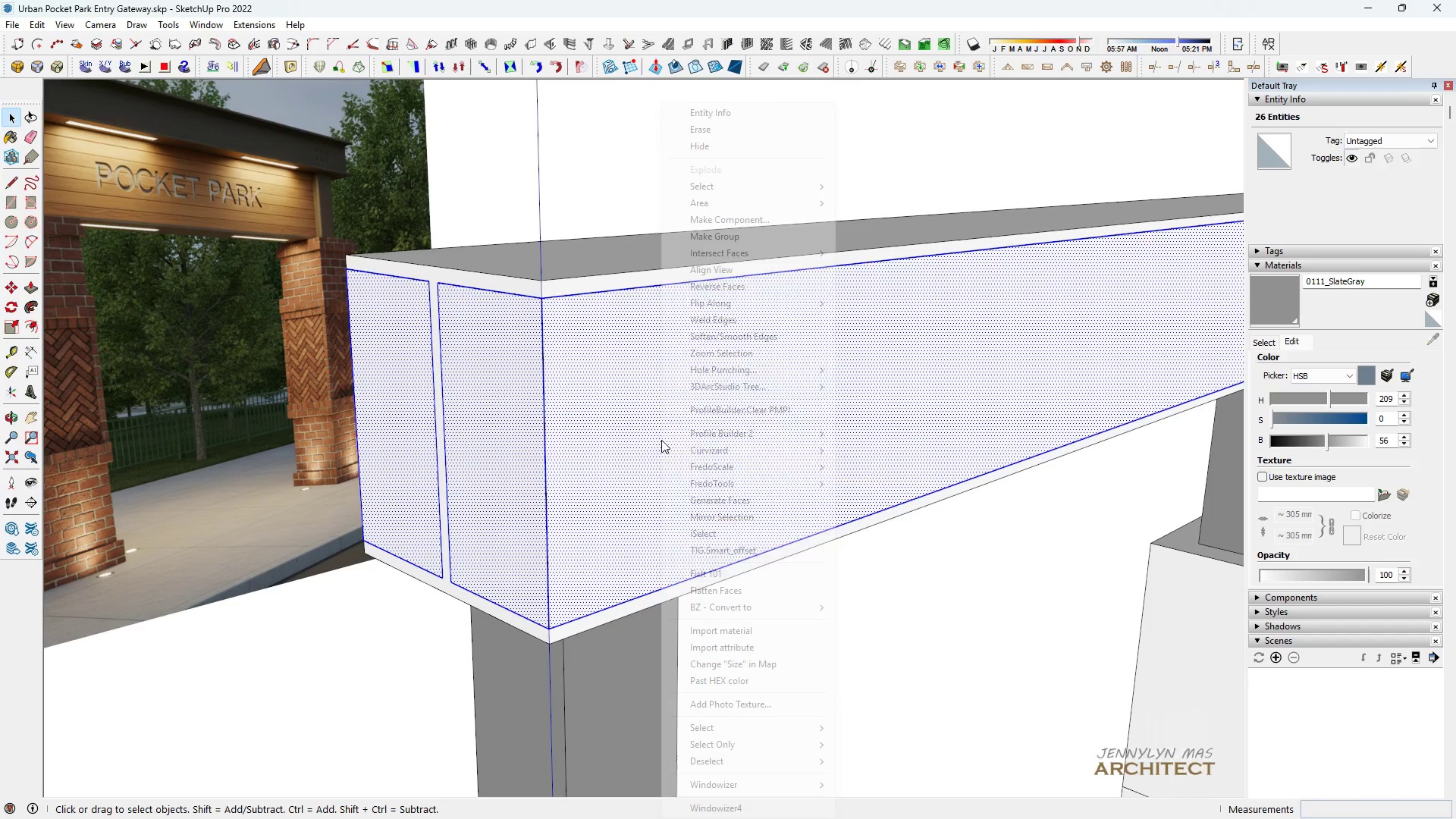 
right_click([661, 440])
 